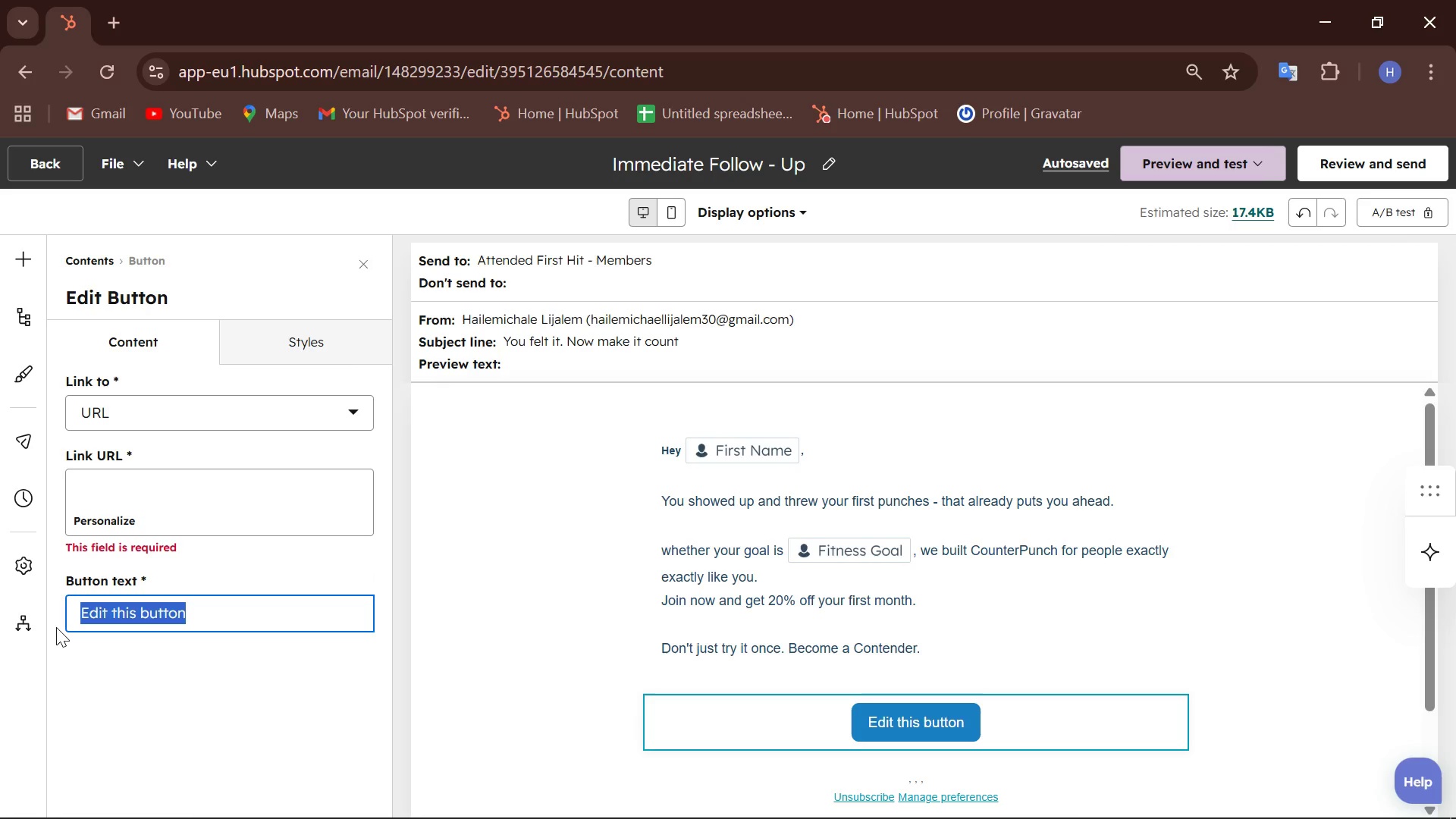 
type(Join Now)
 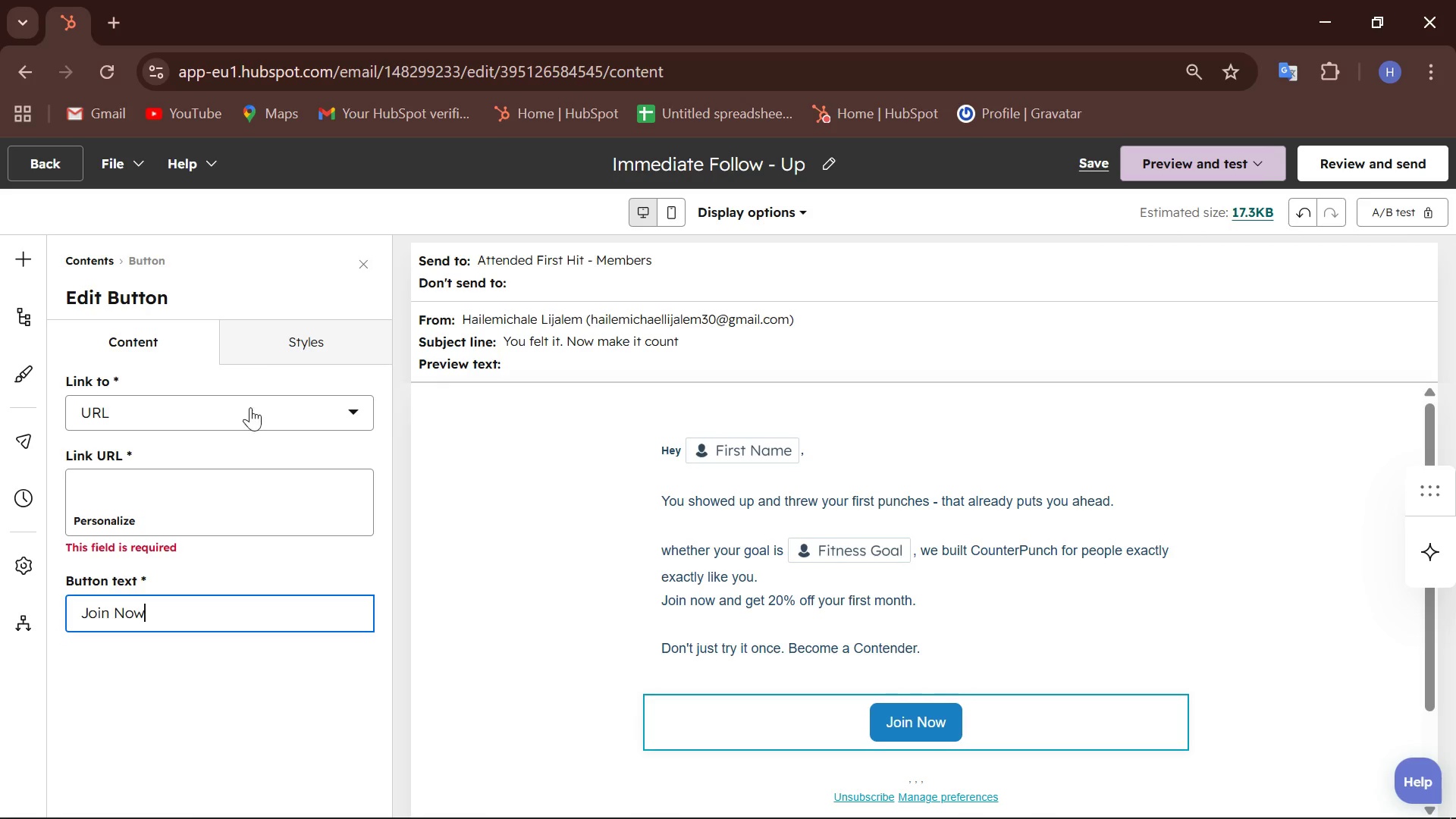 
left_click([171, 720])
 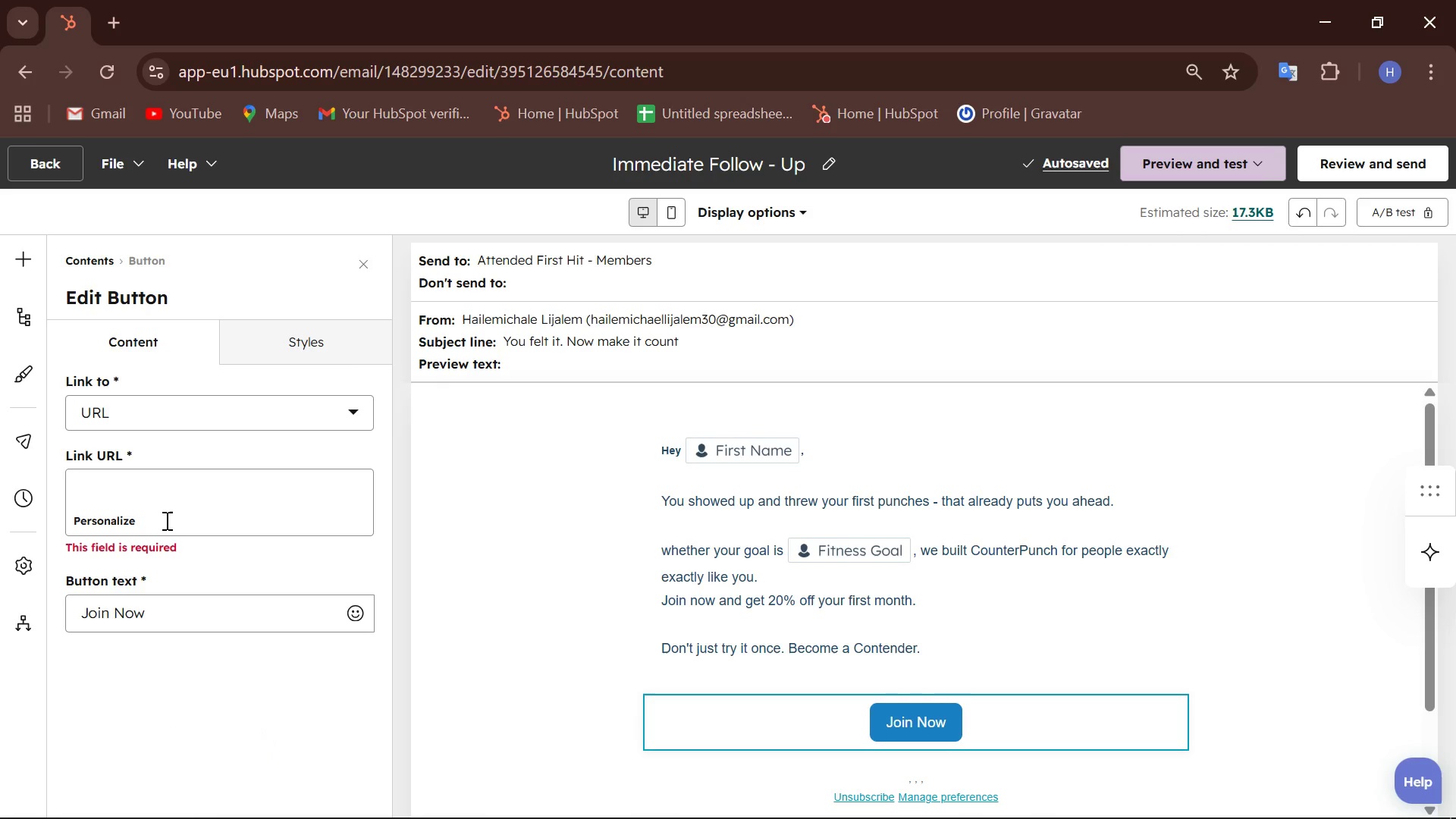 
wait(6.36)
 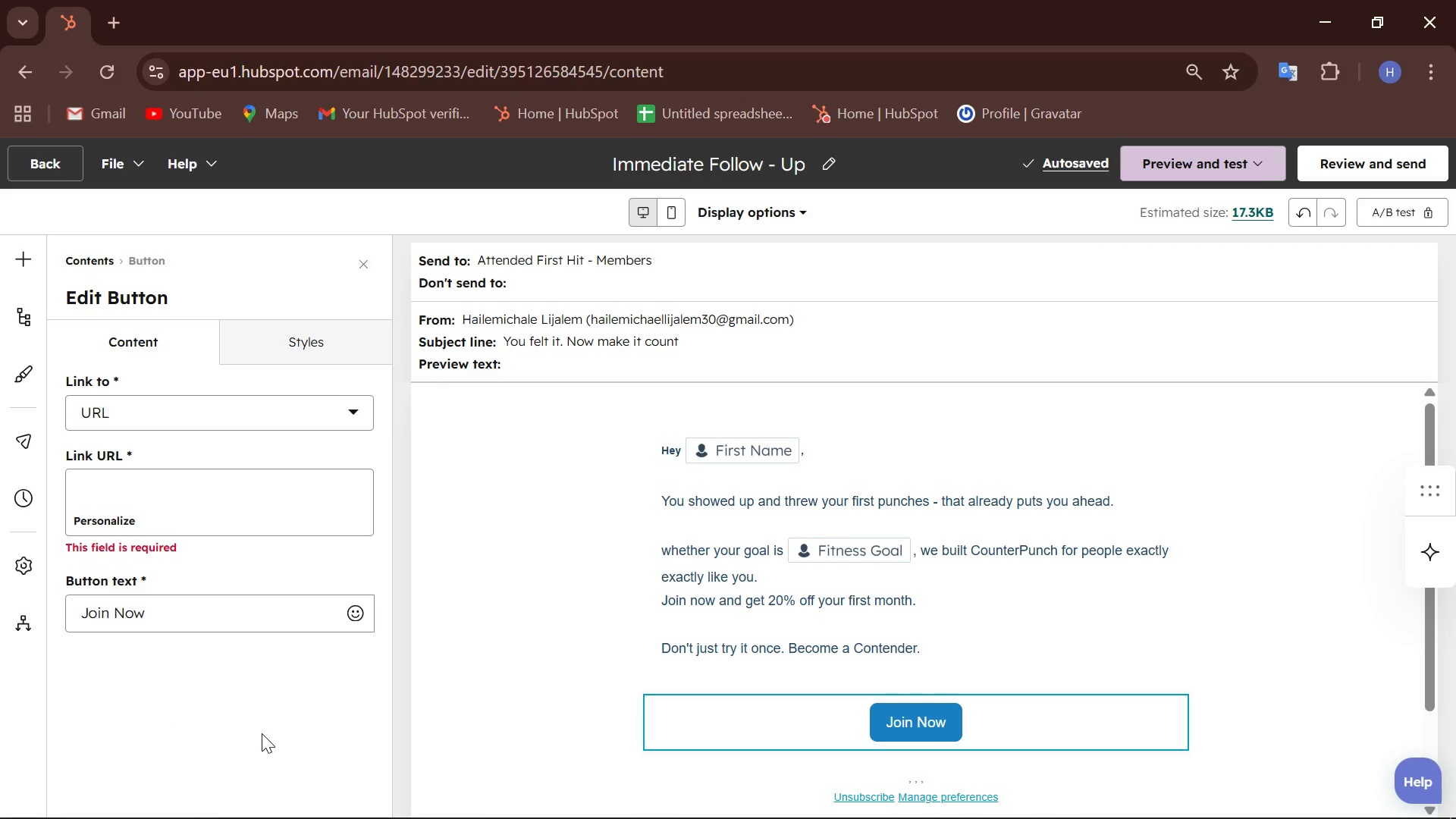 
left_click([337, 415])
 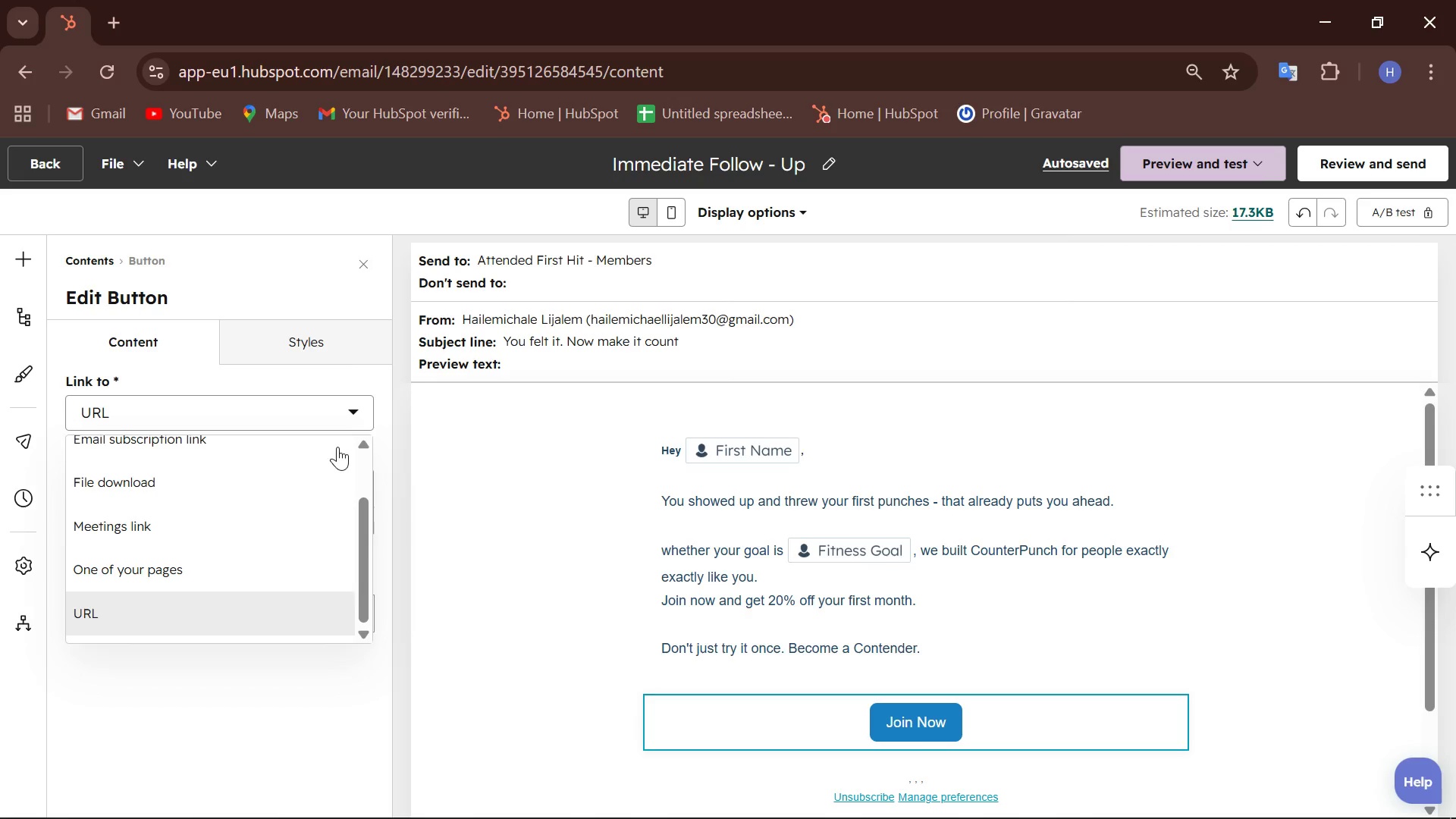 
scroll: coordinate [314, 525], scroll_direction: up, amount: 3.0
 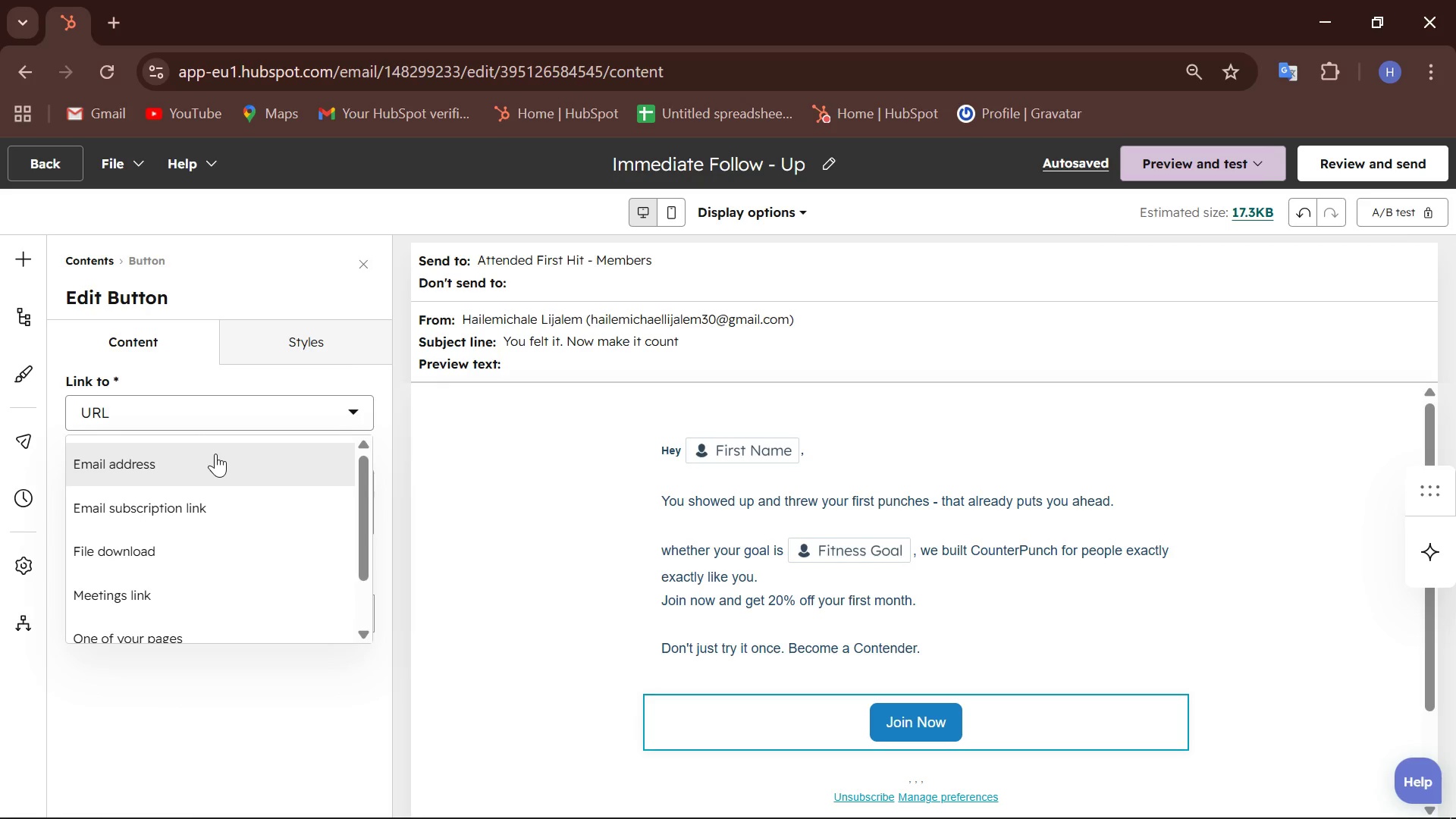 
scroll: coordinate [214, 463], scroll_direction: down, amount: 3.0
 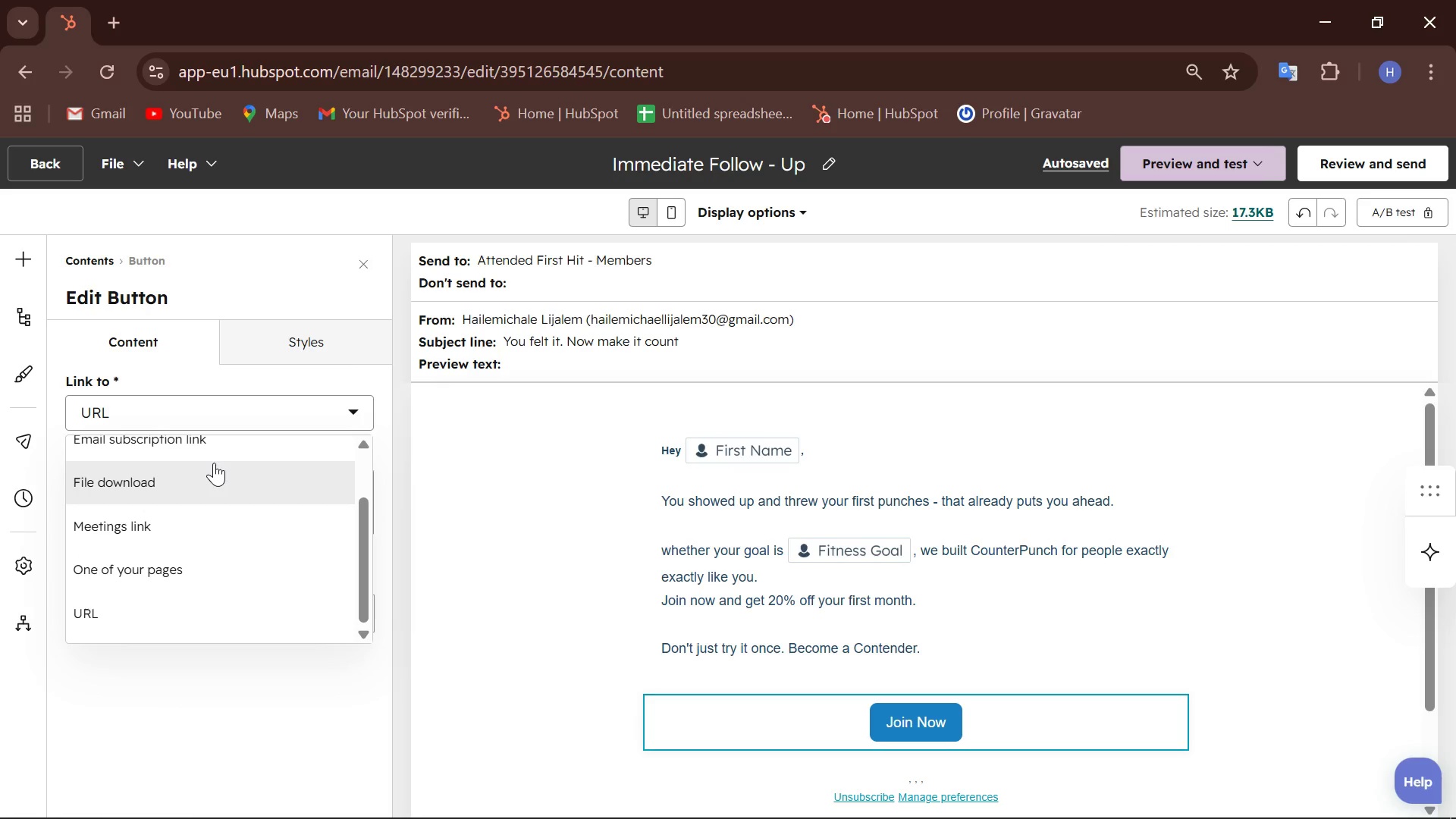 
wait(28.16)
 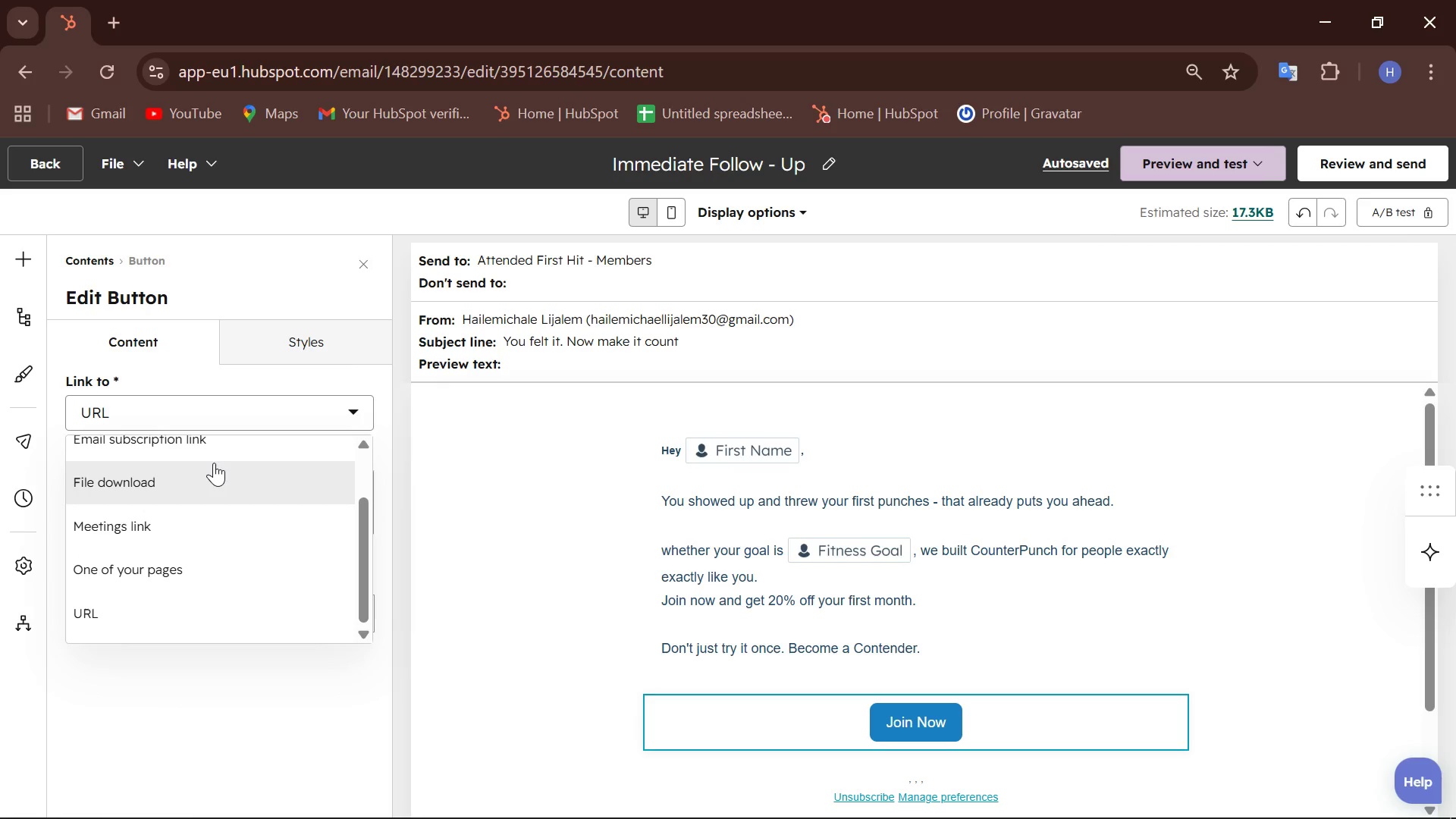 
left_click([198, 717])
 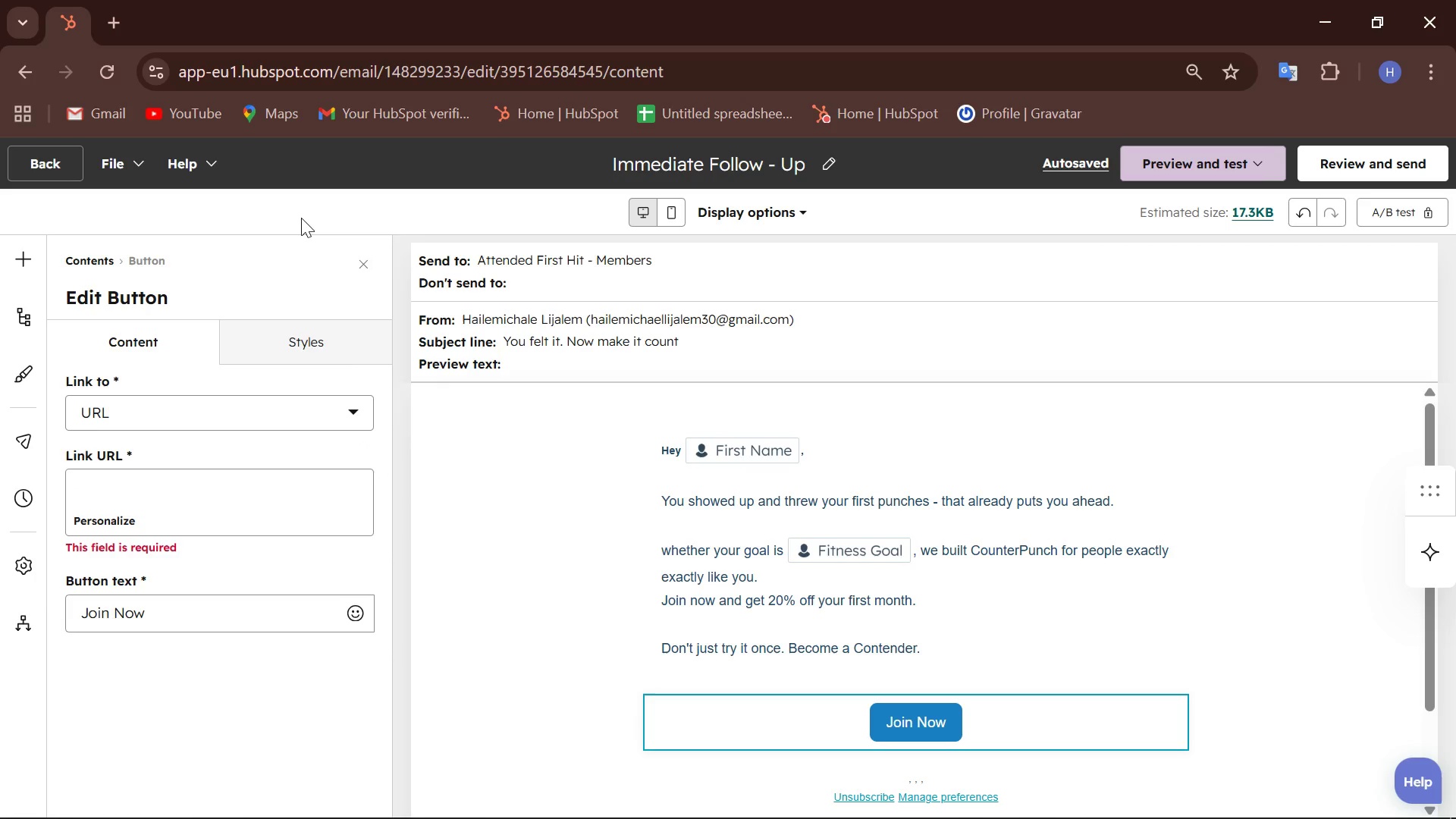 
left_click_drag(start_coordinate=[333, 357], to_coordinate=[337, 356])
 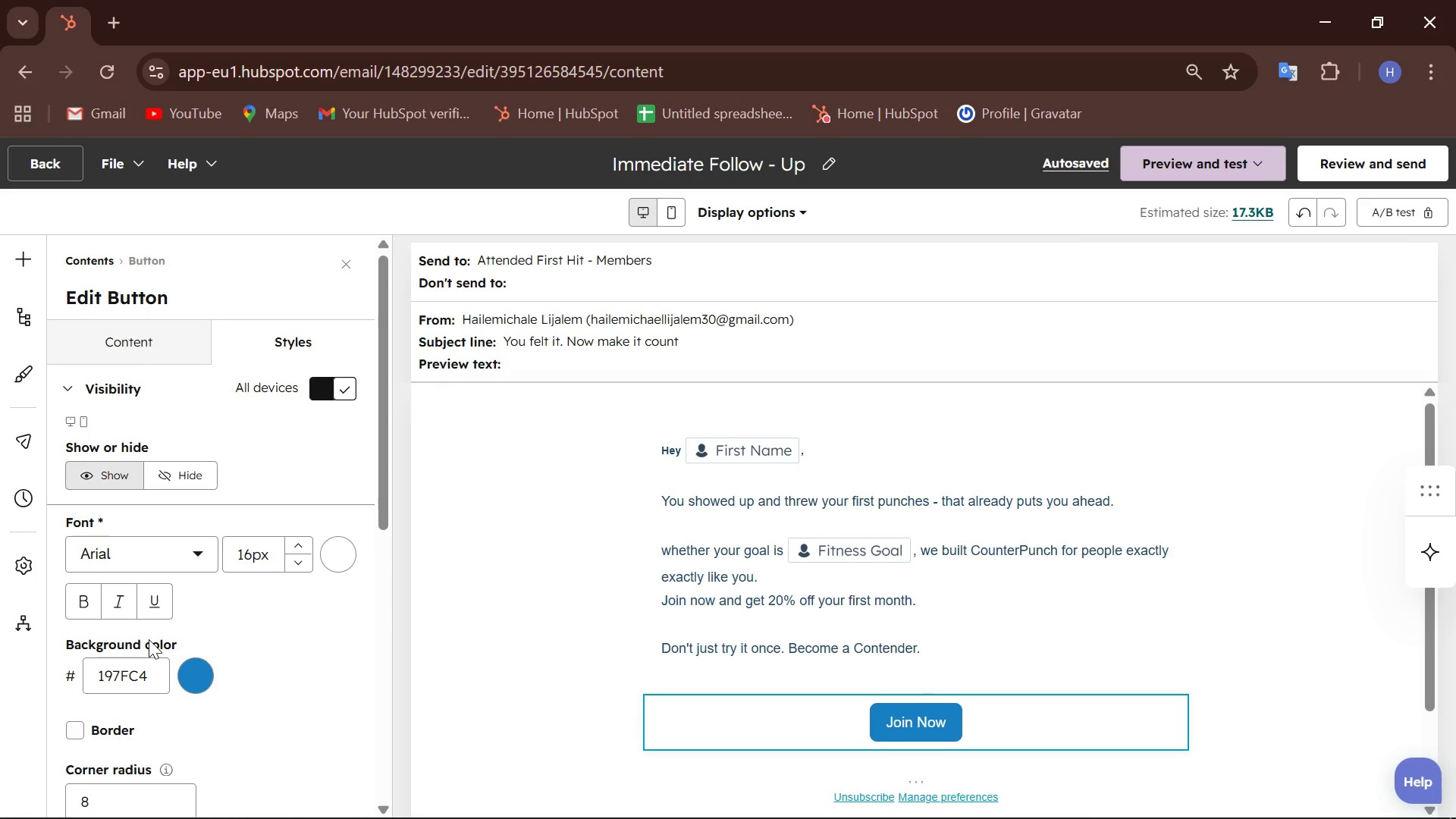 
scroll: coordinate [234, 614], scroll_direction: down, amount: 2.0
 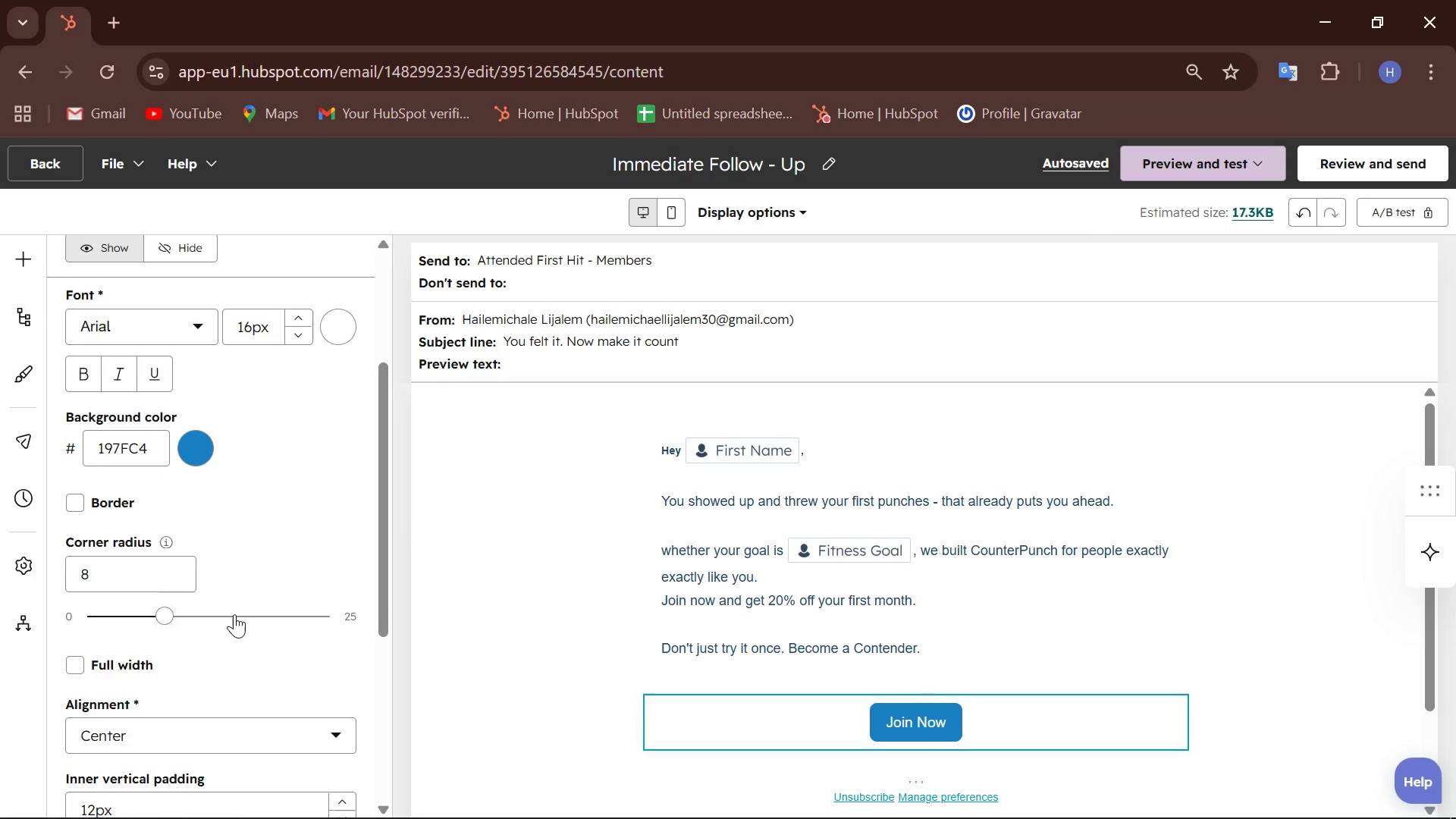 
scroll: coordinate [234, 612], scroll_direction: up, amount: 4.0
 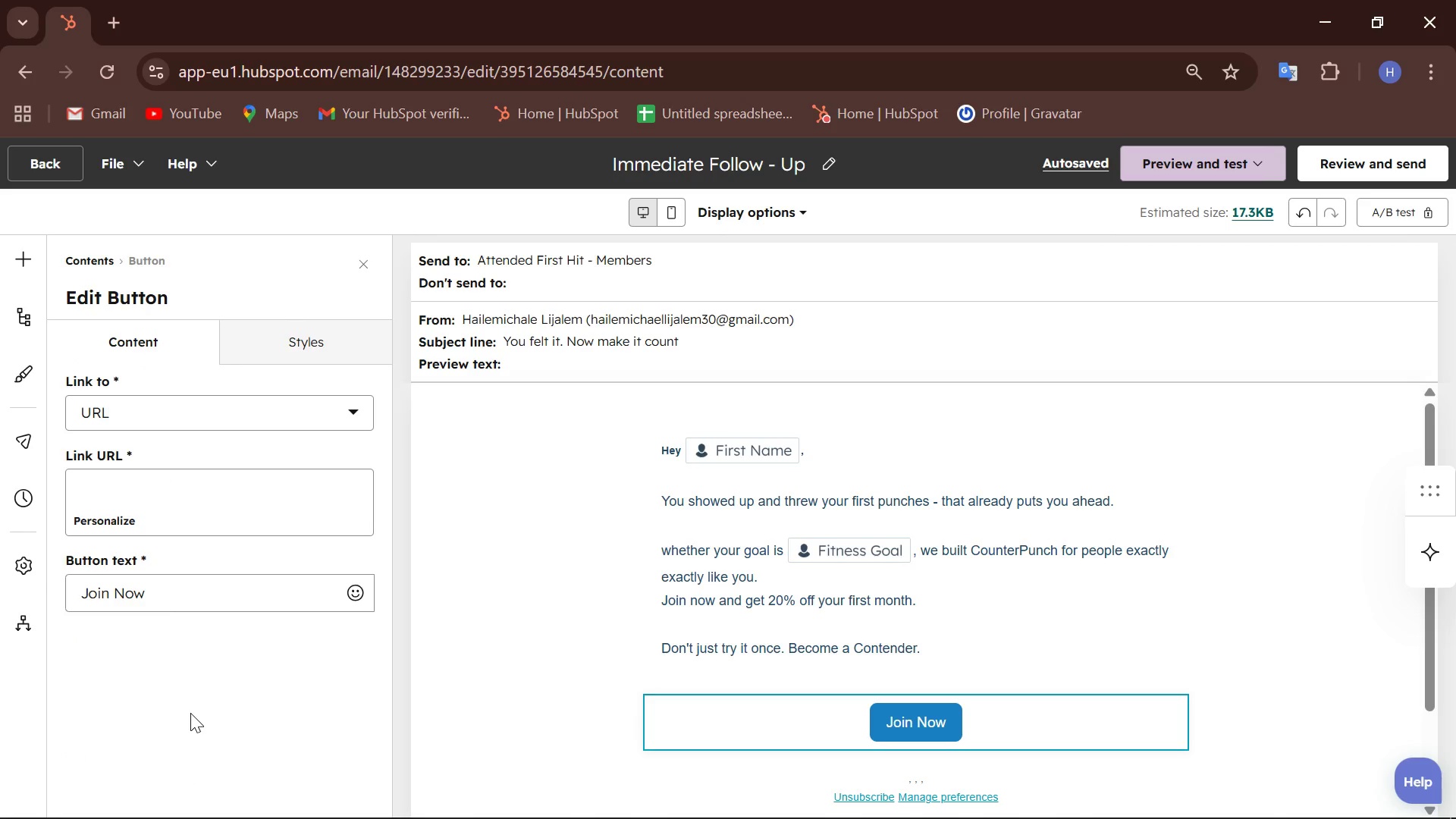 
wait(68.87)
 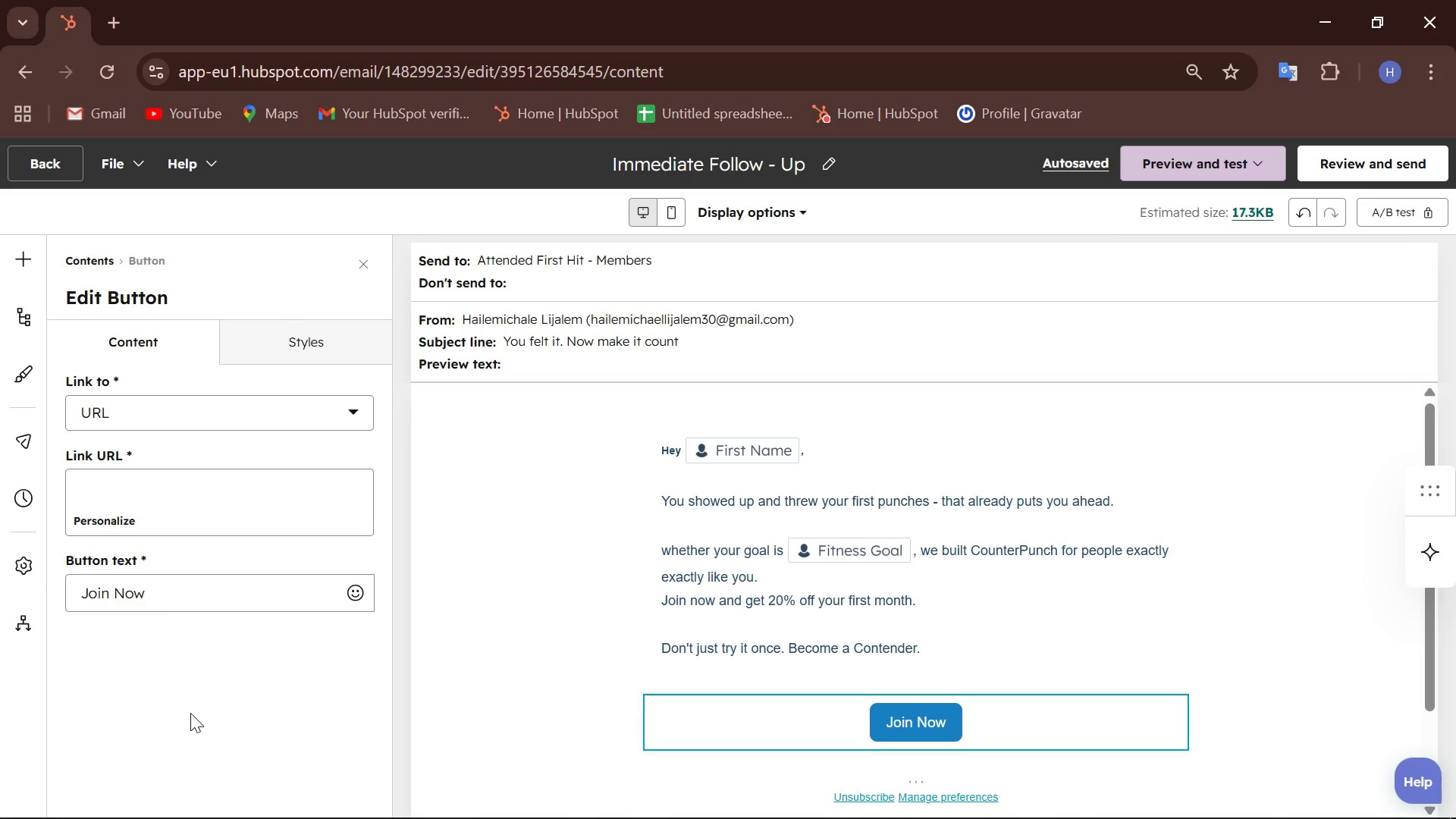 
left_click([152, 498])
 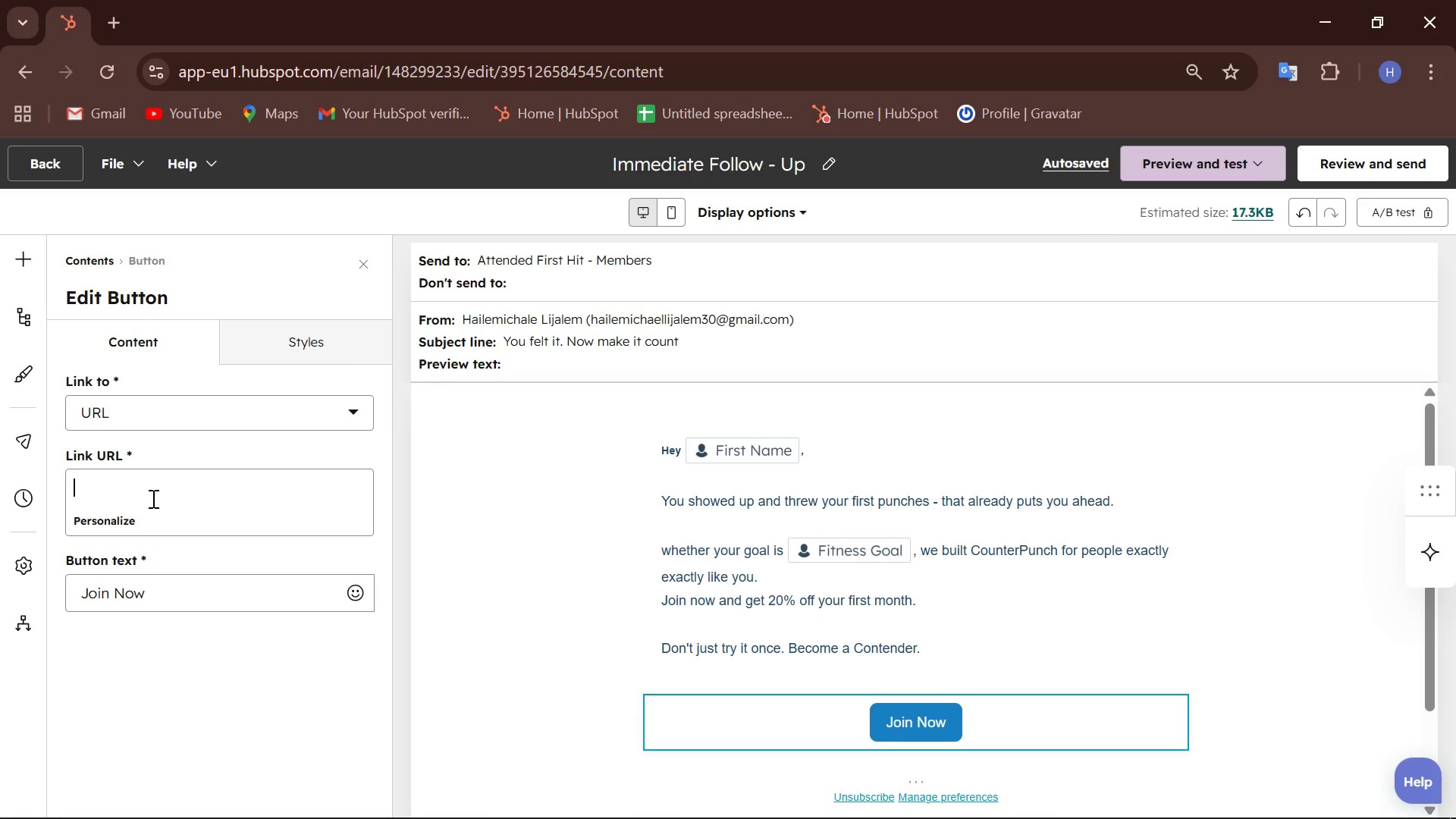 
wait(7.5)
 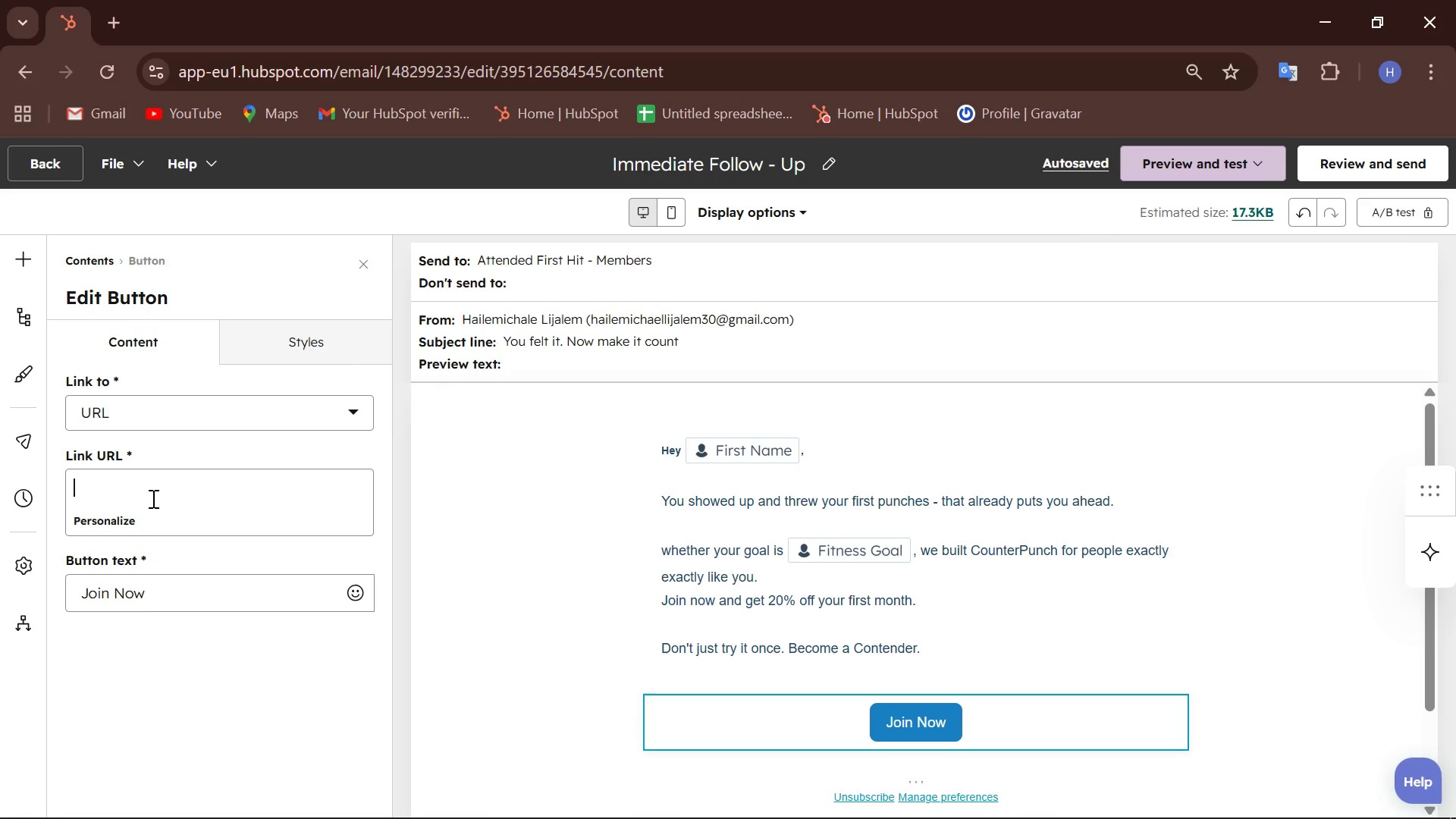 
left_click([601, 793])
 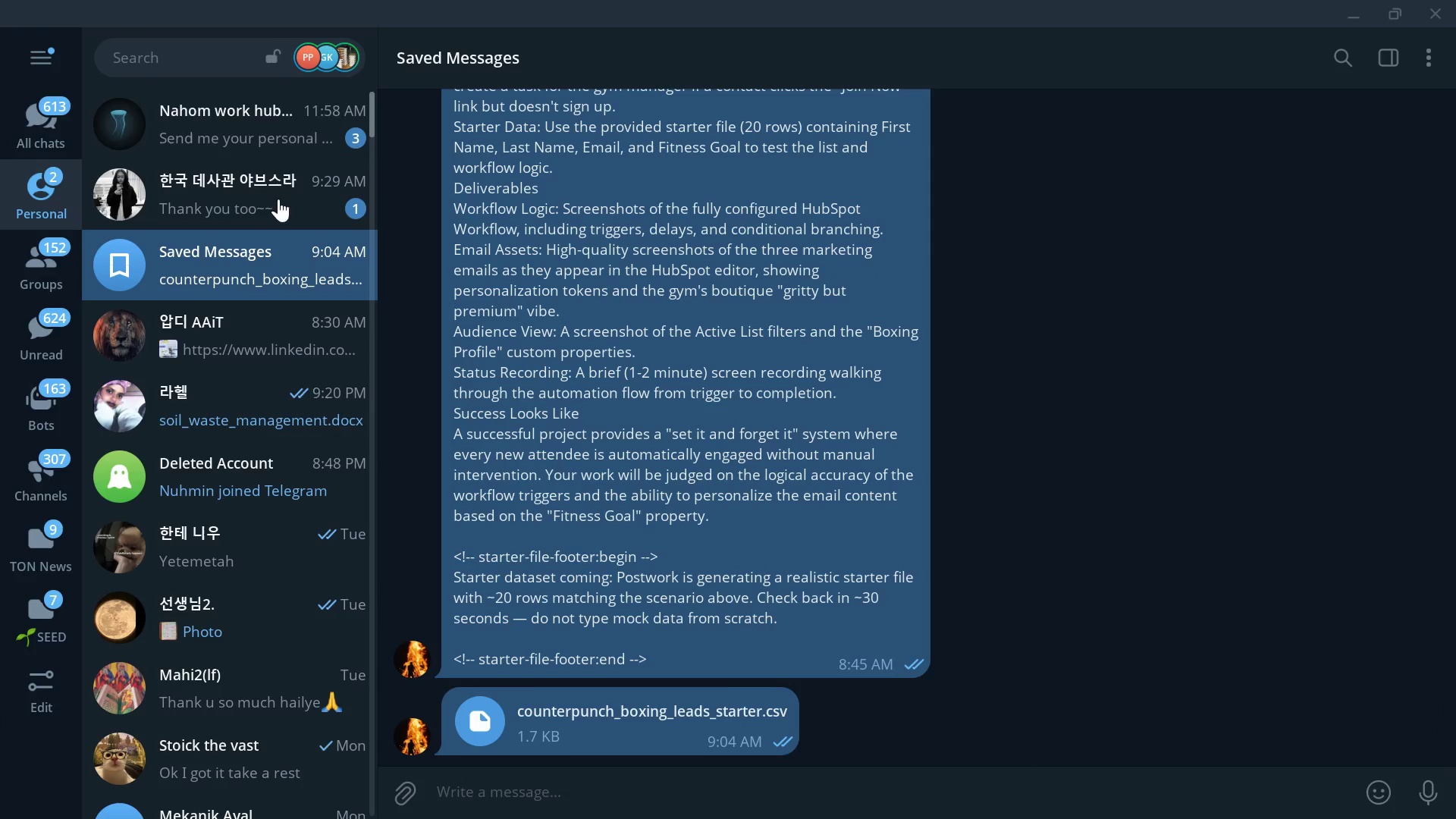 
left_click([252, 110])
 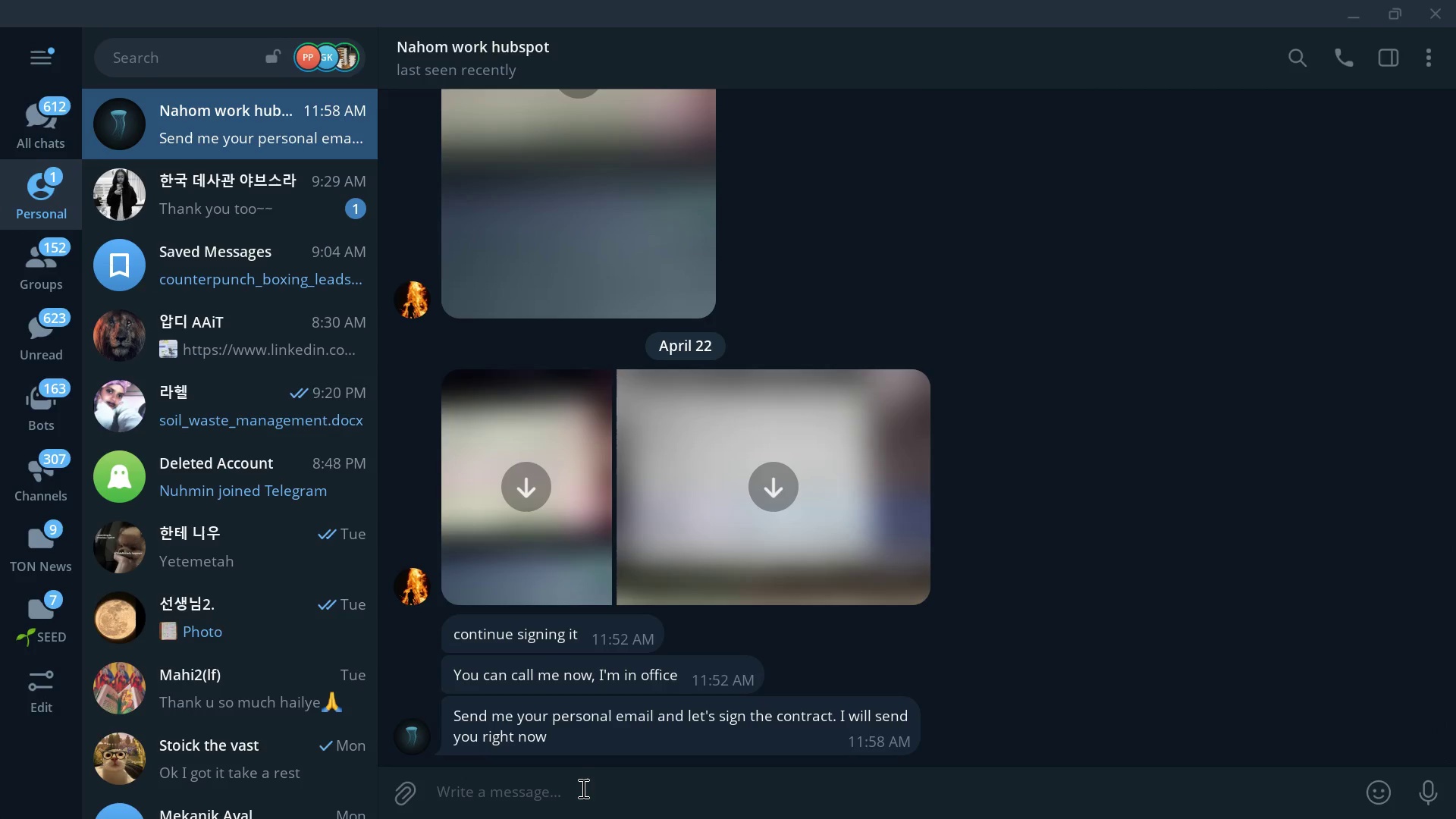 
type(hailemichallijalem)
 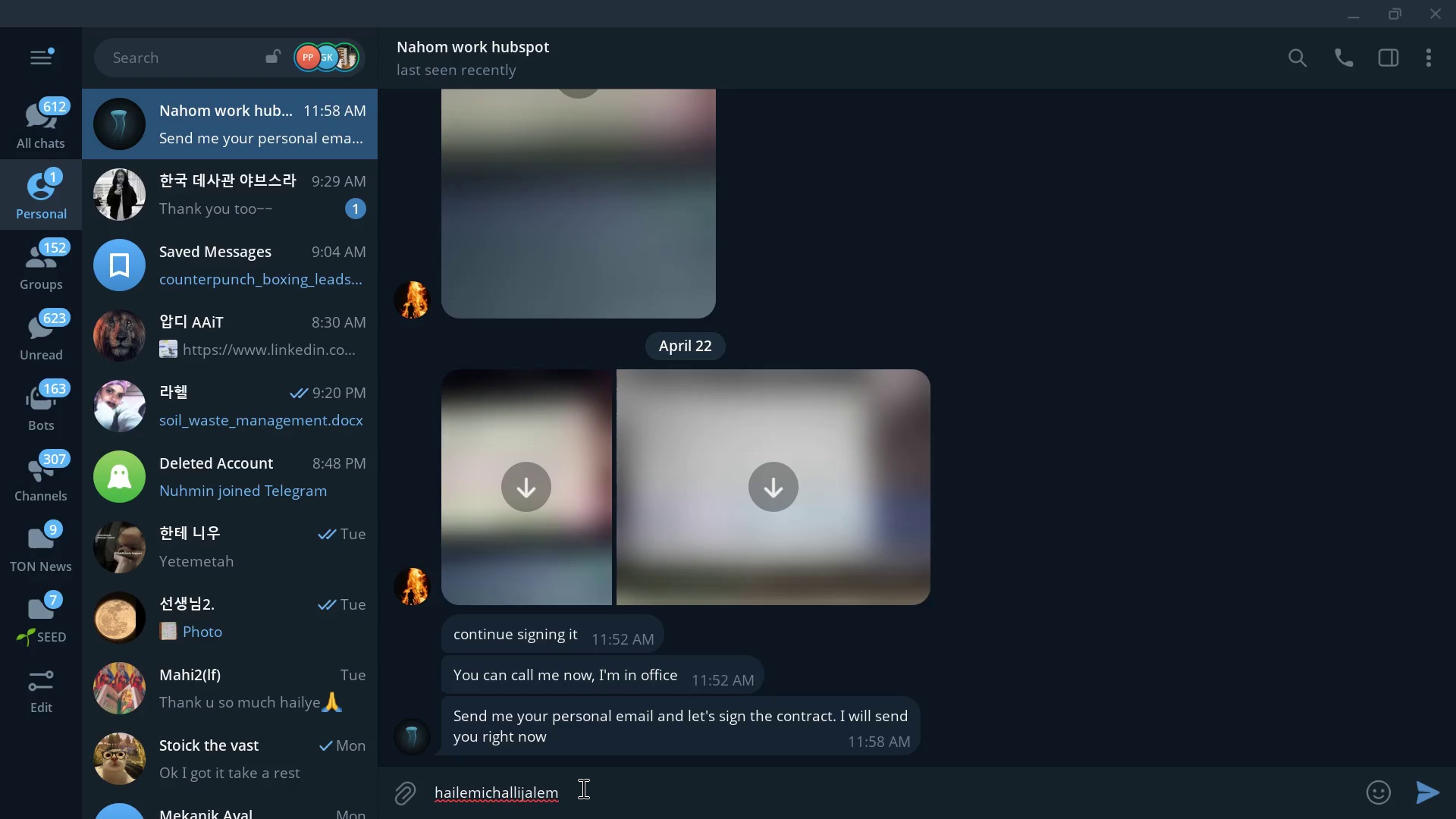 
hold_key(key=Backspace, duration=1.06)
 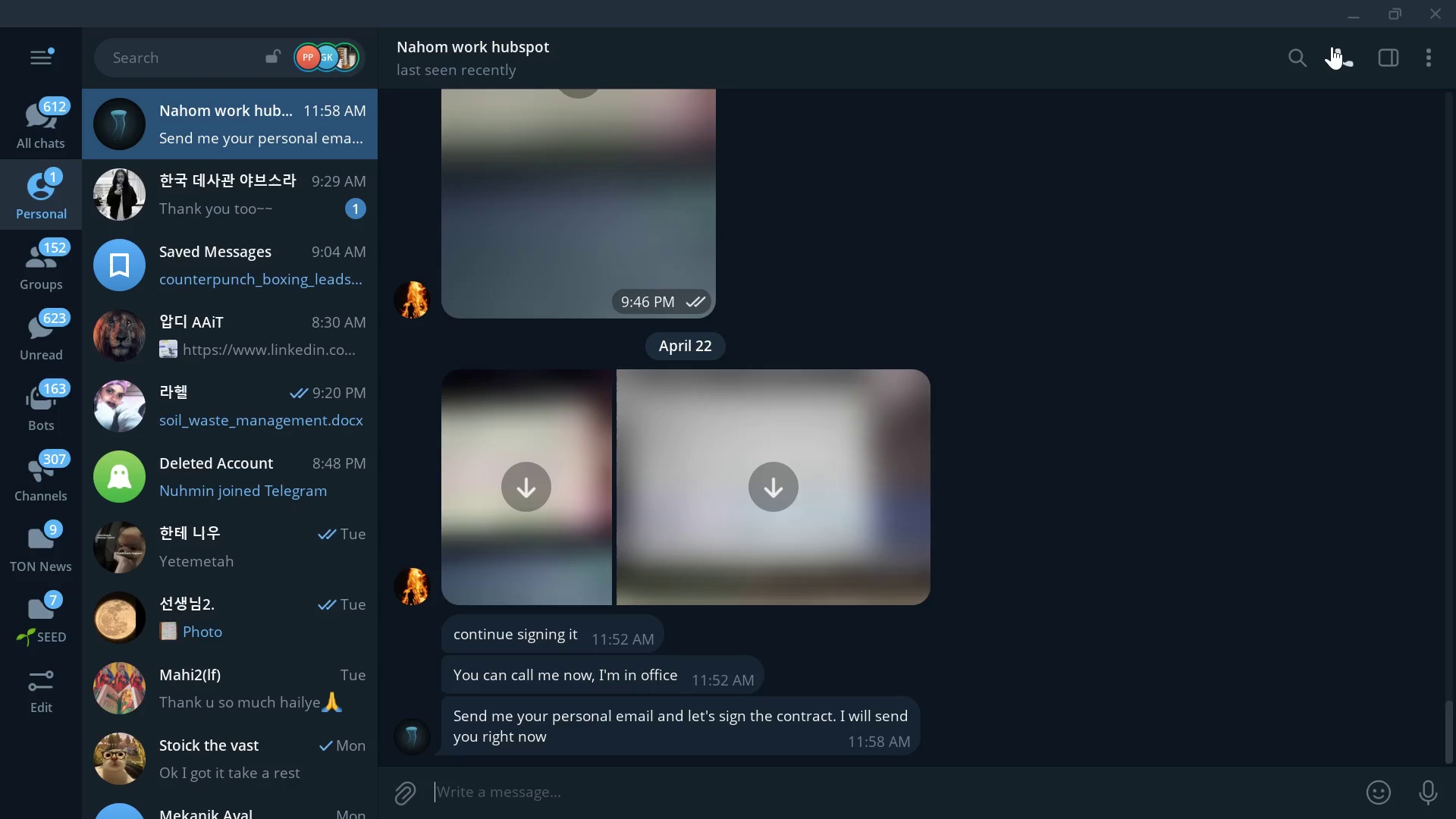 
left_click([1357, 0])
 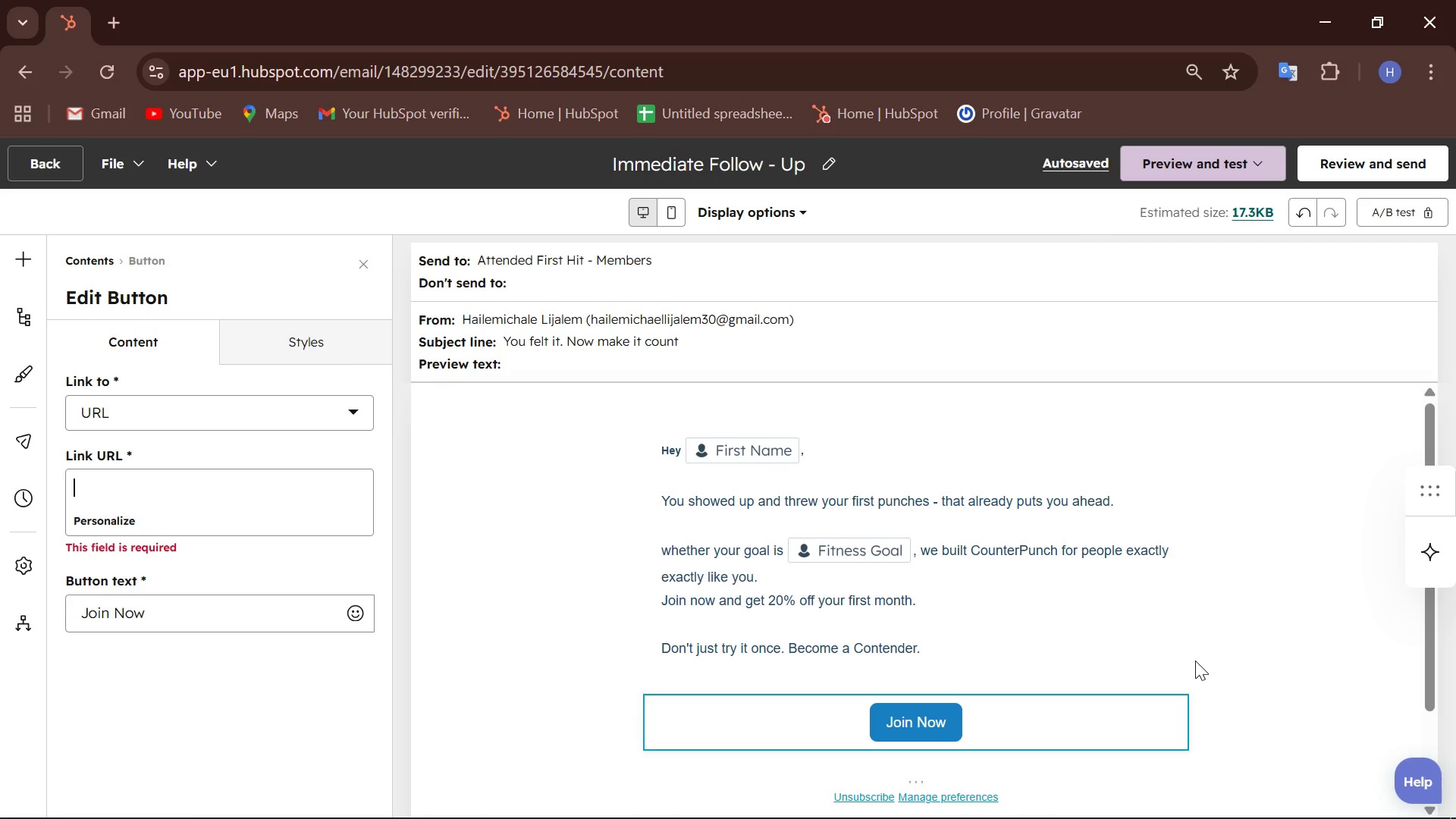 
wait(52.14)
 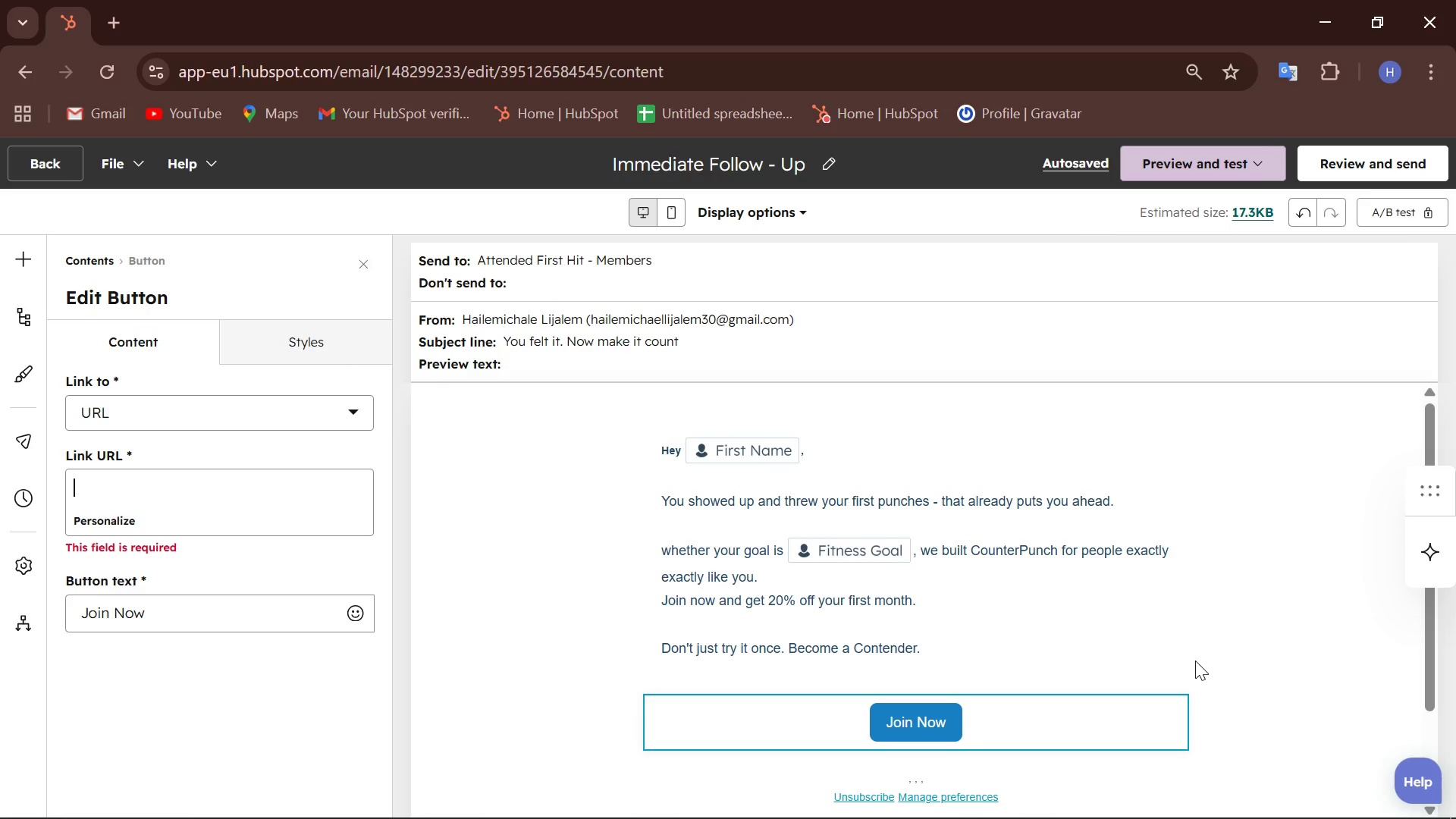 
type(https://www.hubspot.com)
 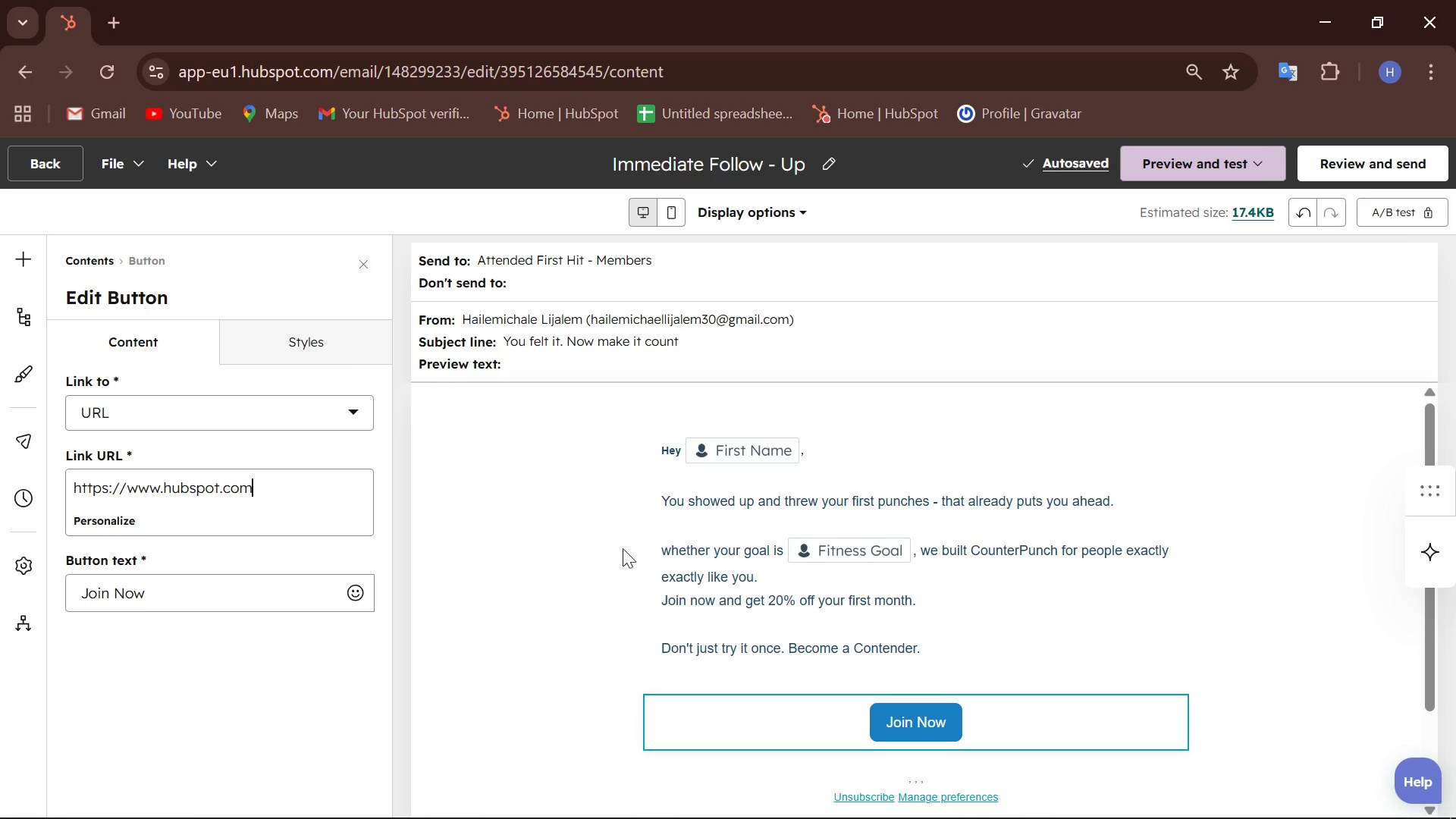 
left_click([459, 513])
 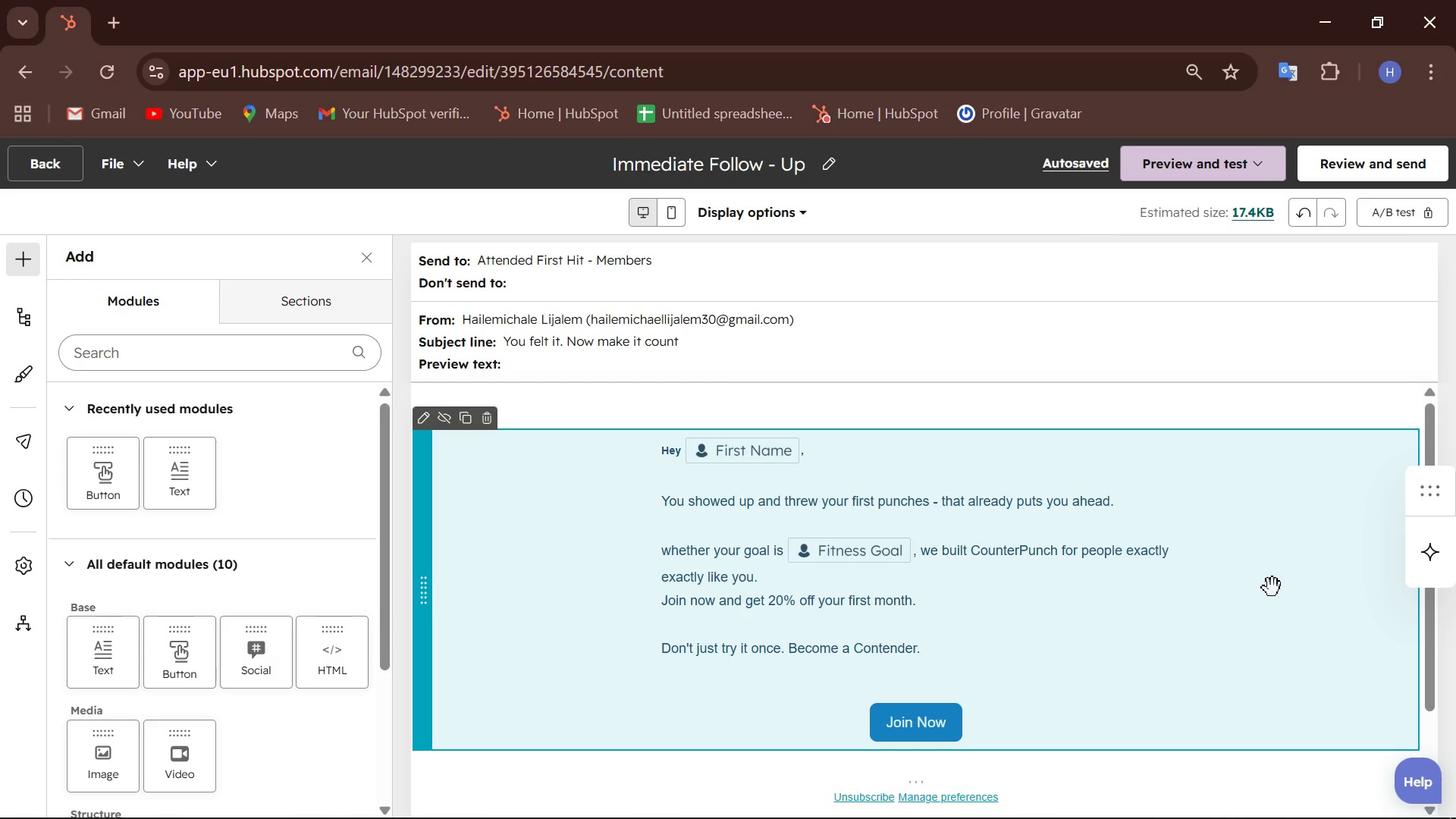 
wait(28.73)
 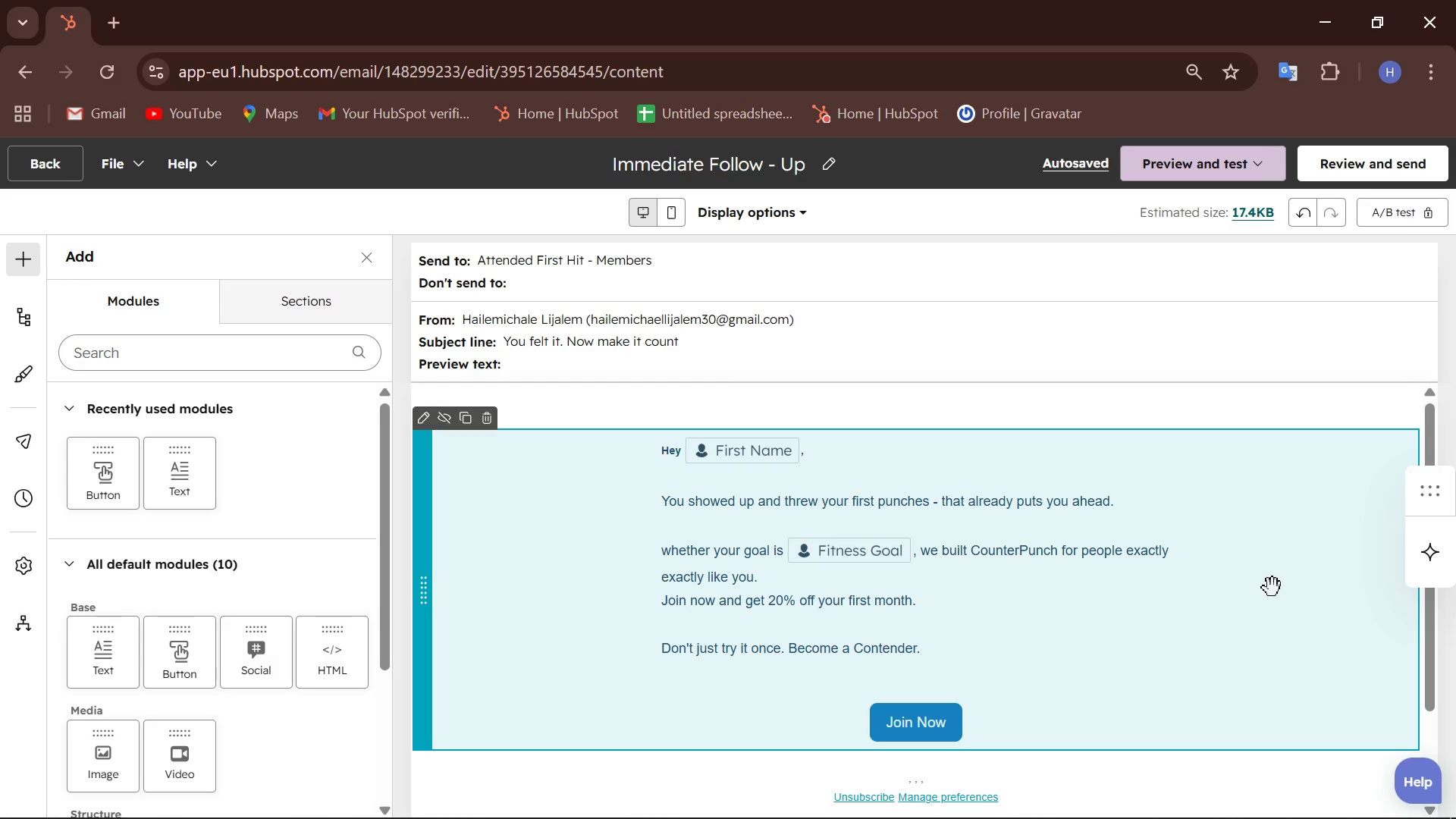 
mouse_move([1367, 167])
 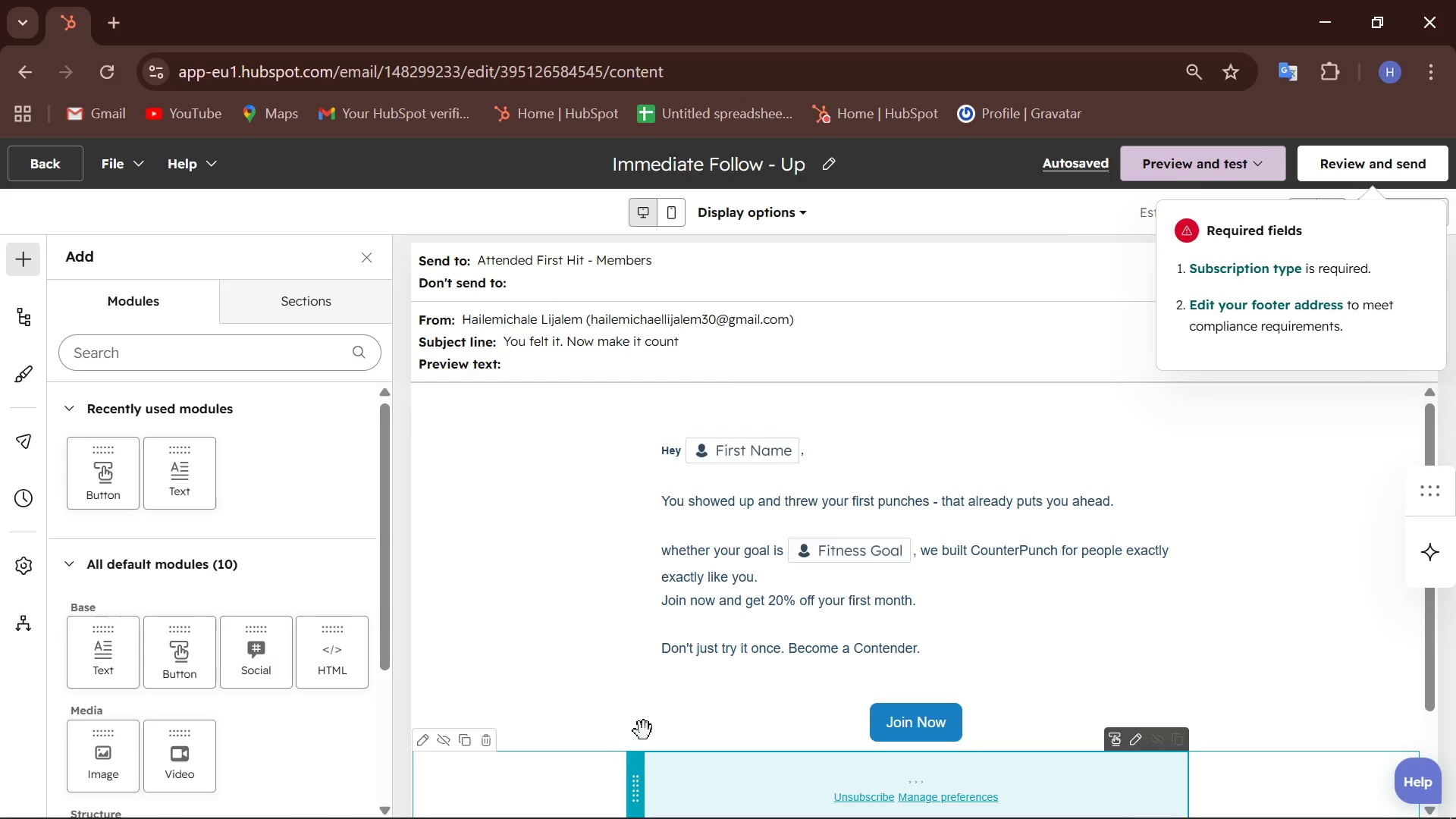 
wait(9.9)
 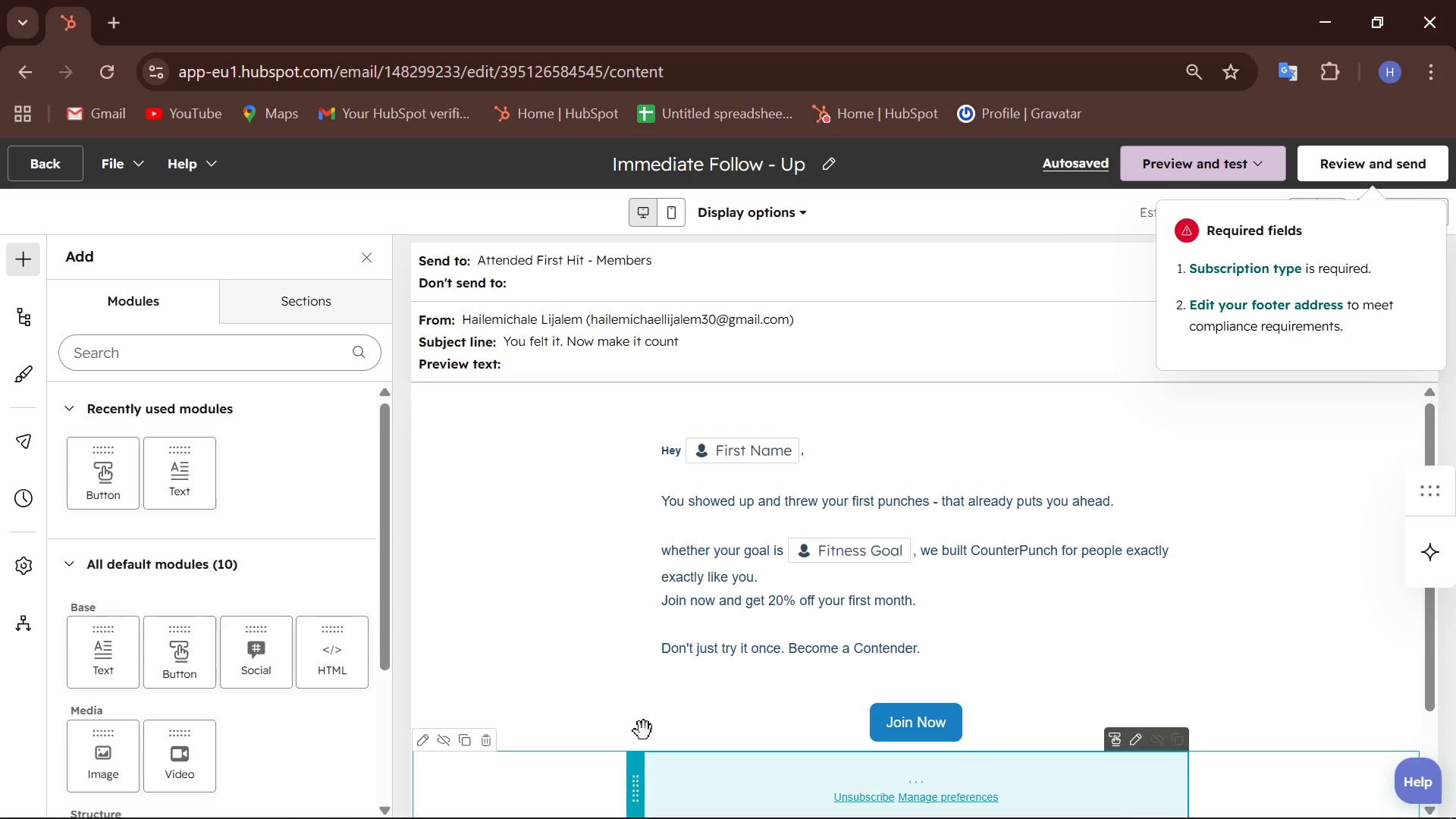 
left_click([641, 791])
 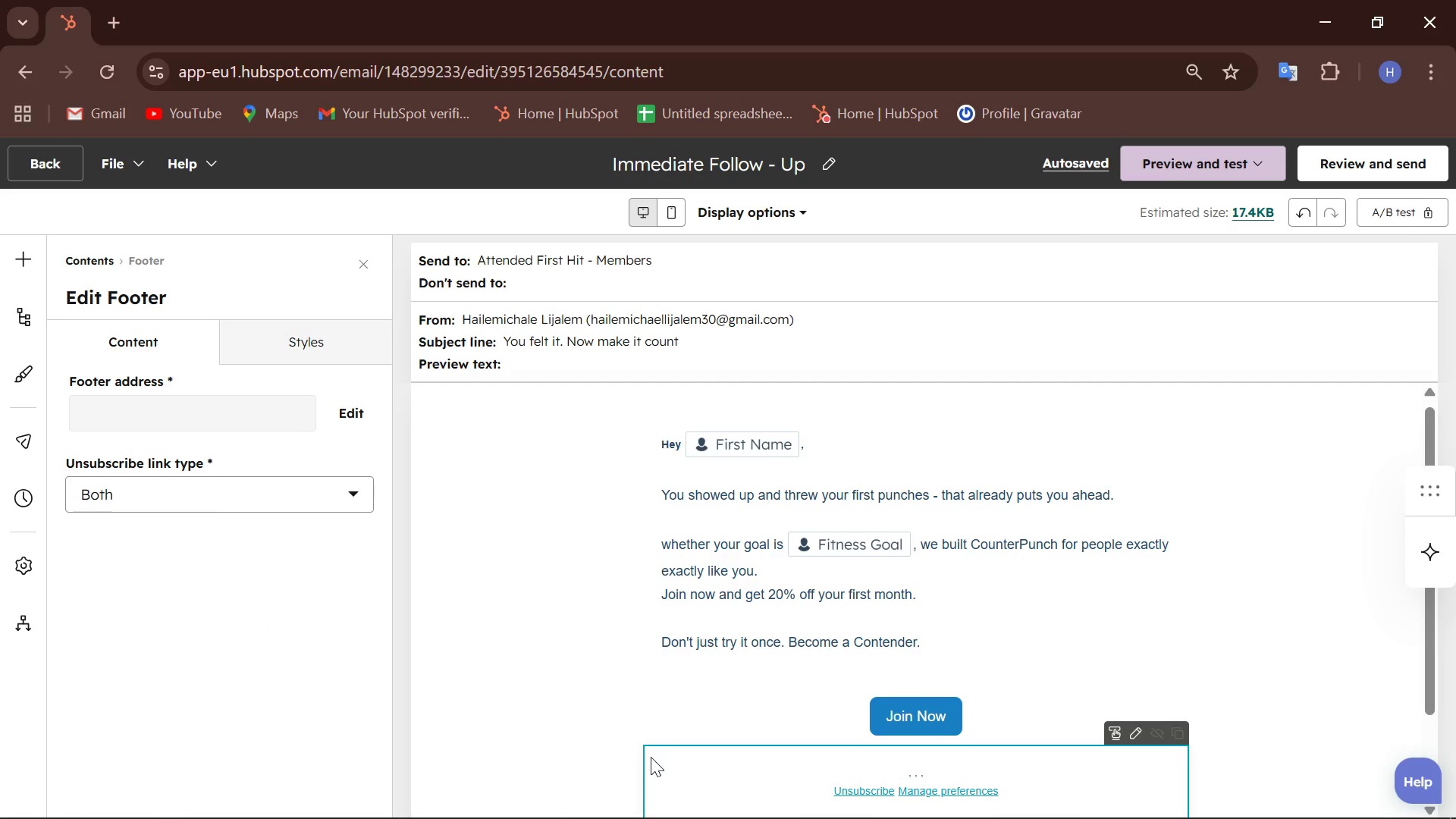 
key(Delete)
 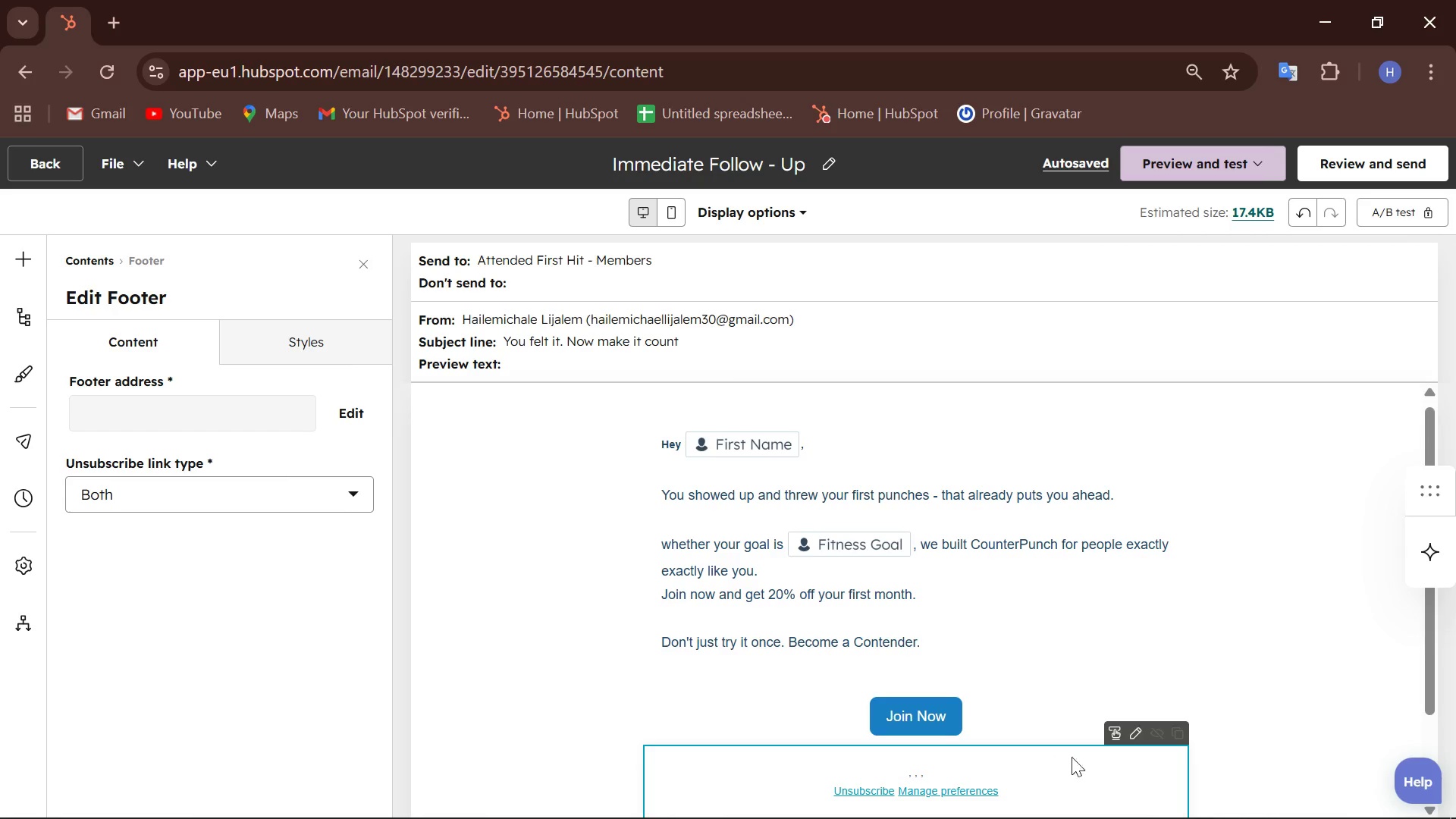 
mouse_move([1126, 736])
 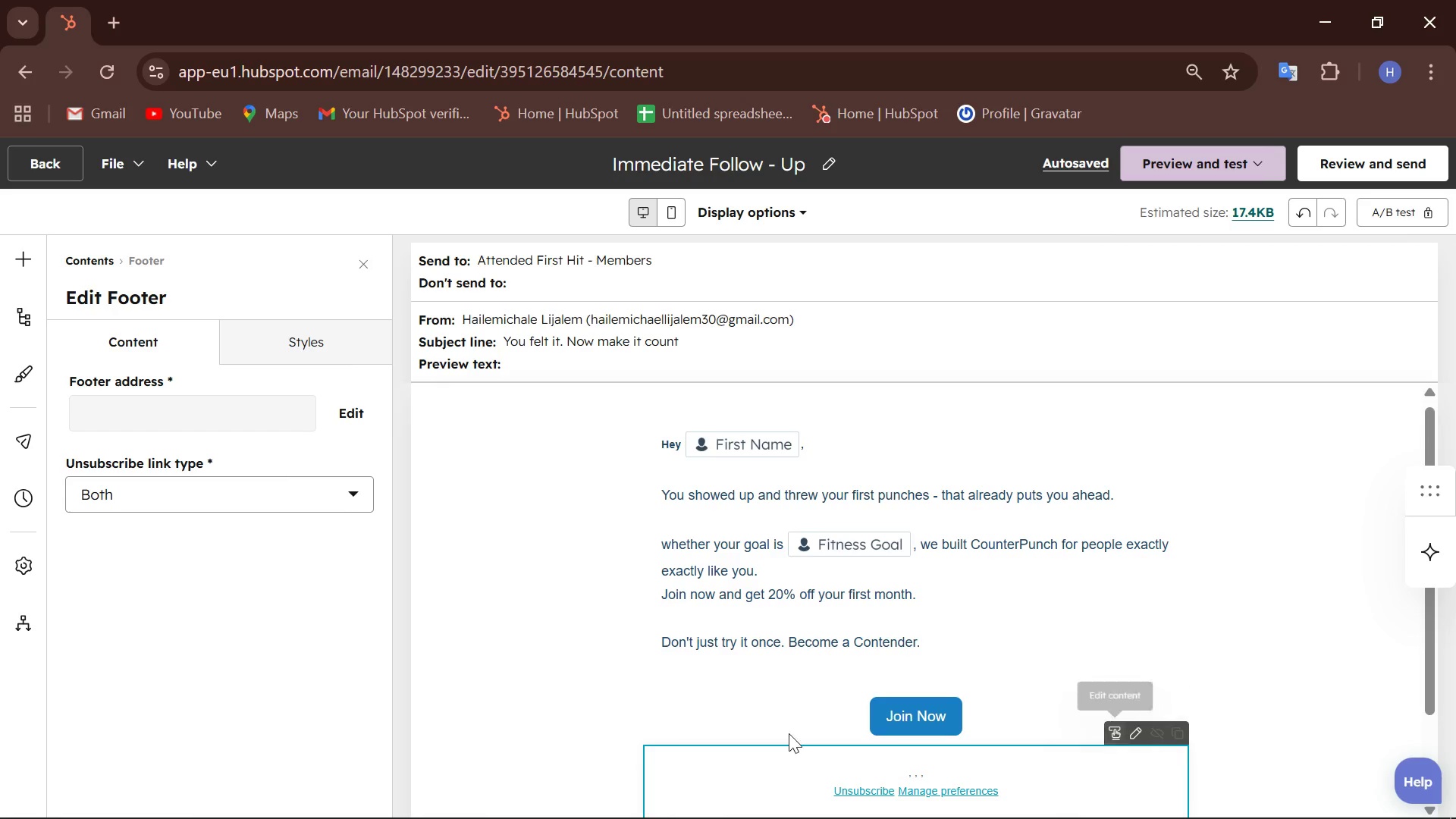 
left_click([704, 582])
 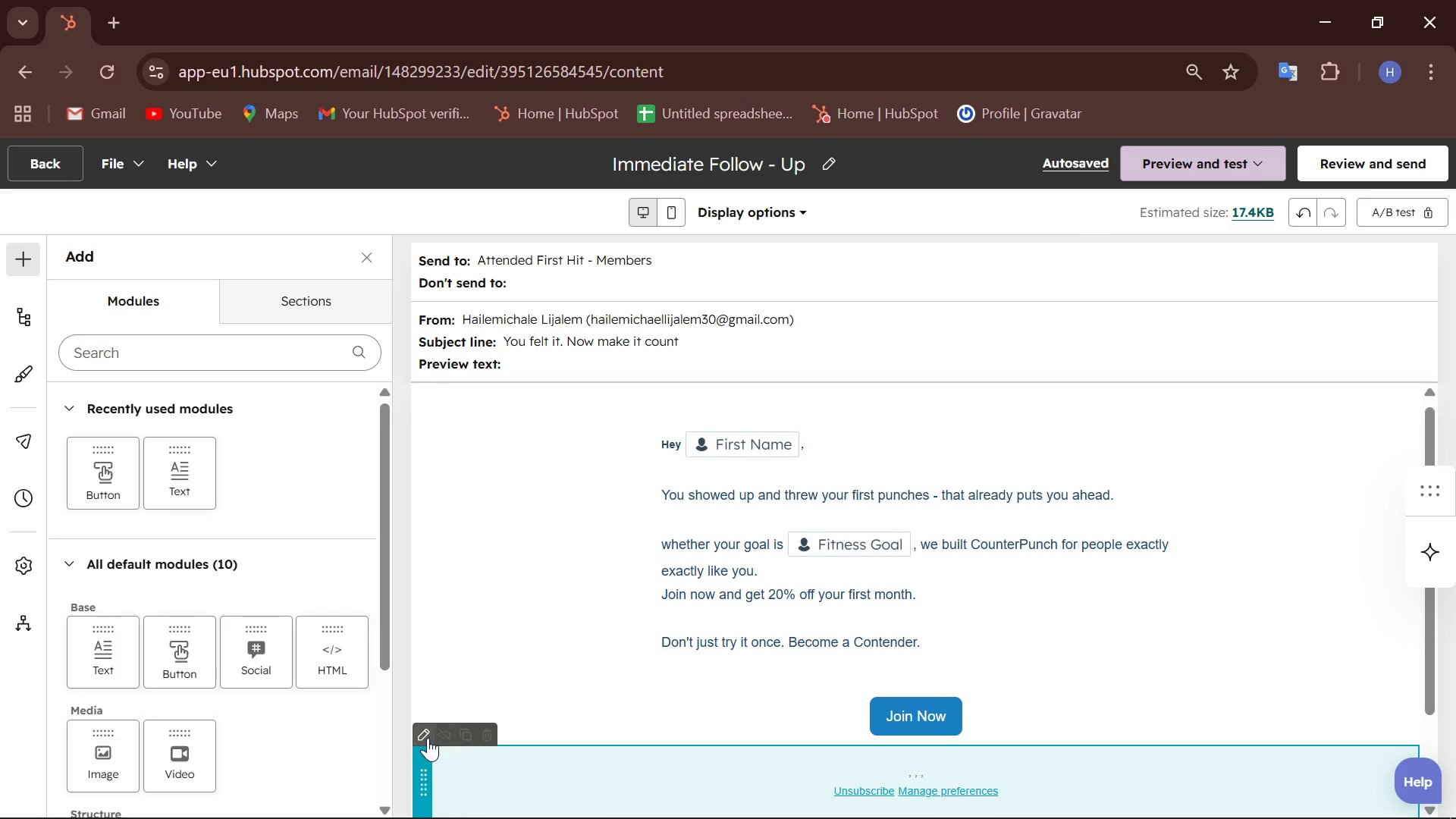 
wait(8.33)
 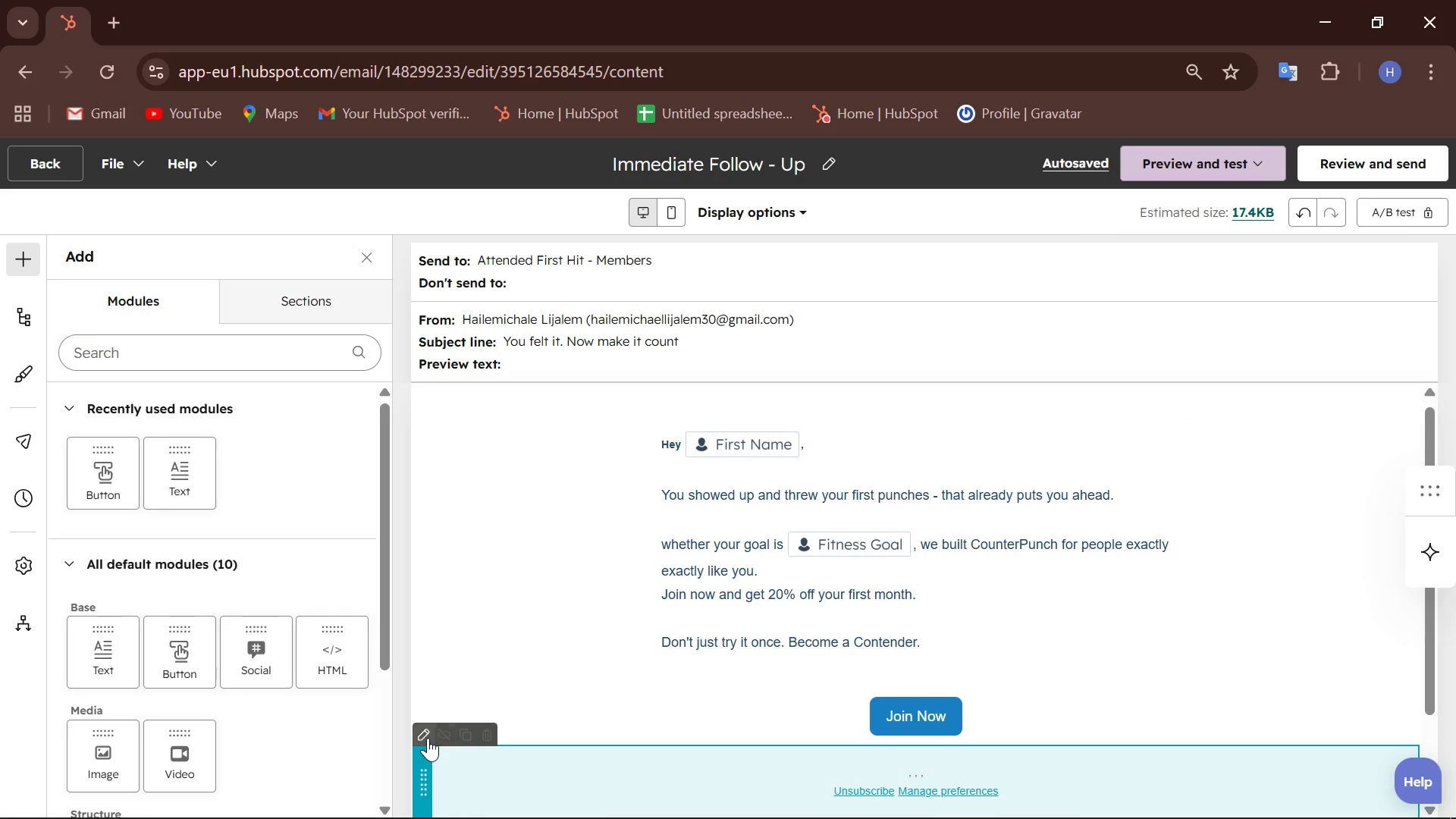 
right_click([916, 804])
 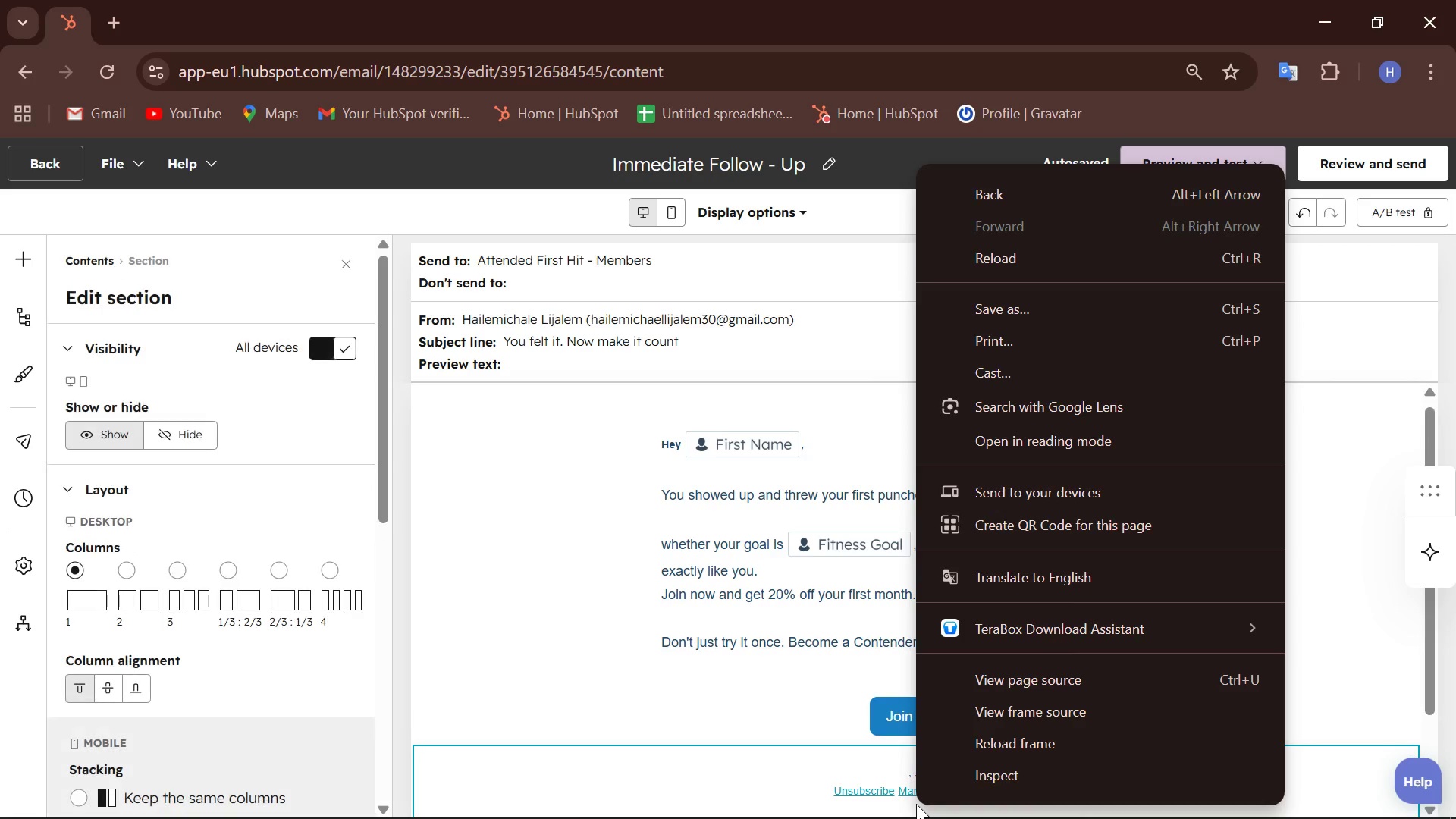 
left_click([730, 777])
 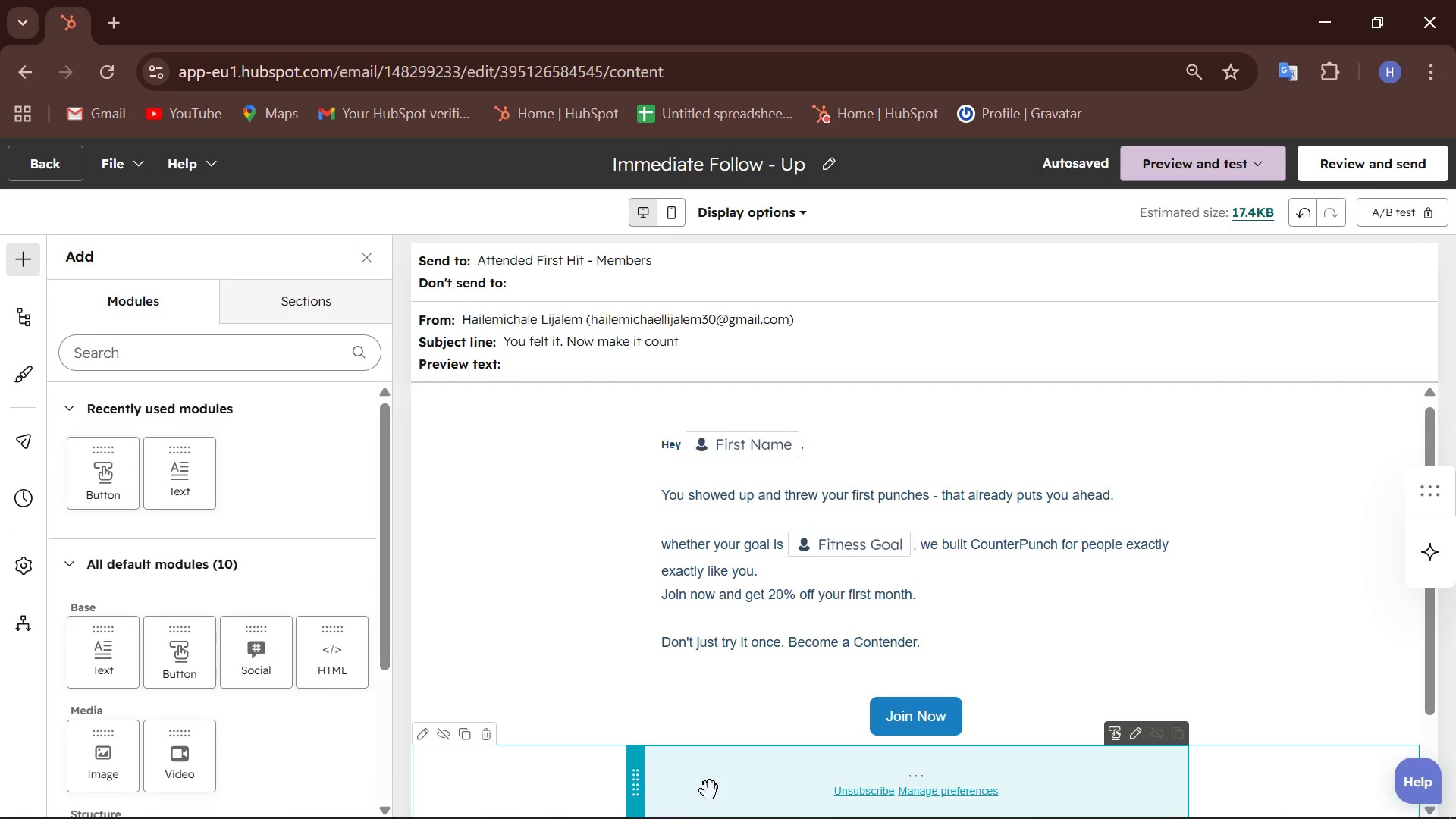 
scroll: coordinate [710, 791], scroll_direction: down, amount: 4.0
 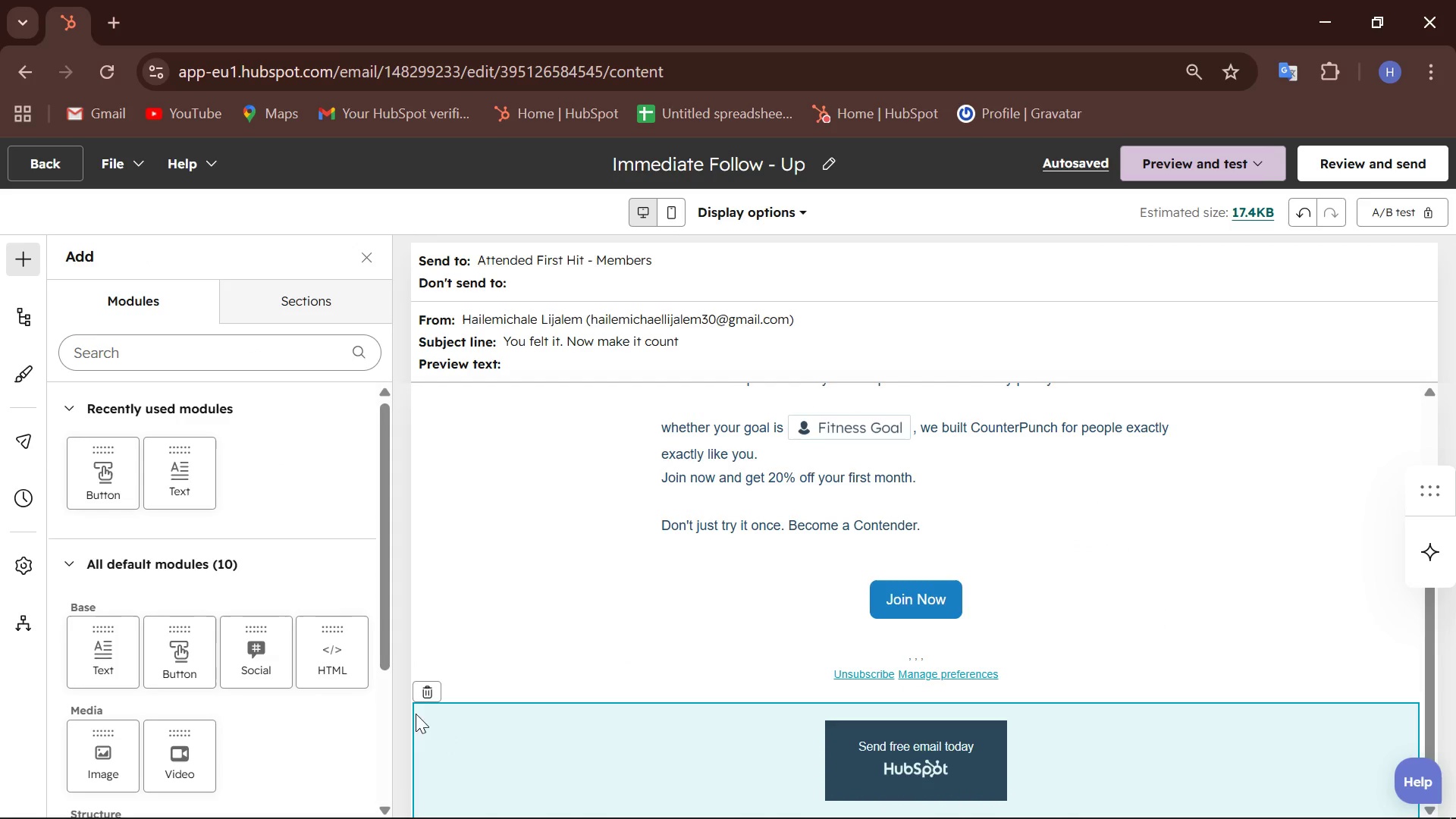 
left_click([426, 695])
 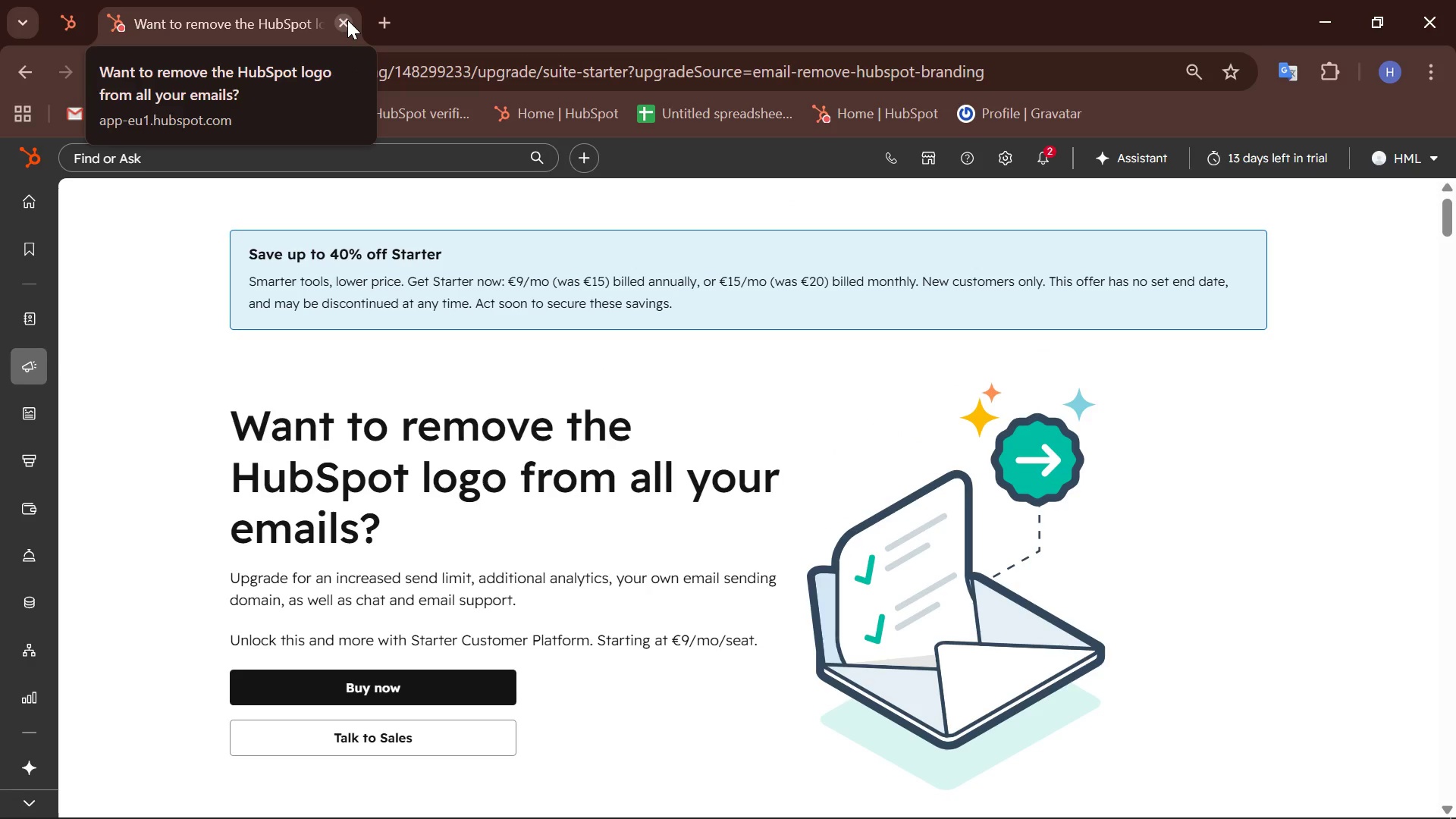 
wait(5.41)
 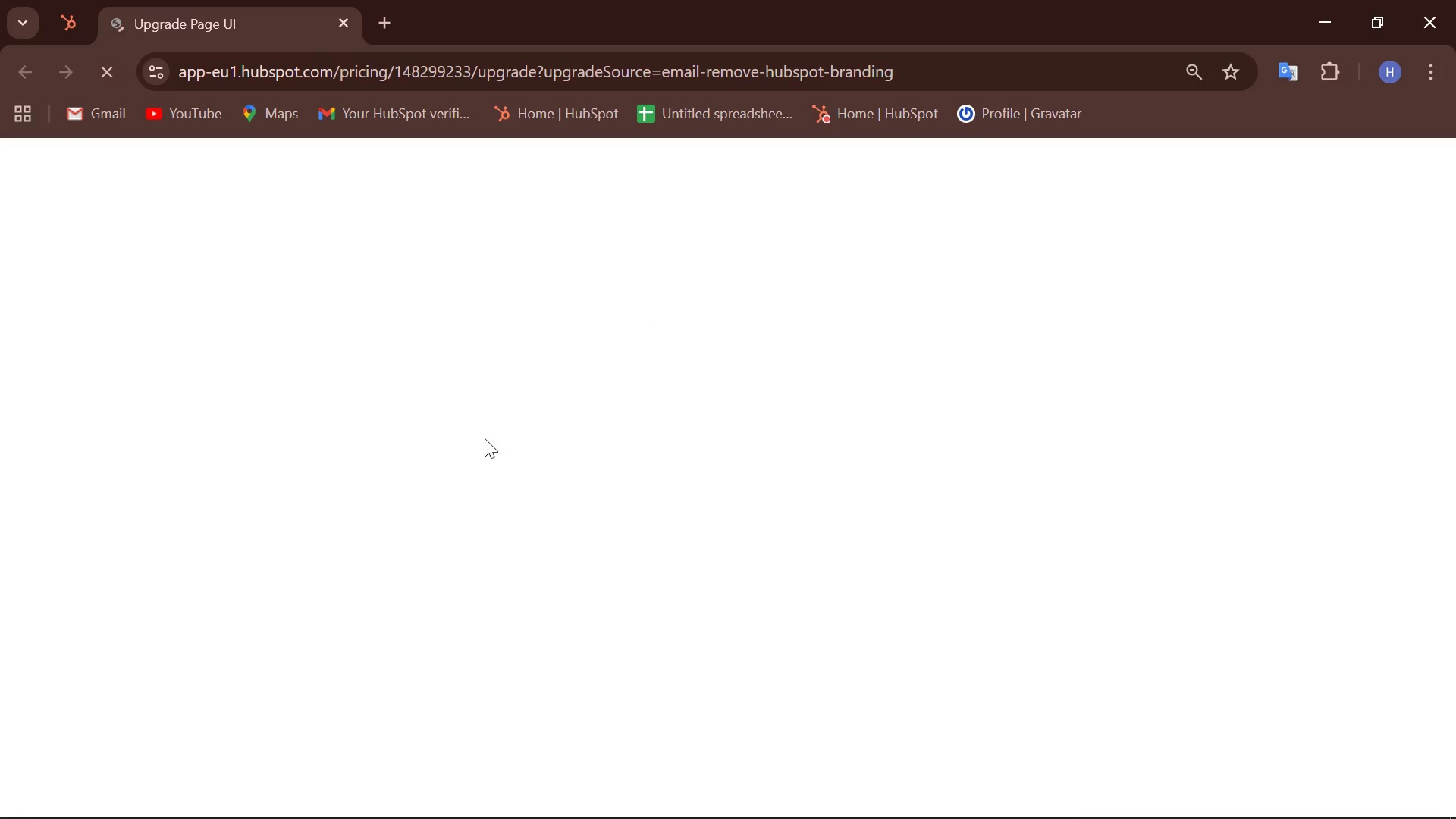 
left_click([347, 20])
 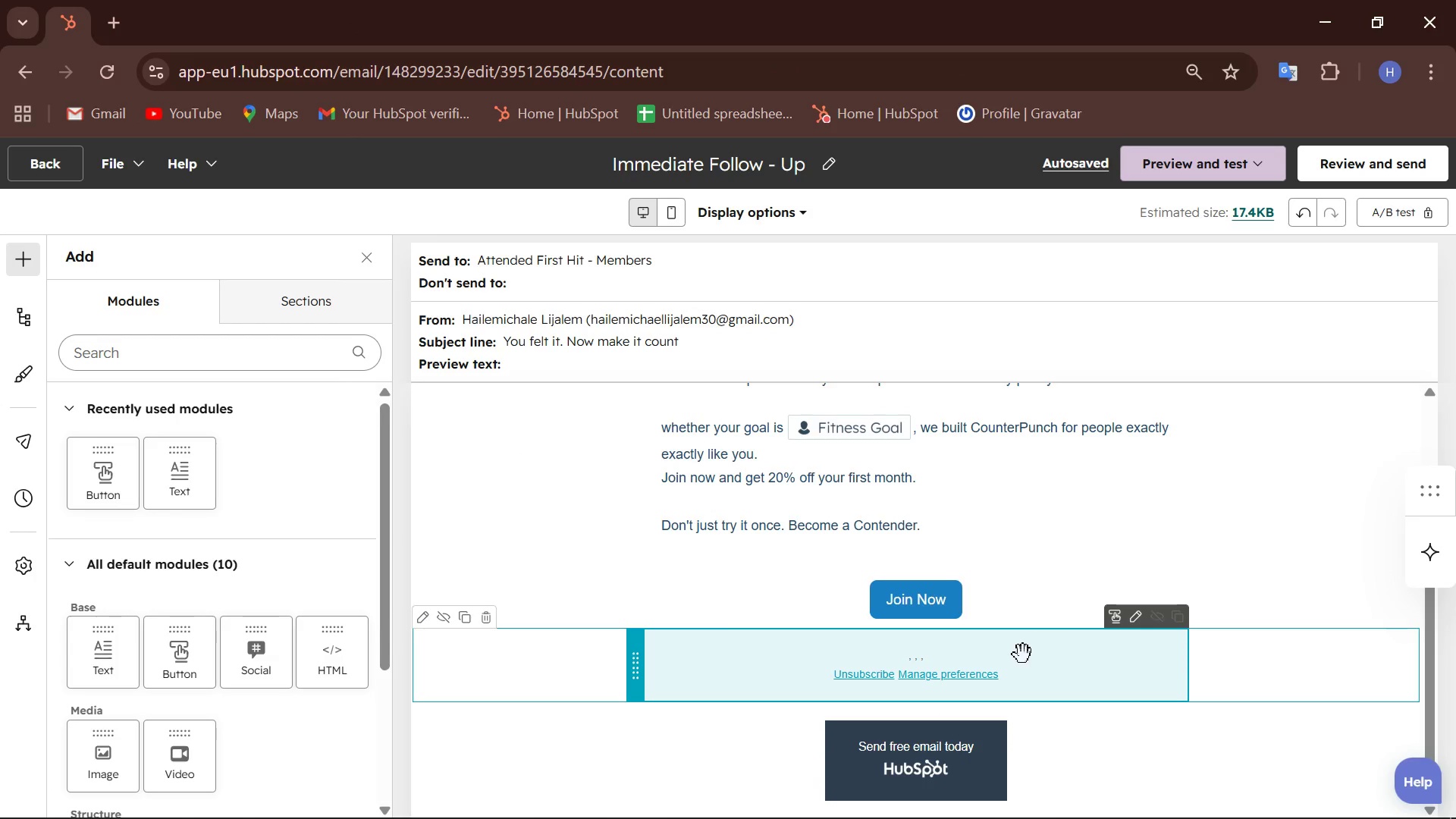 
mouse_move([1131, 613])
 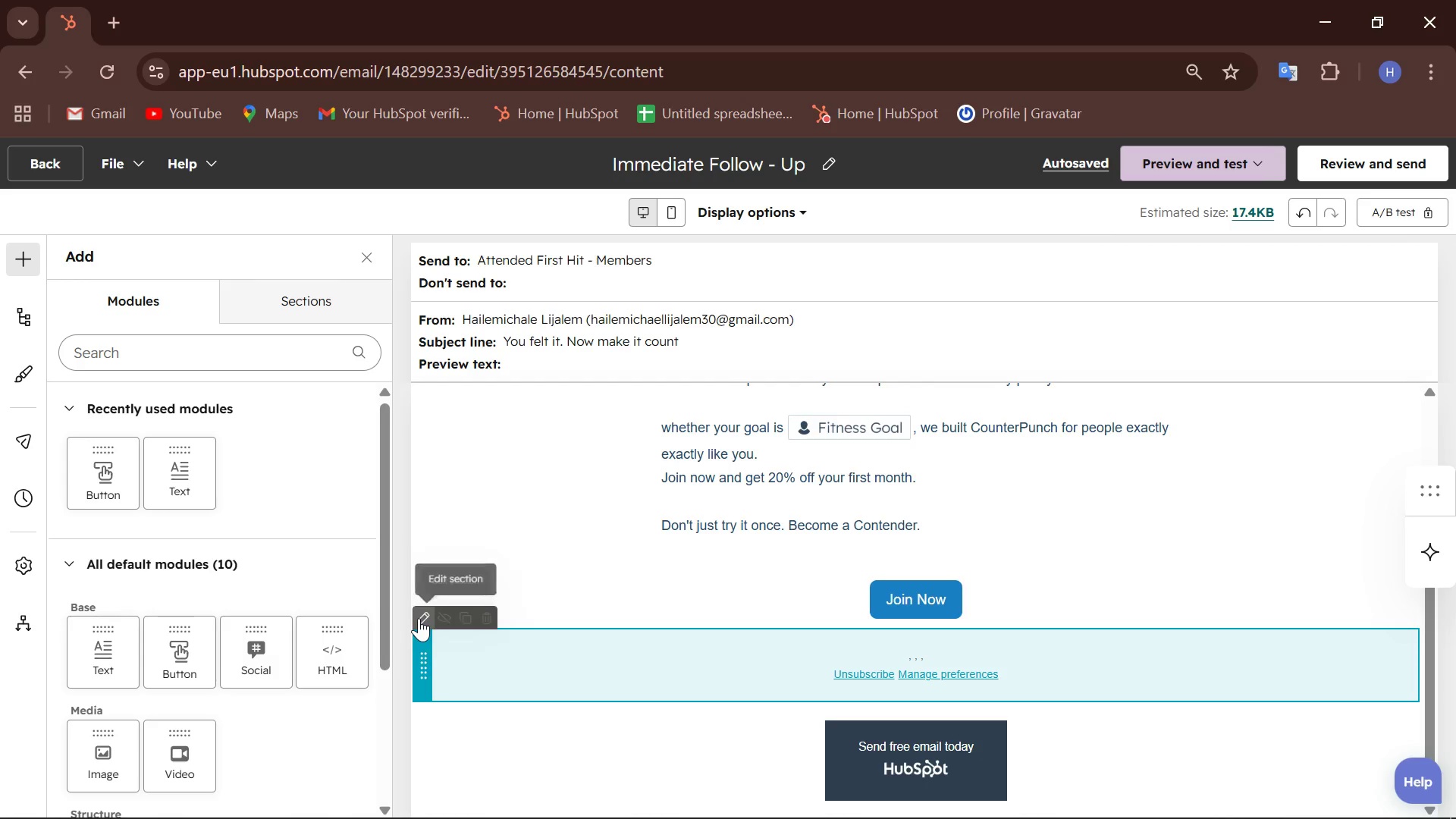 
wait(6.37)
 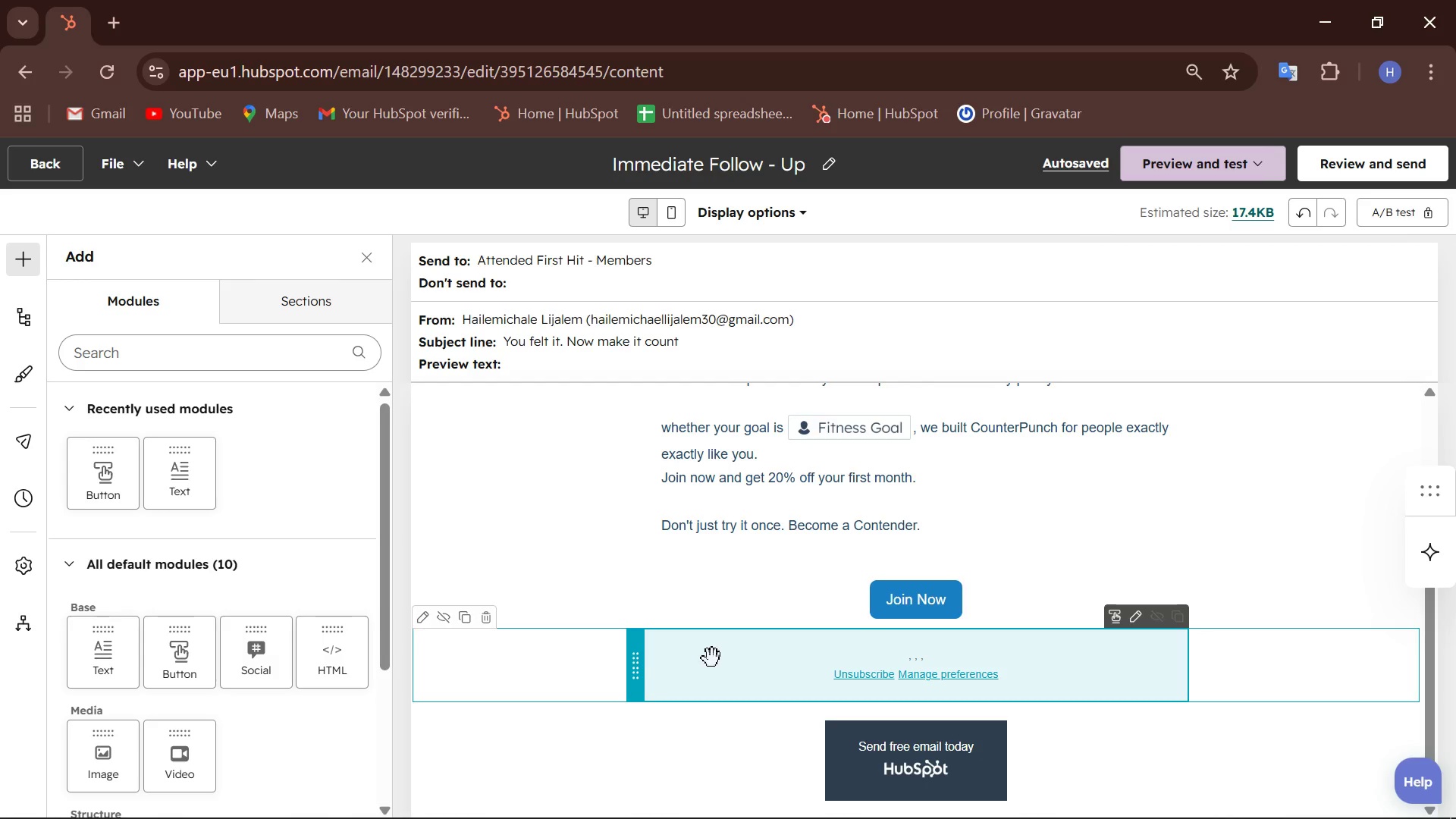 
left_click([431, 675])
 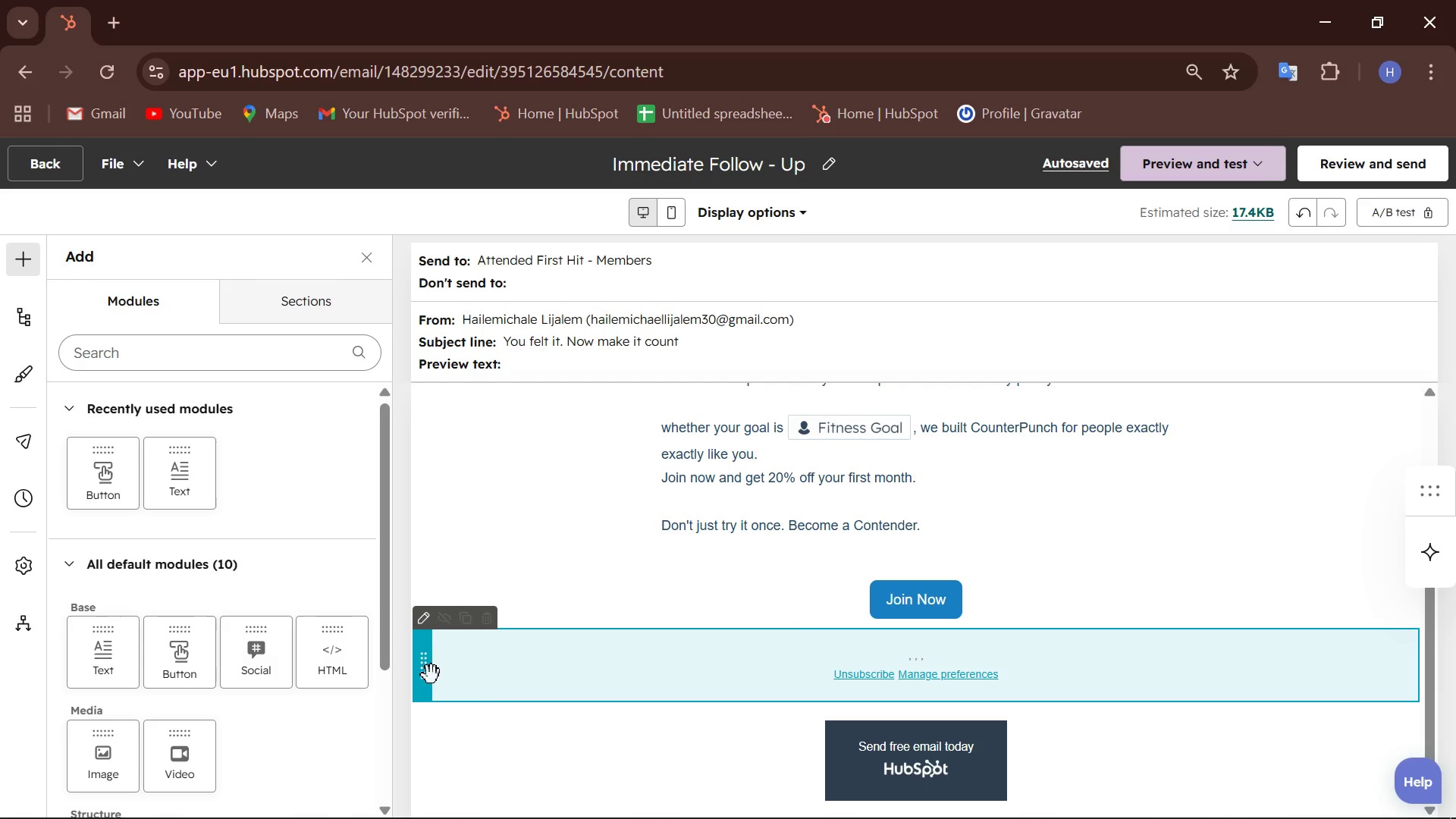 
right_click([431, 675])
 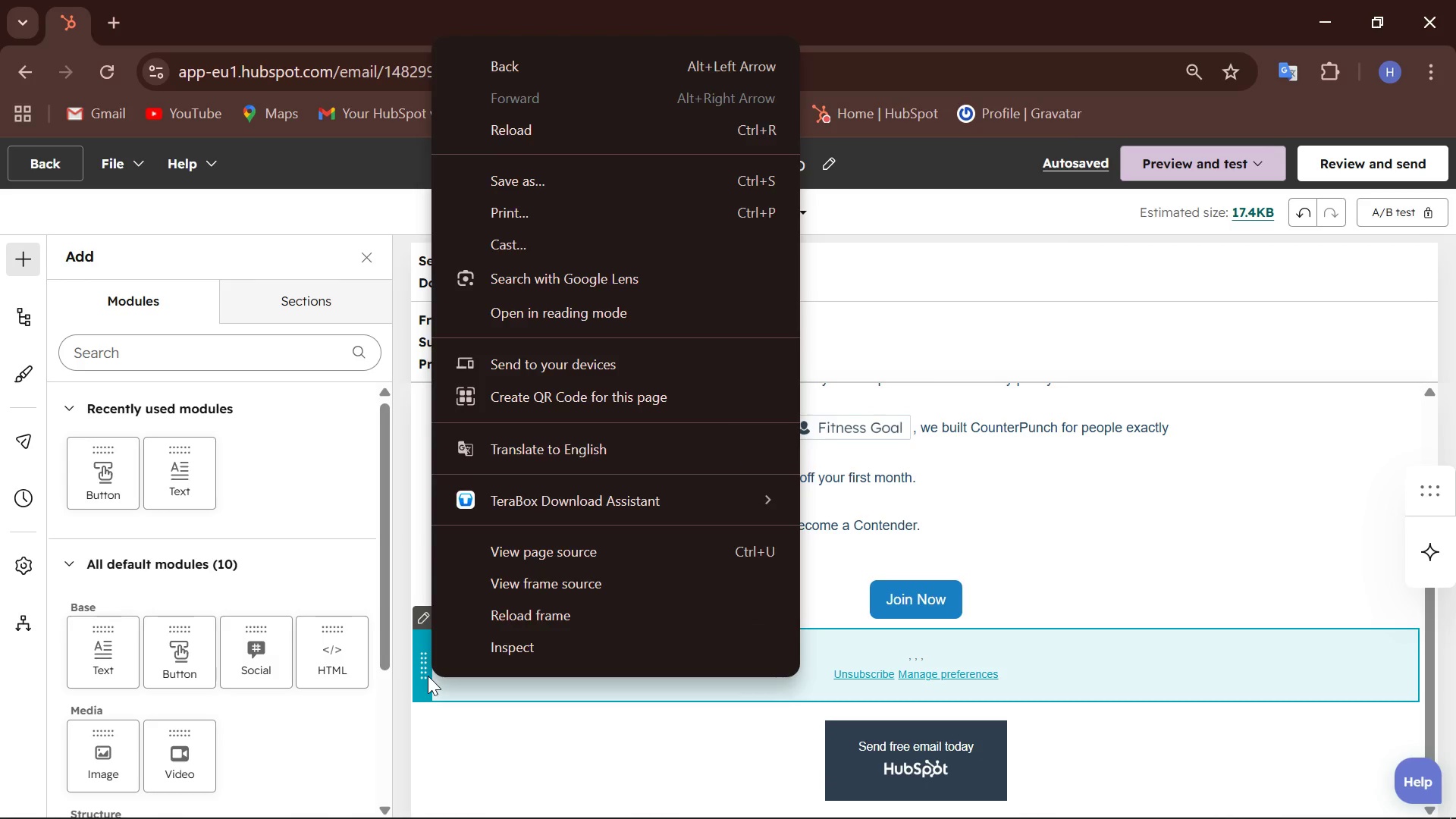 
left_click([428, 676])
 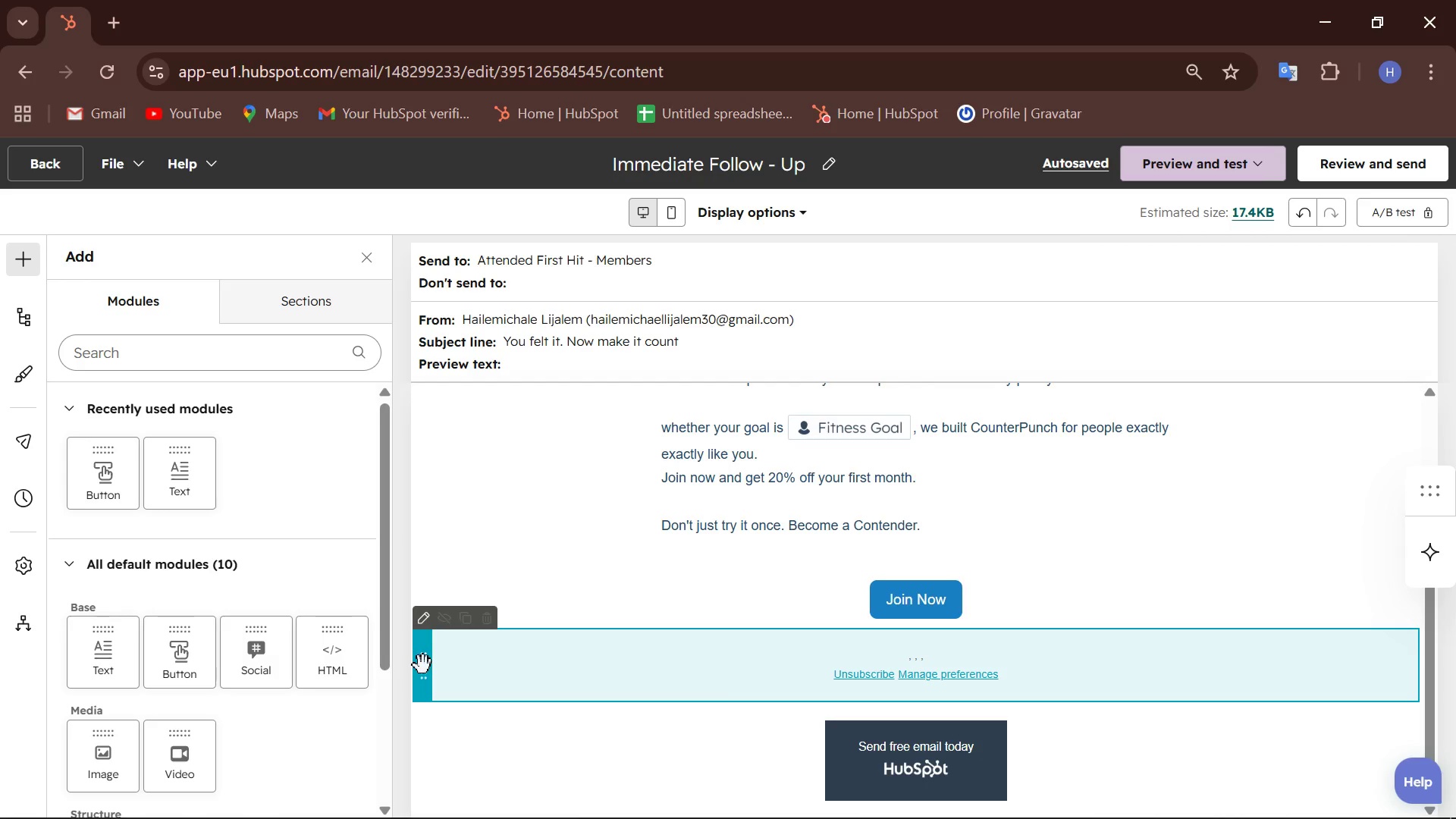 
left_click_drag(start_coordinate=[423, 665], to_coordinate=[517, 664])
 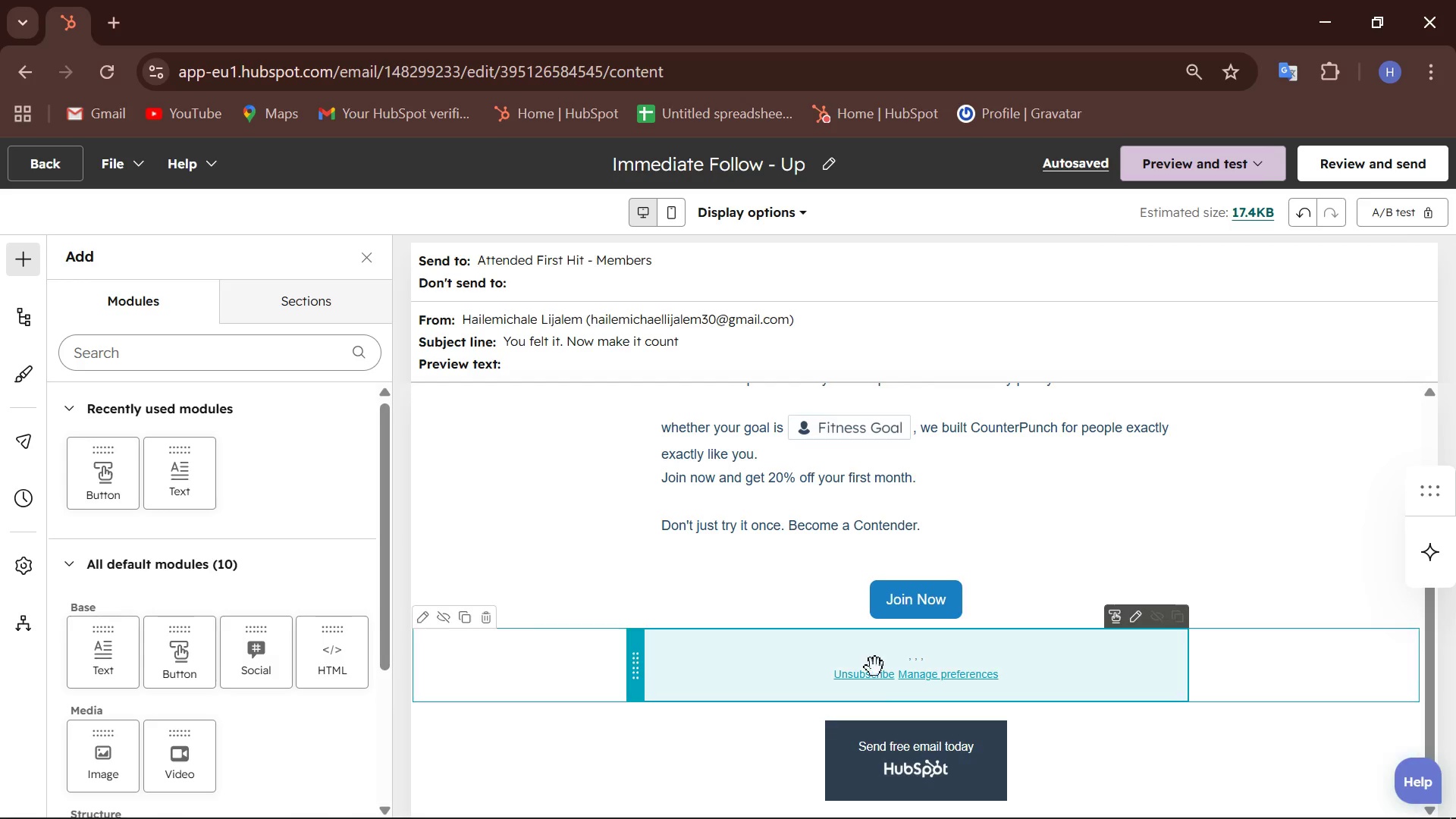 
left_click_drag(start_coordinate=[823, 666], to_coordinate=[735, 572])
 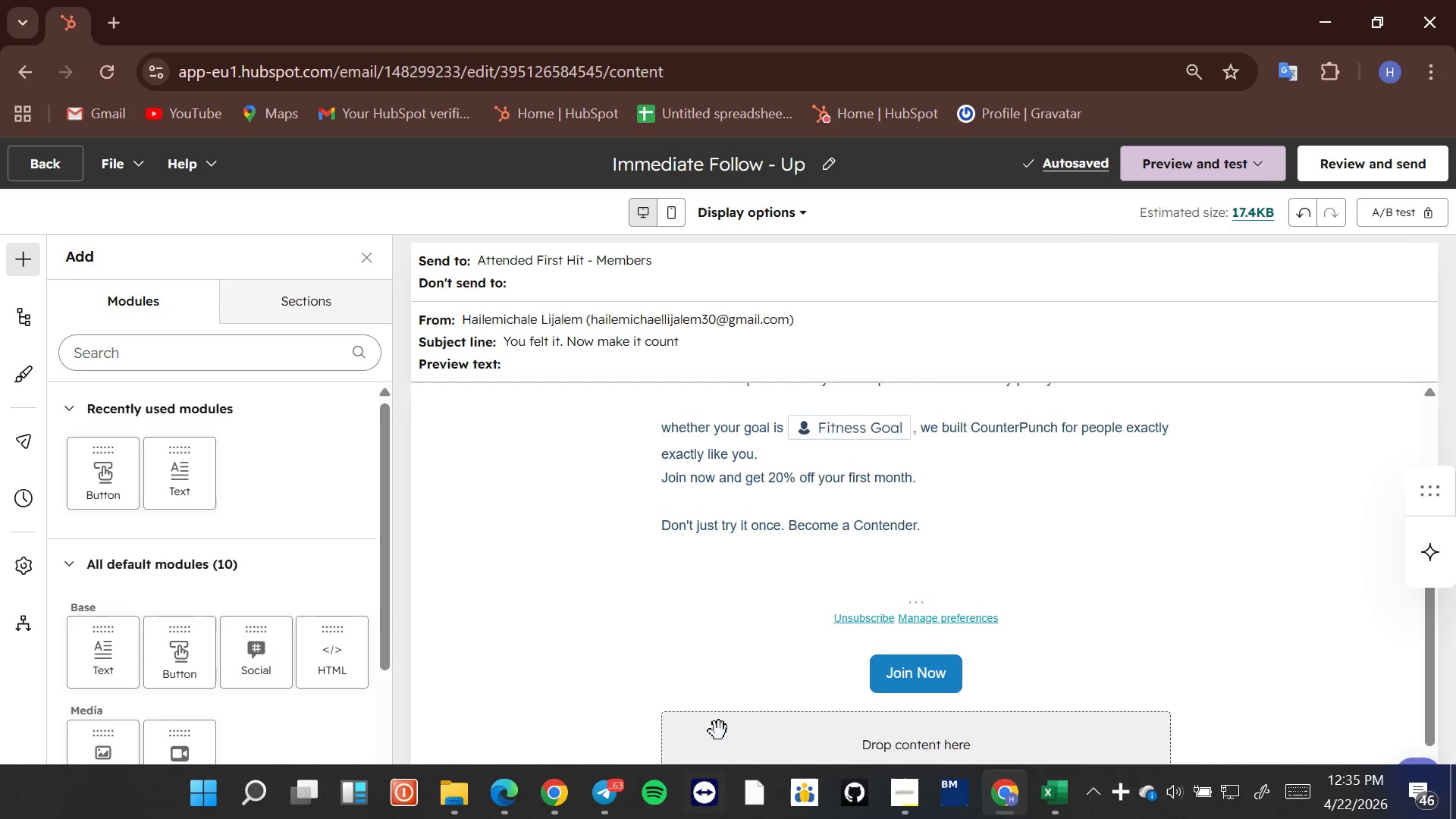 
wait(5.91)
 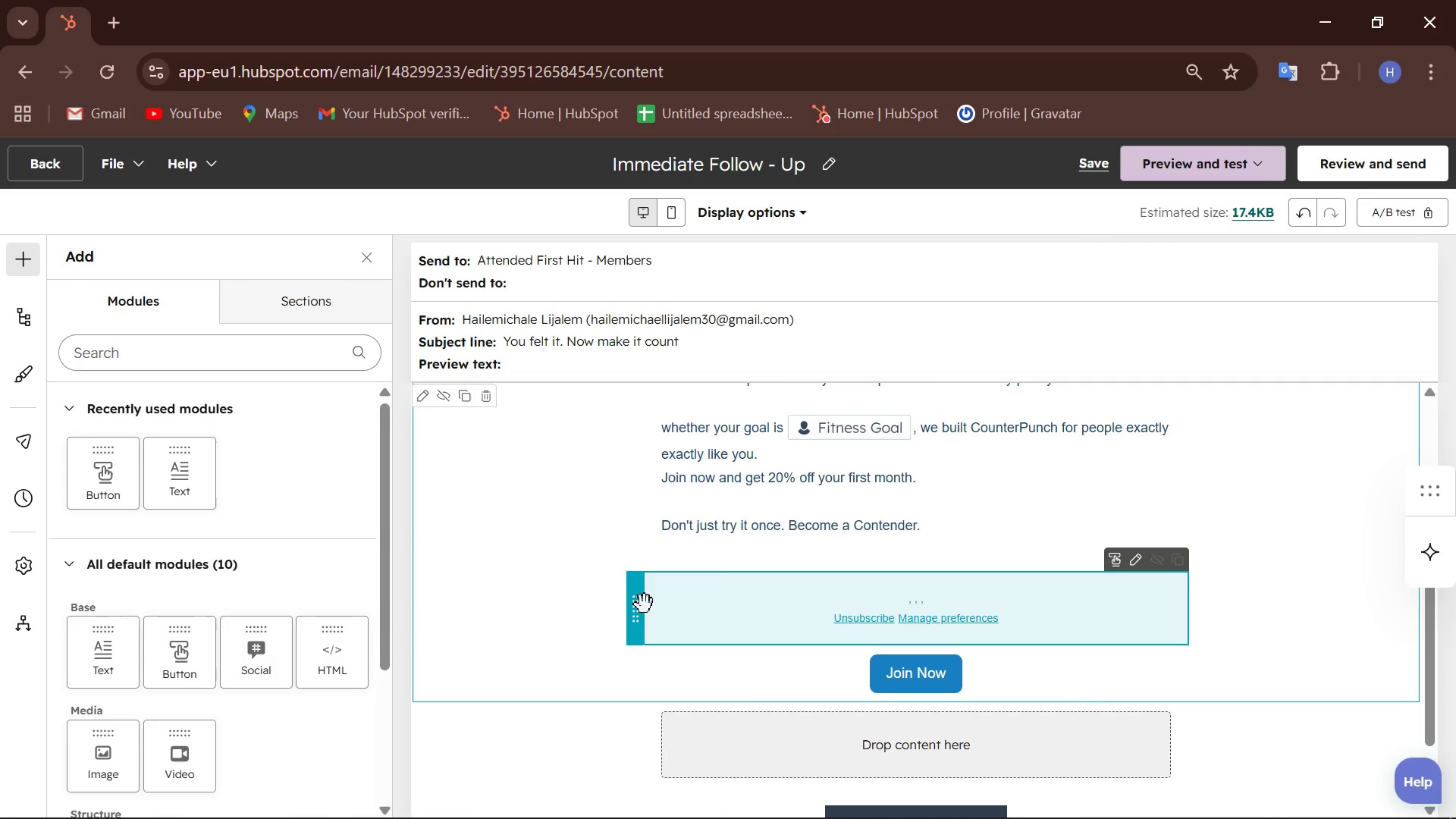 
key(Control+Z)
 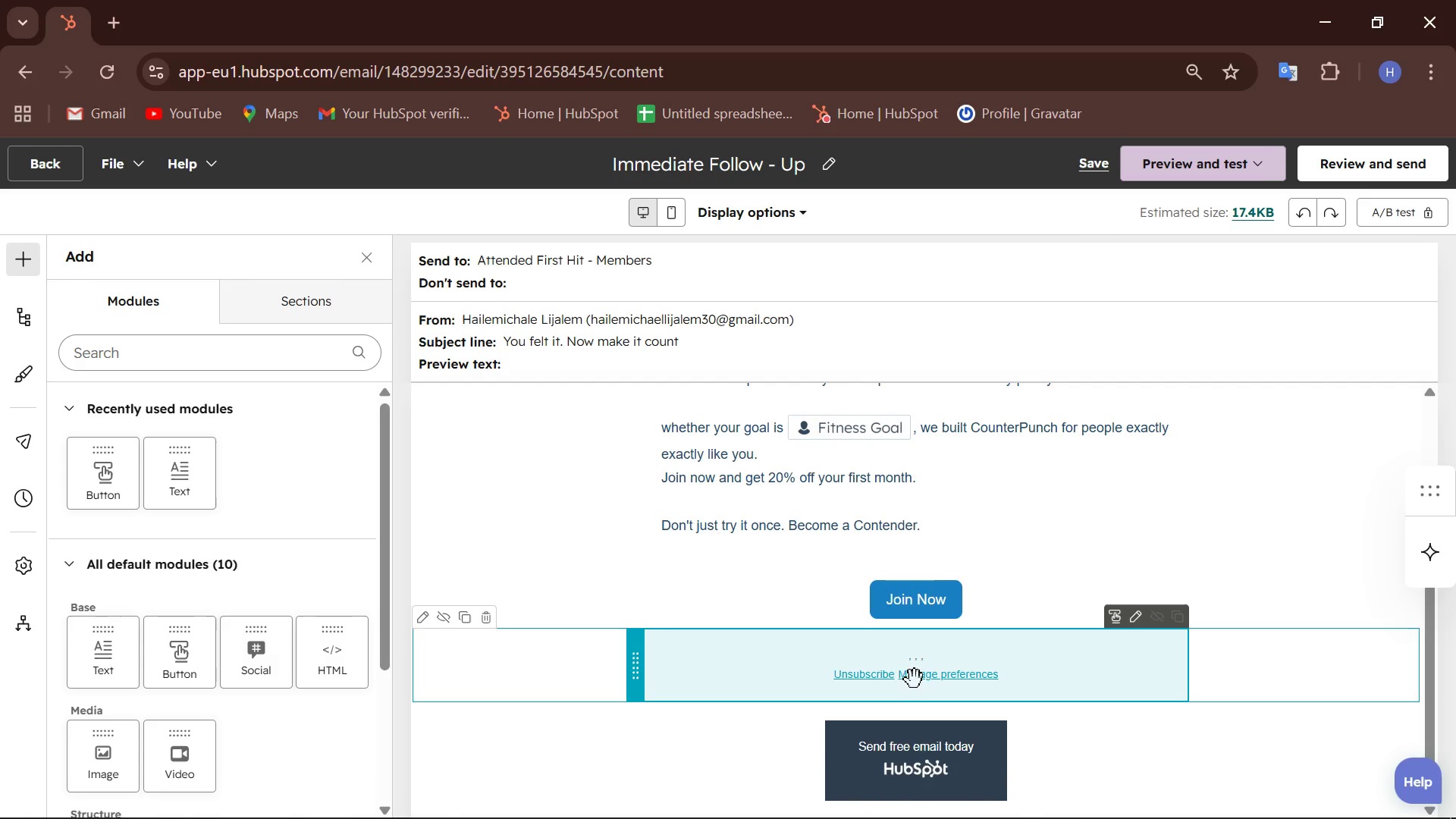 
left_click([915, 682])
 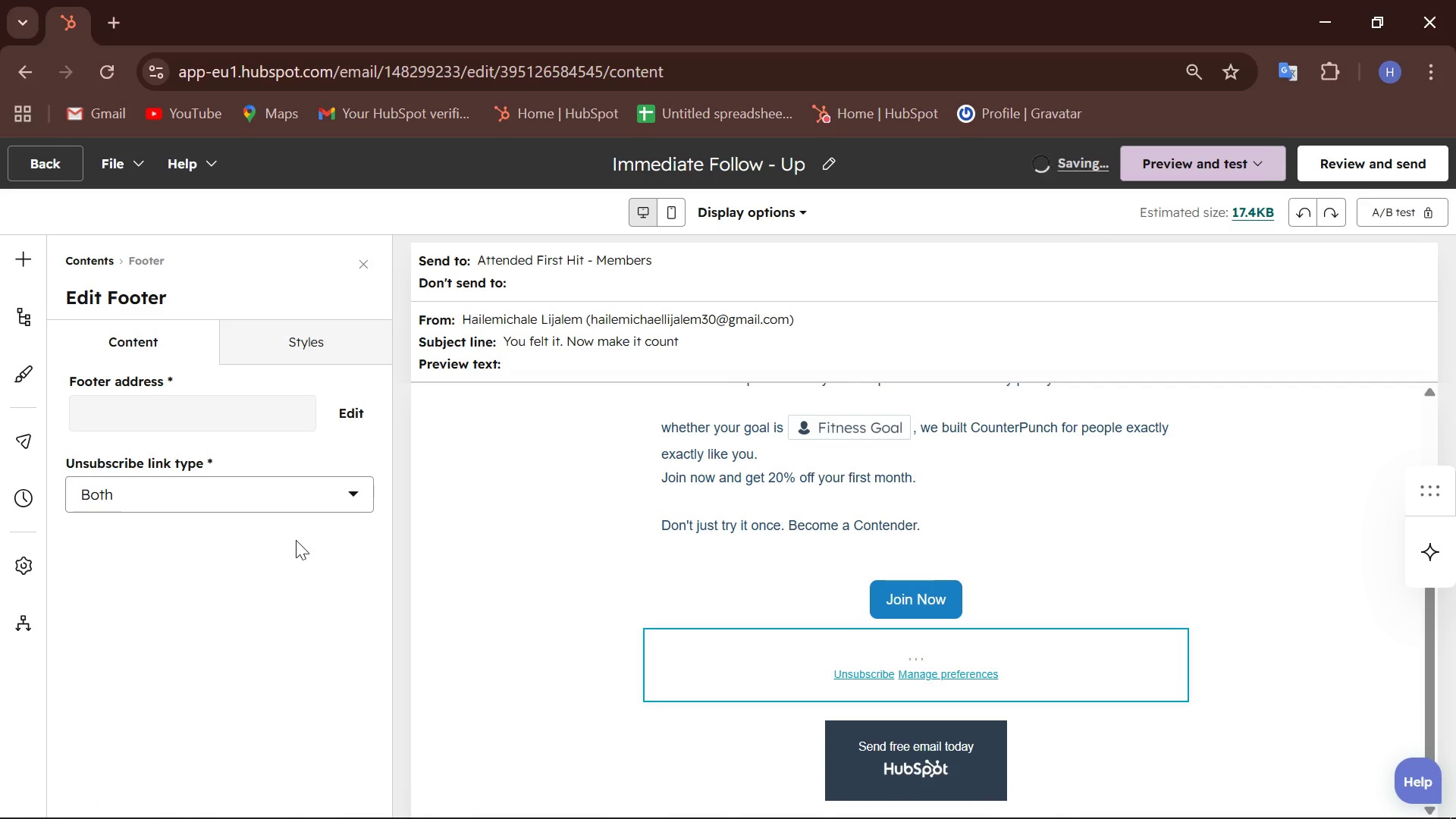 
left_click([314, 500])
 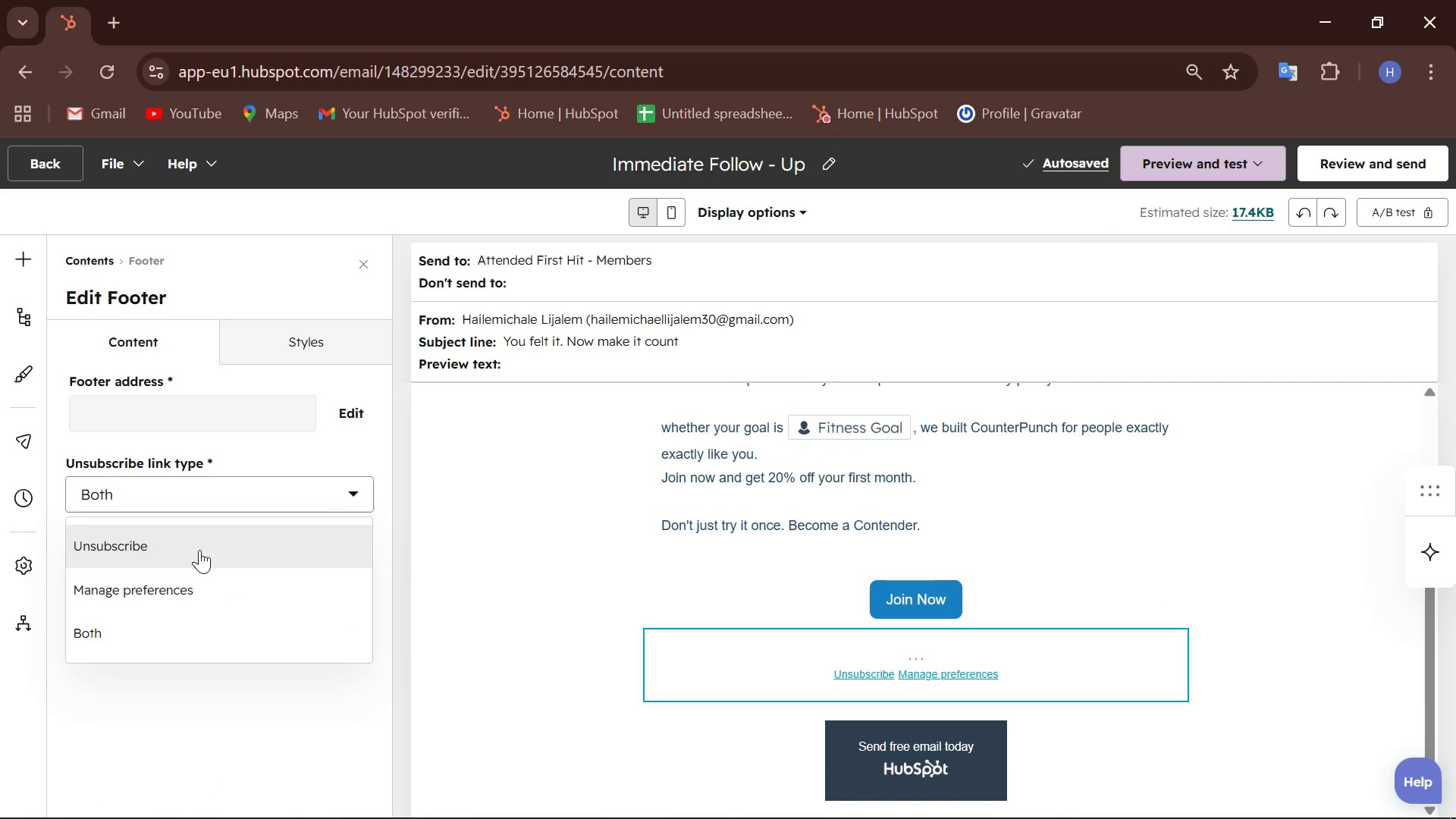 
left_click([136, 552])
 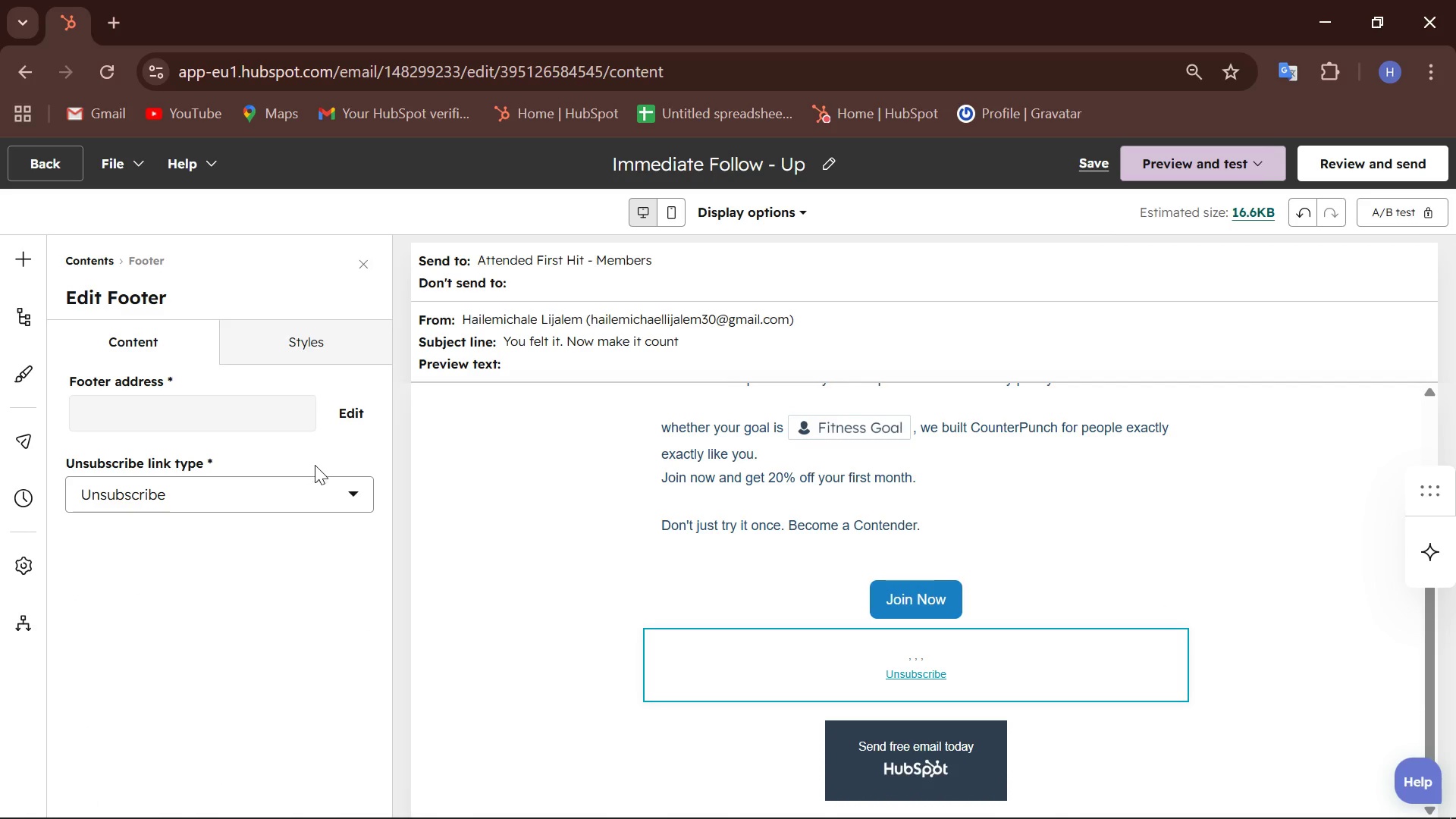 
left_click([304, 486])
 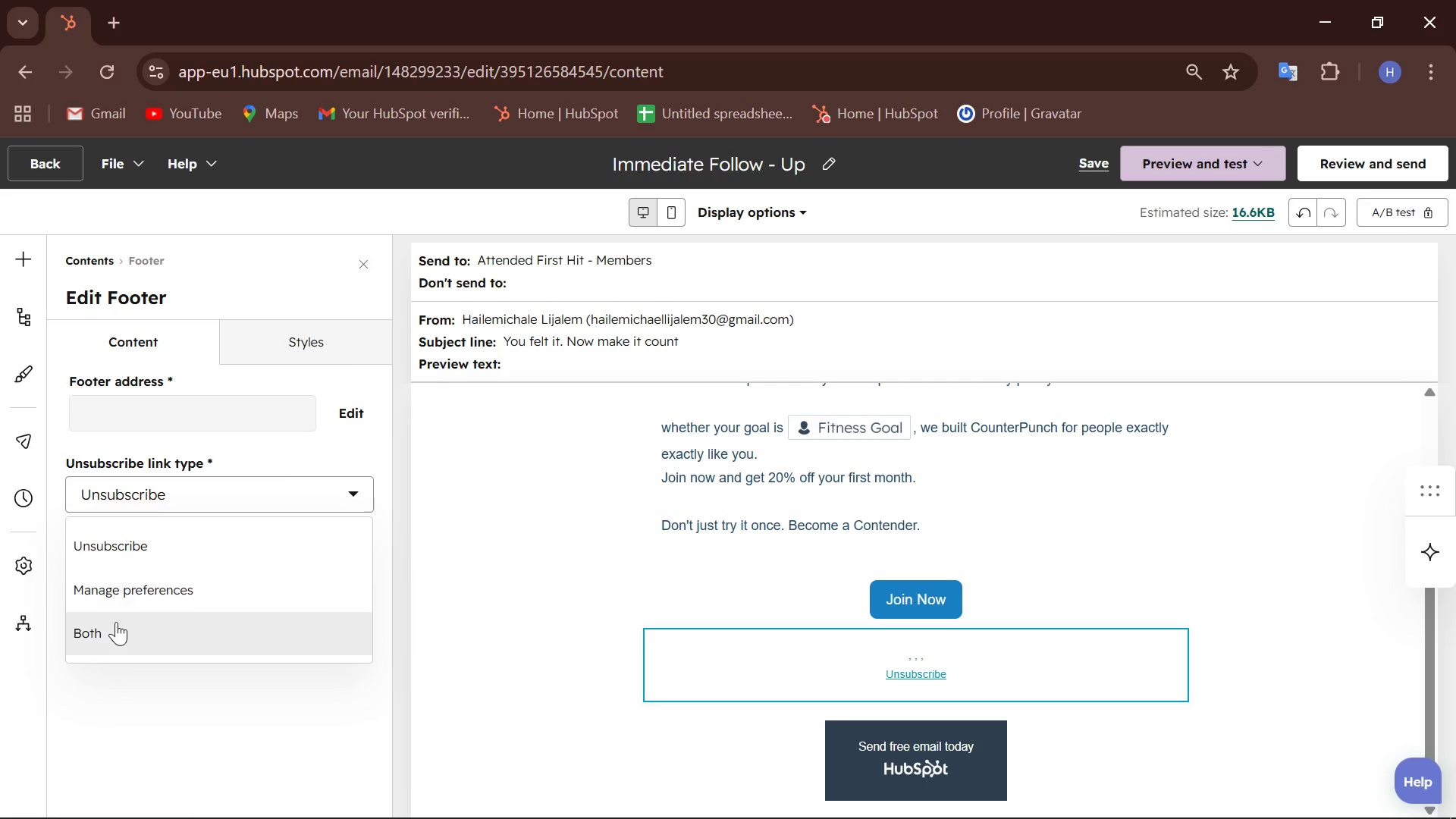 
left_click([102, 633])
 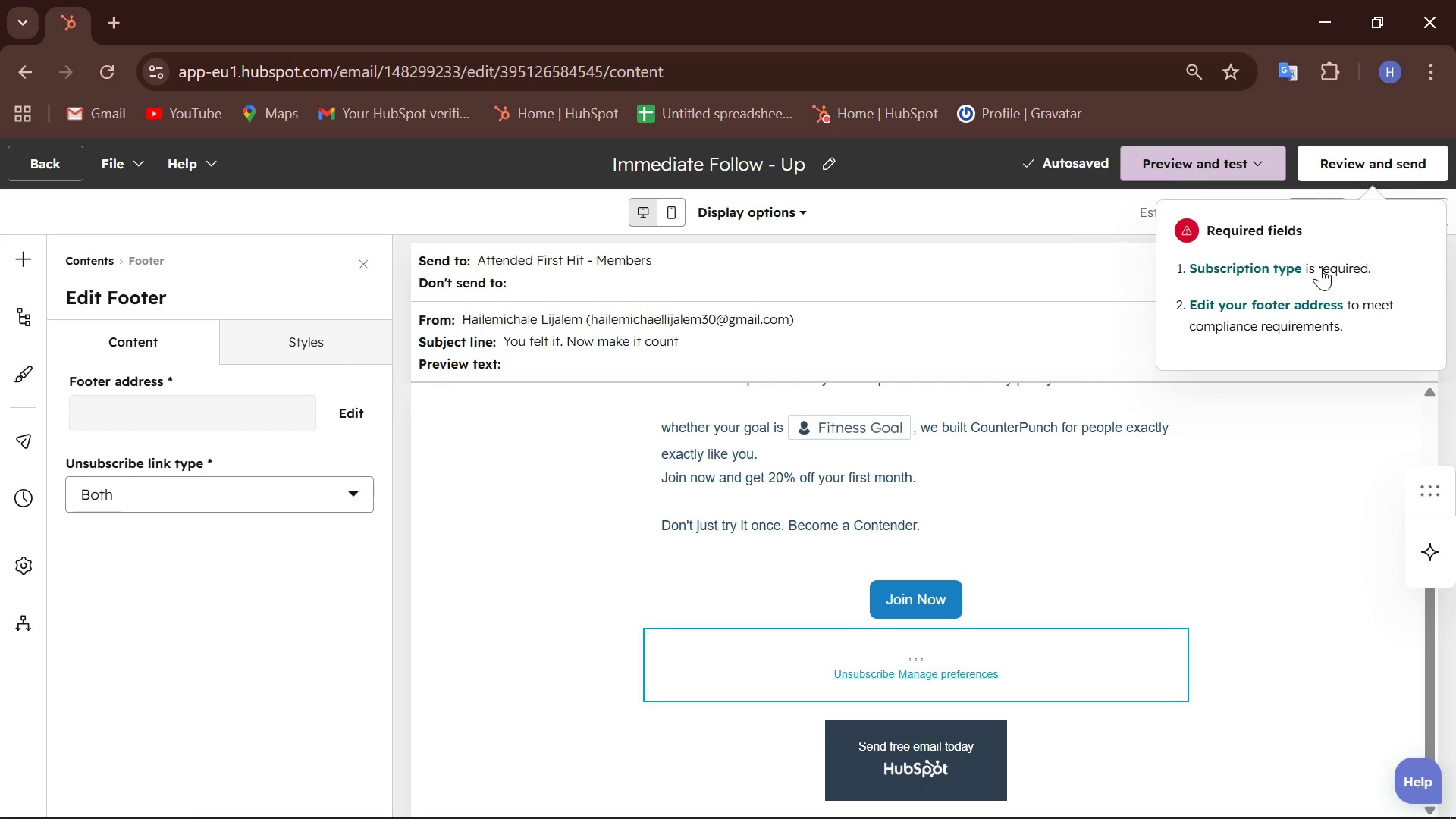 
wait(8.69)
 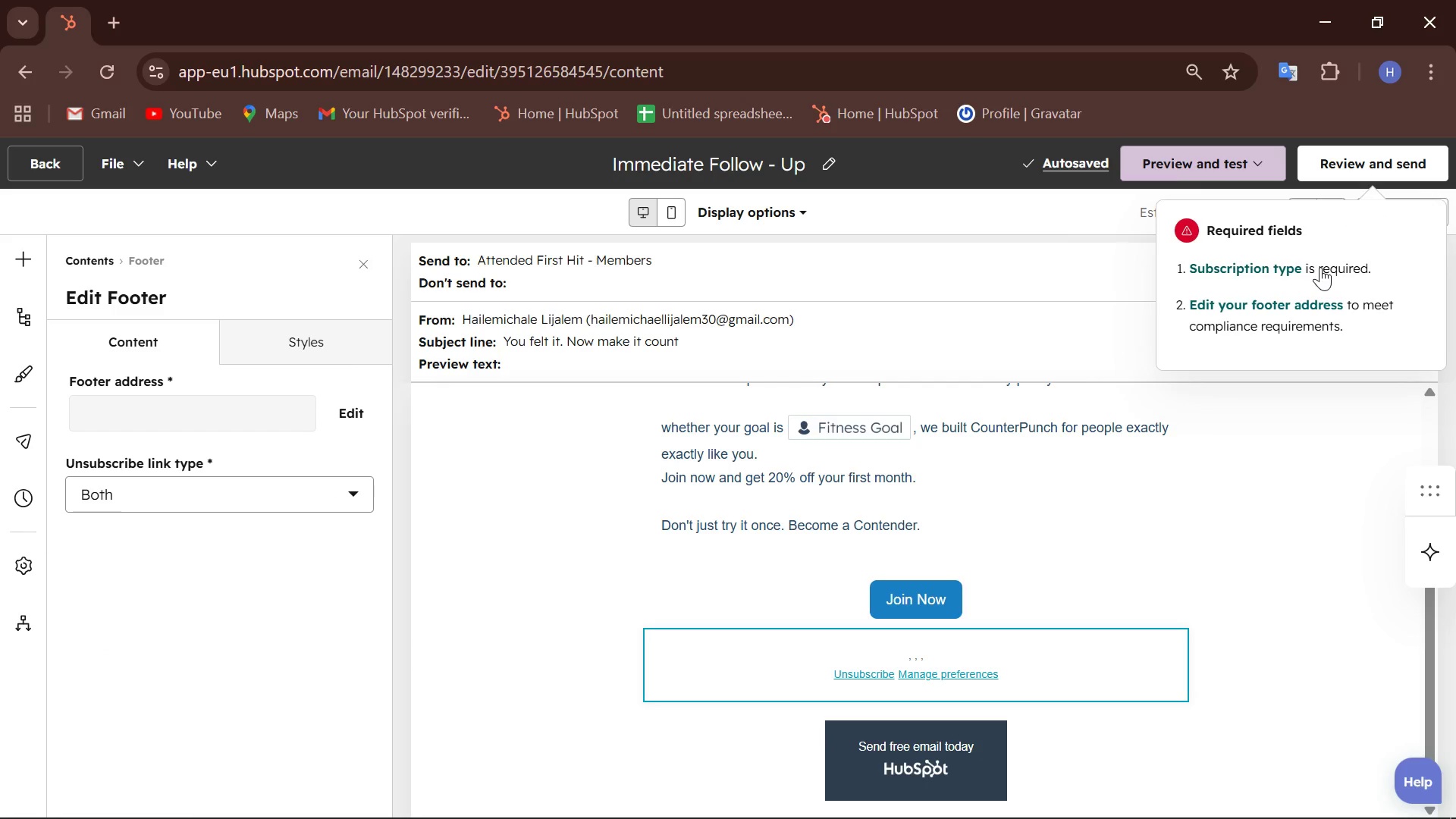 
scroll: coordinate [121, 413], scroll_direction: up, amount: 2.0
 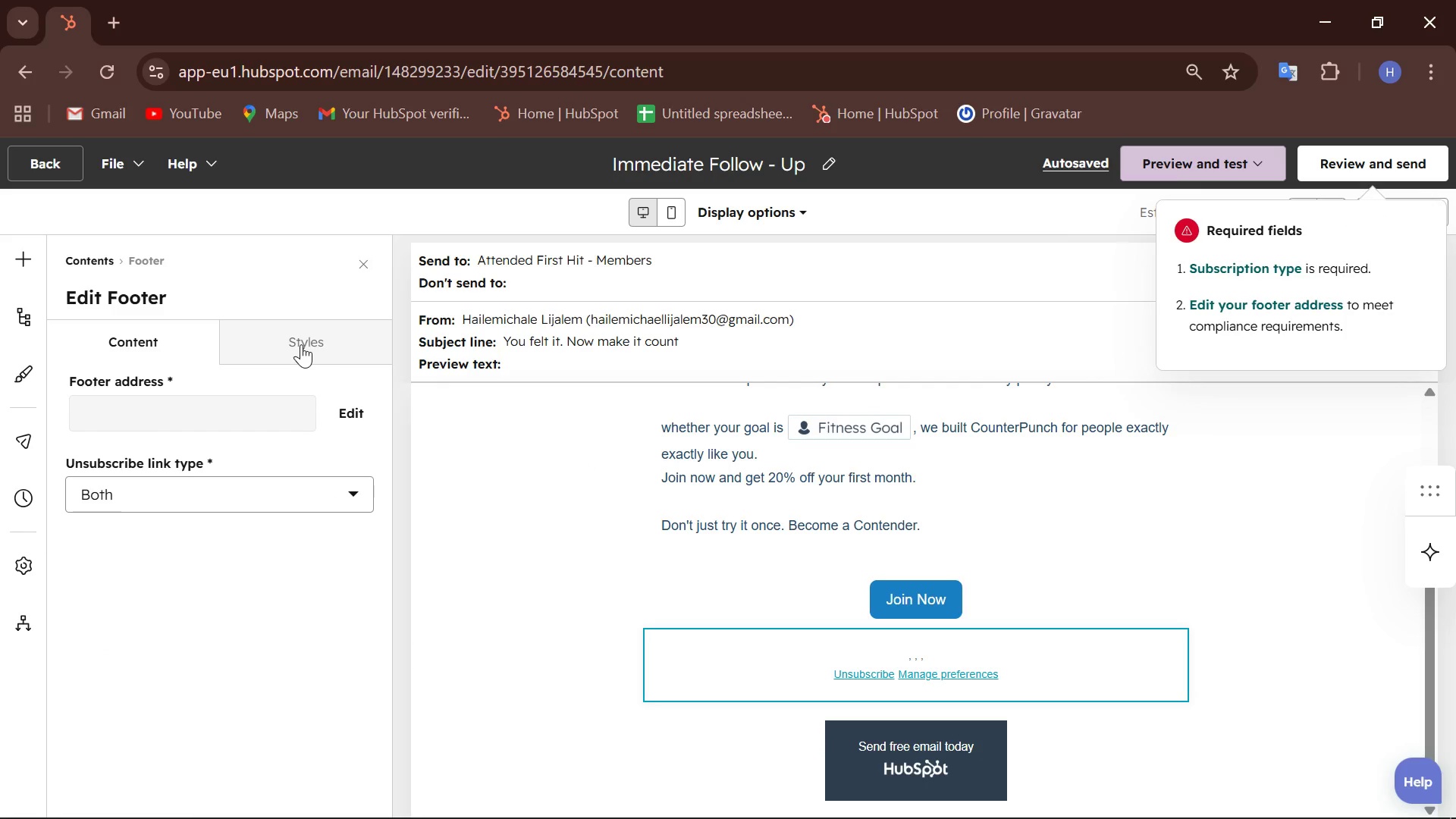 
left_click([301, 344])
 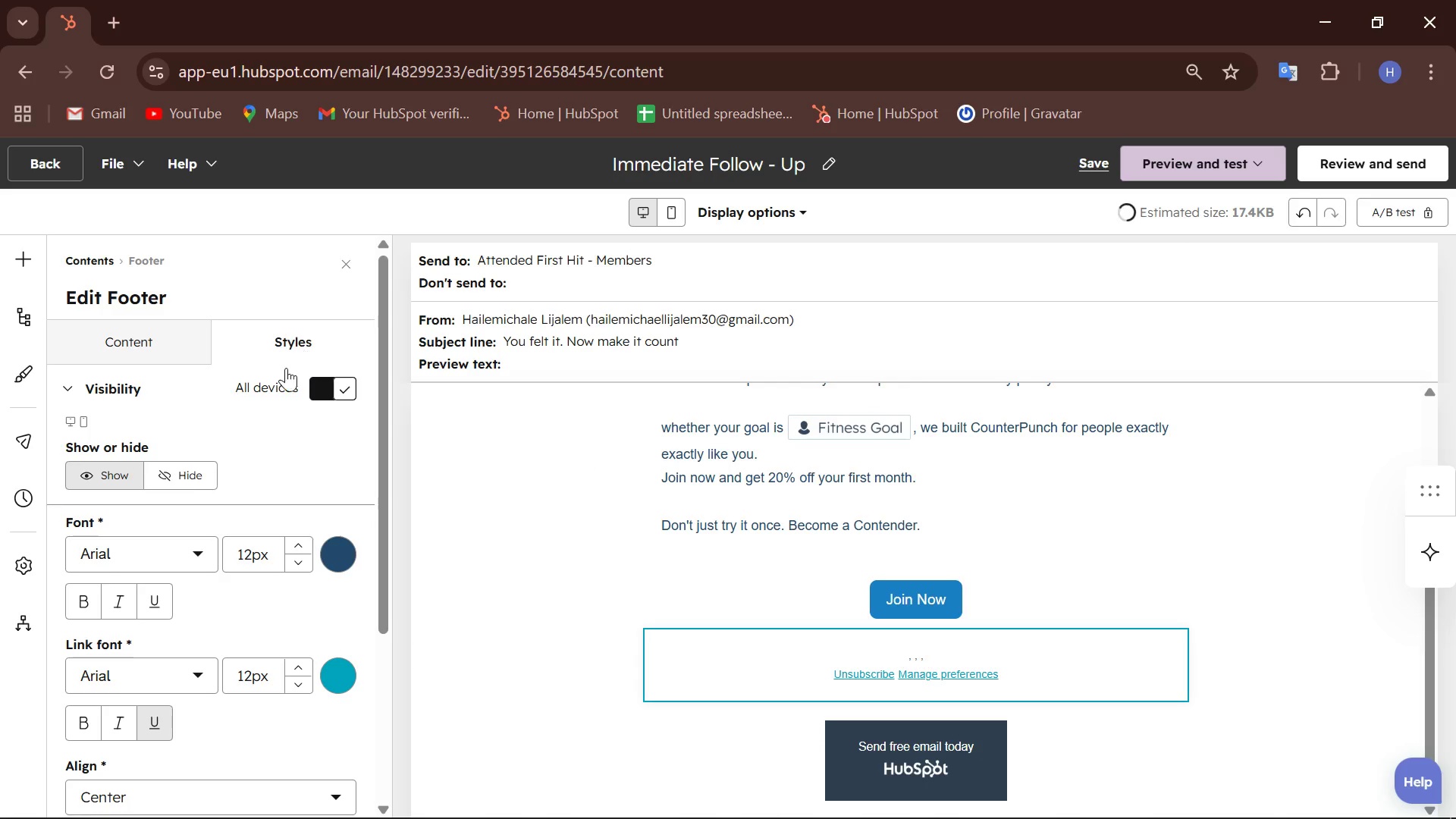 
scroll: coordinate [213, 413], scroll_direction: down, amount: 5.0
 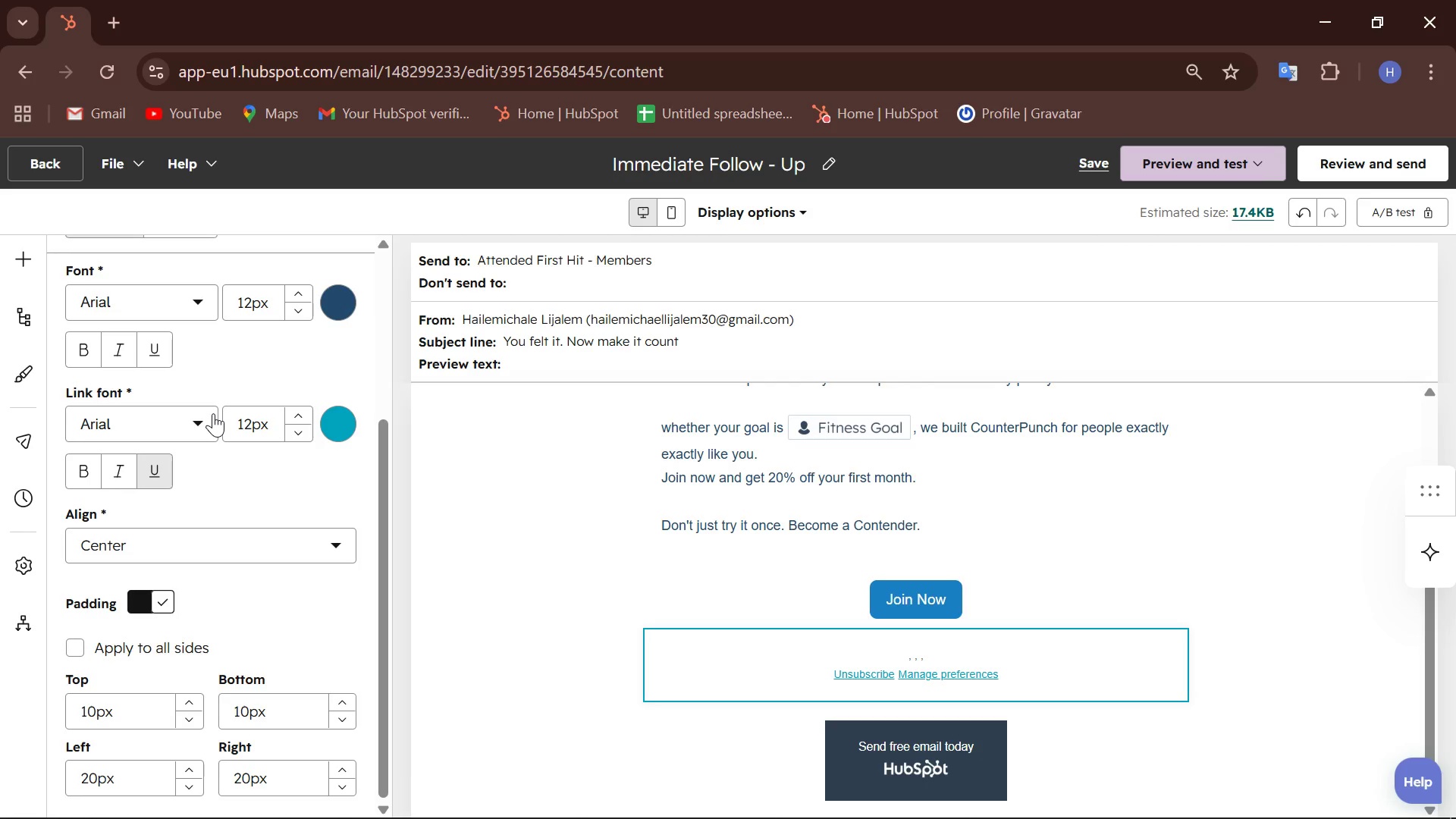 
scroll: coordinate [213, 413], scroll_direction: up, amount: 8.0
 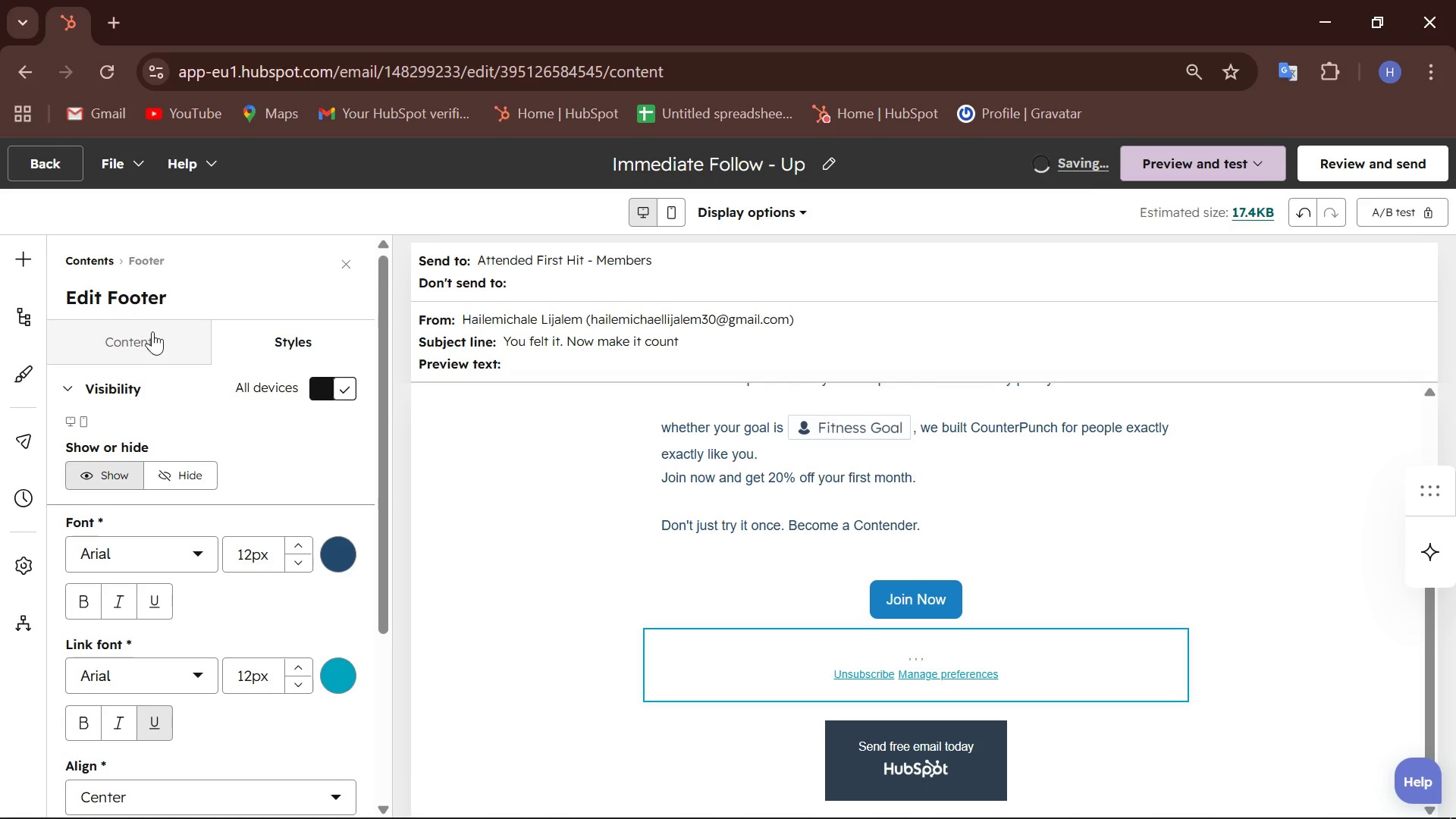 
left_click([157, 338])
 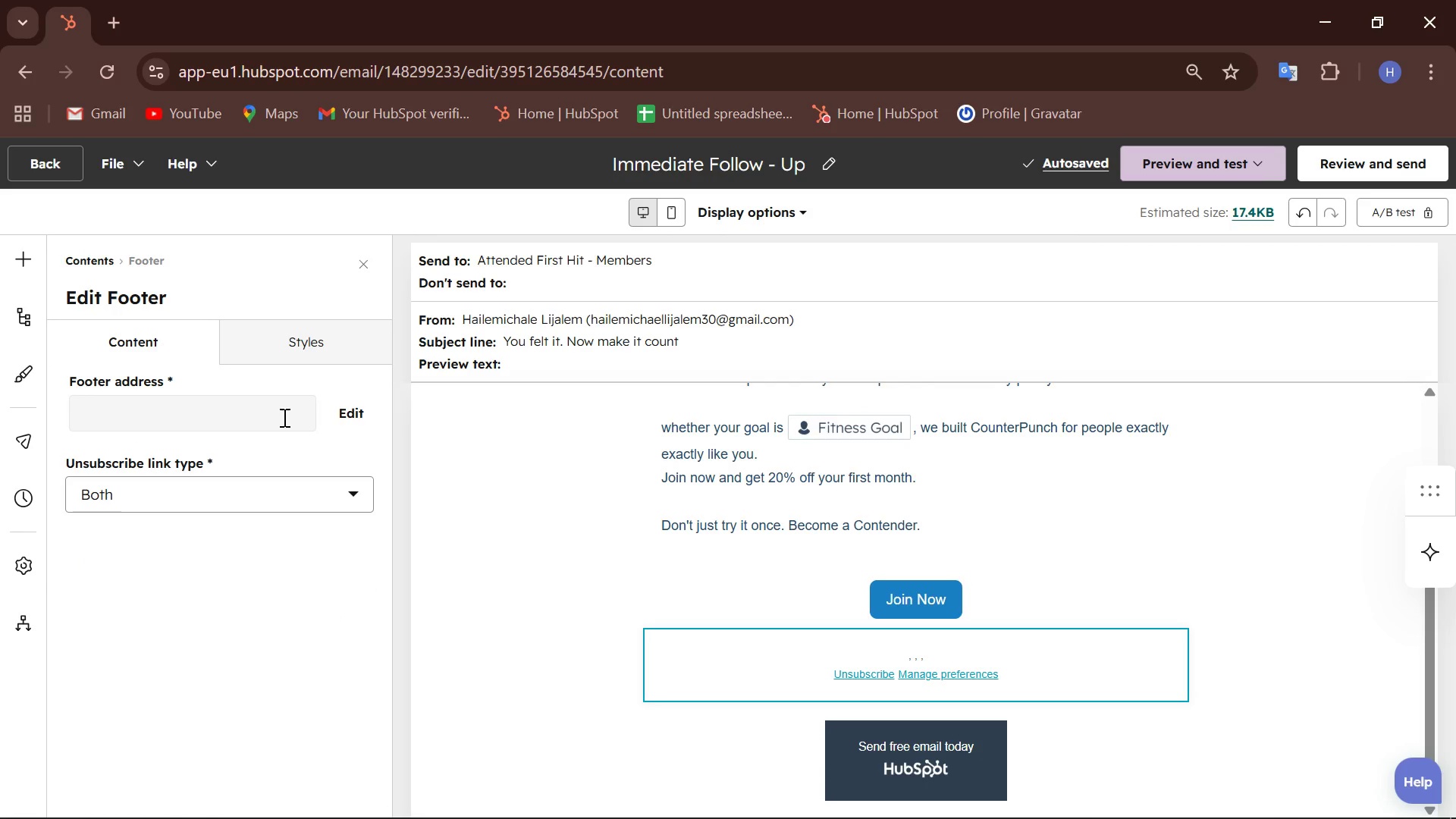 
left_click([290, 422])
 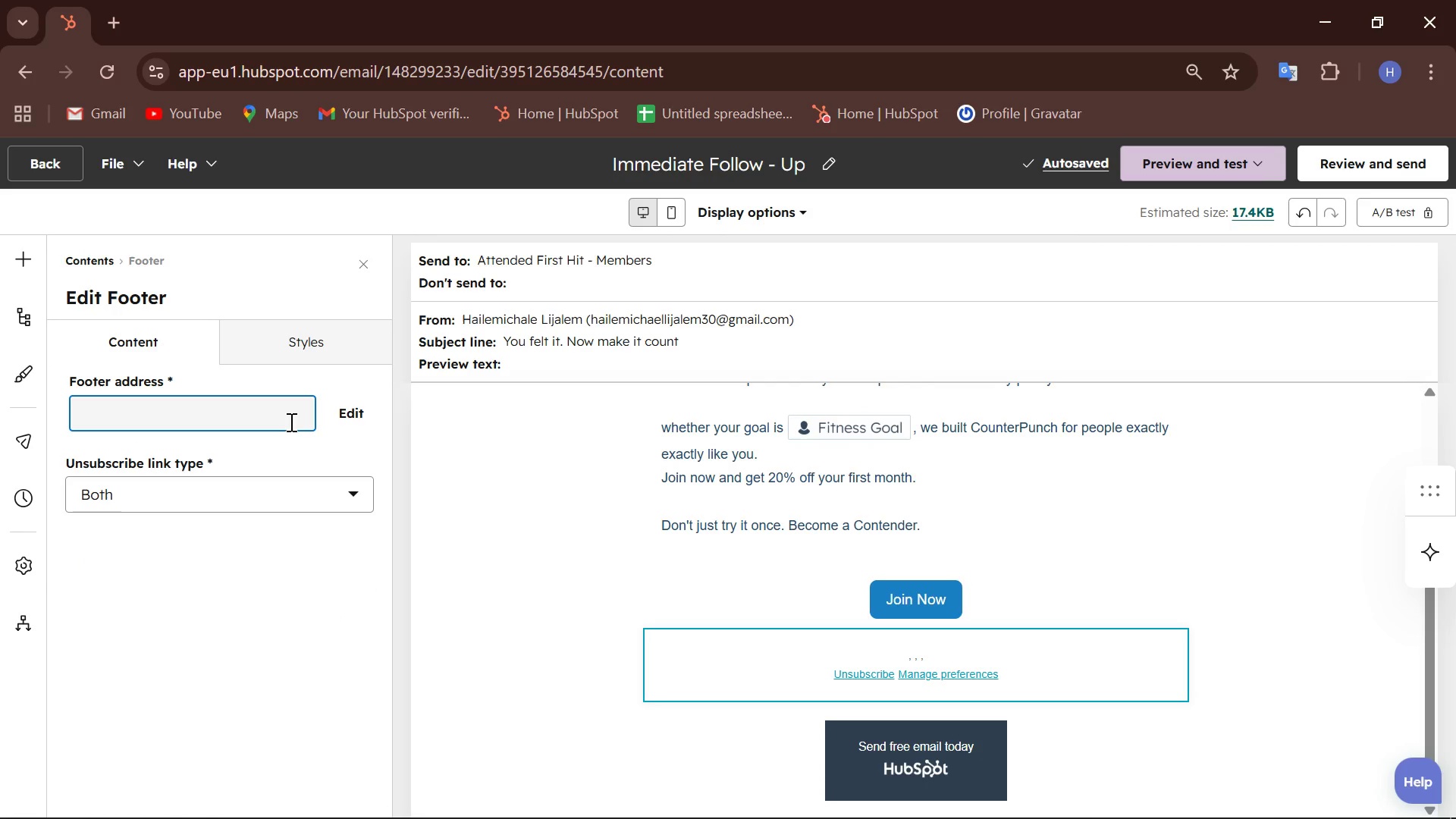 
type(11)
 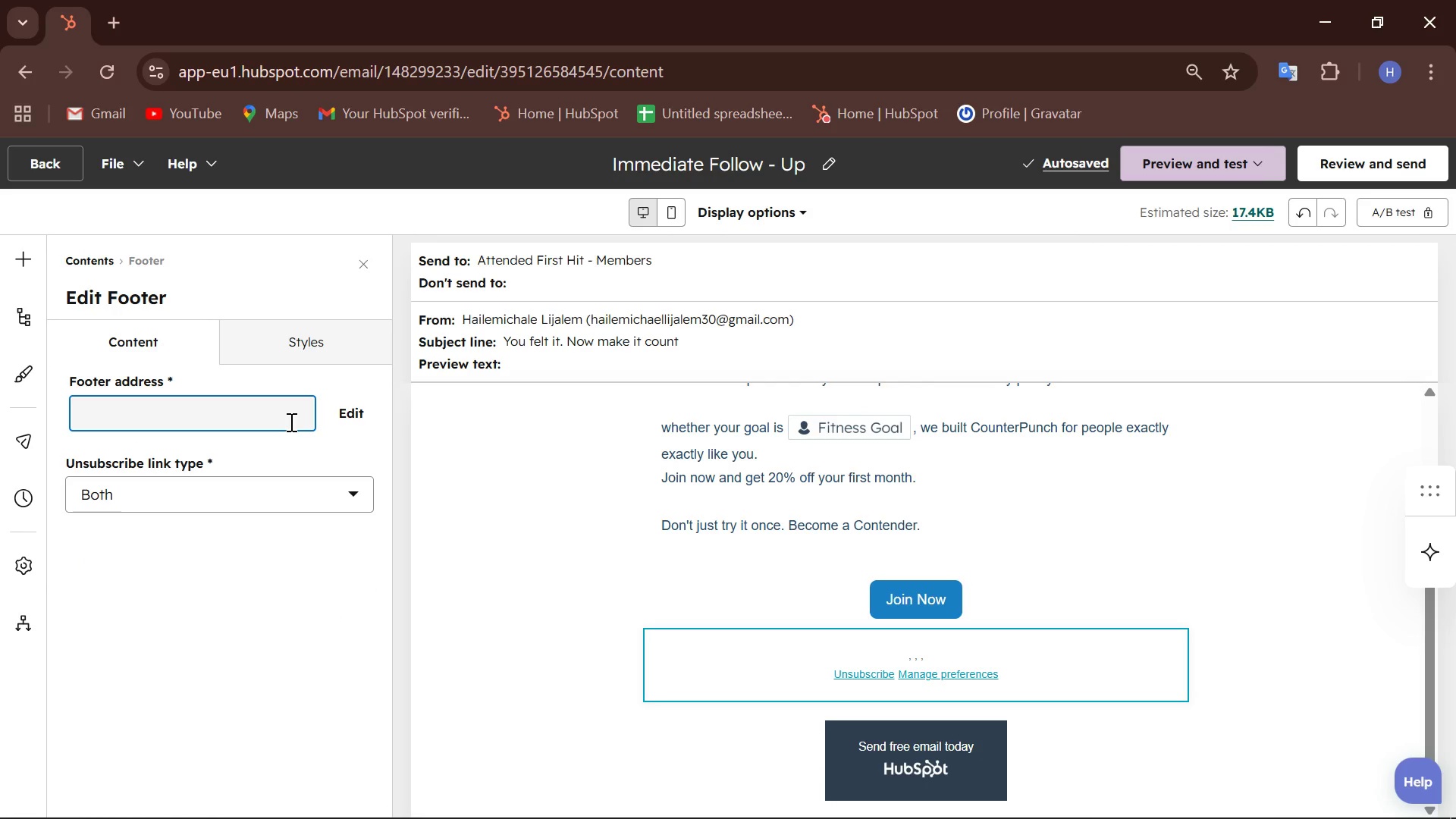 
left_click([290, 422])
 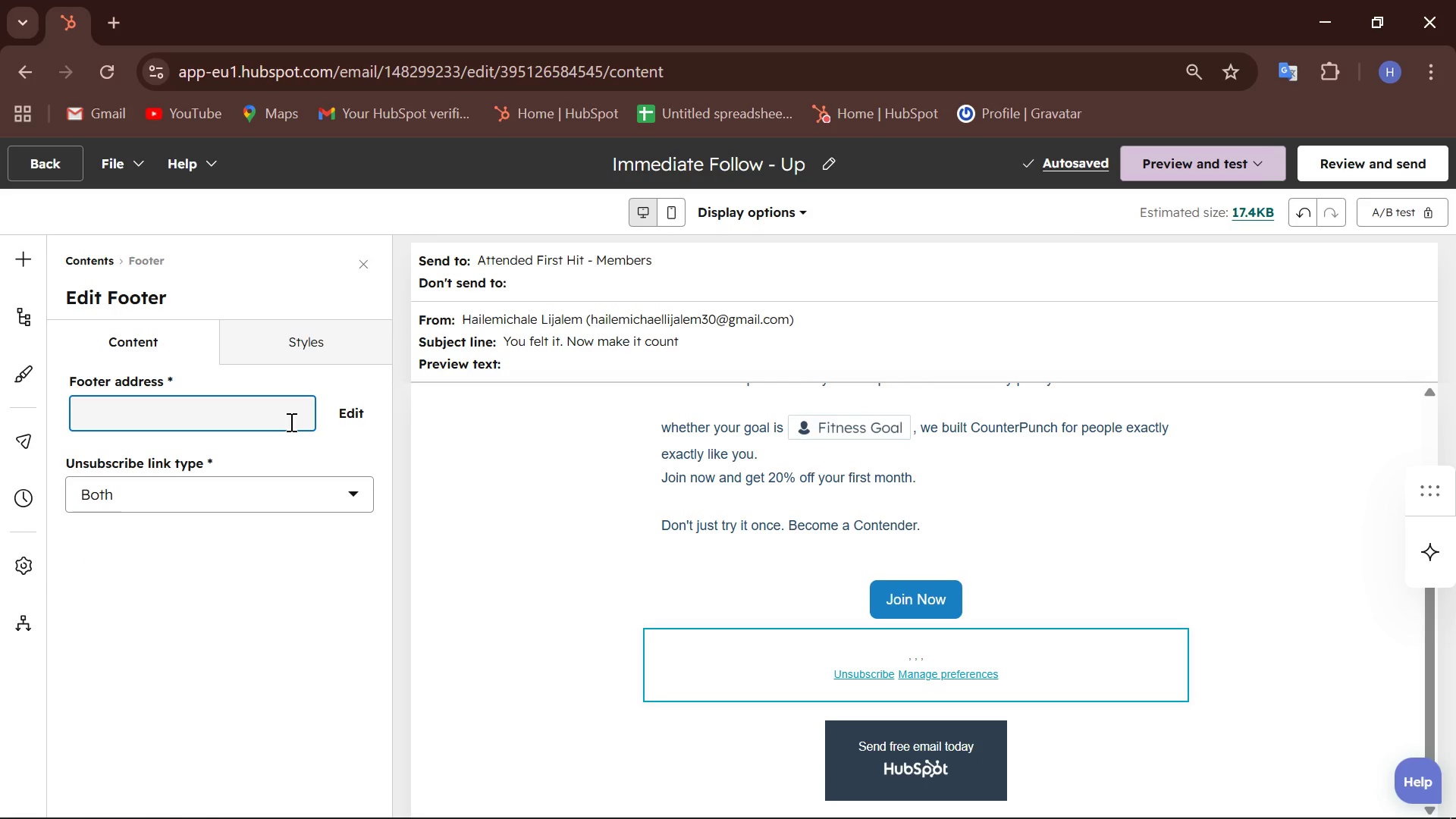 
type(eef)
 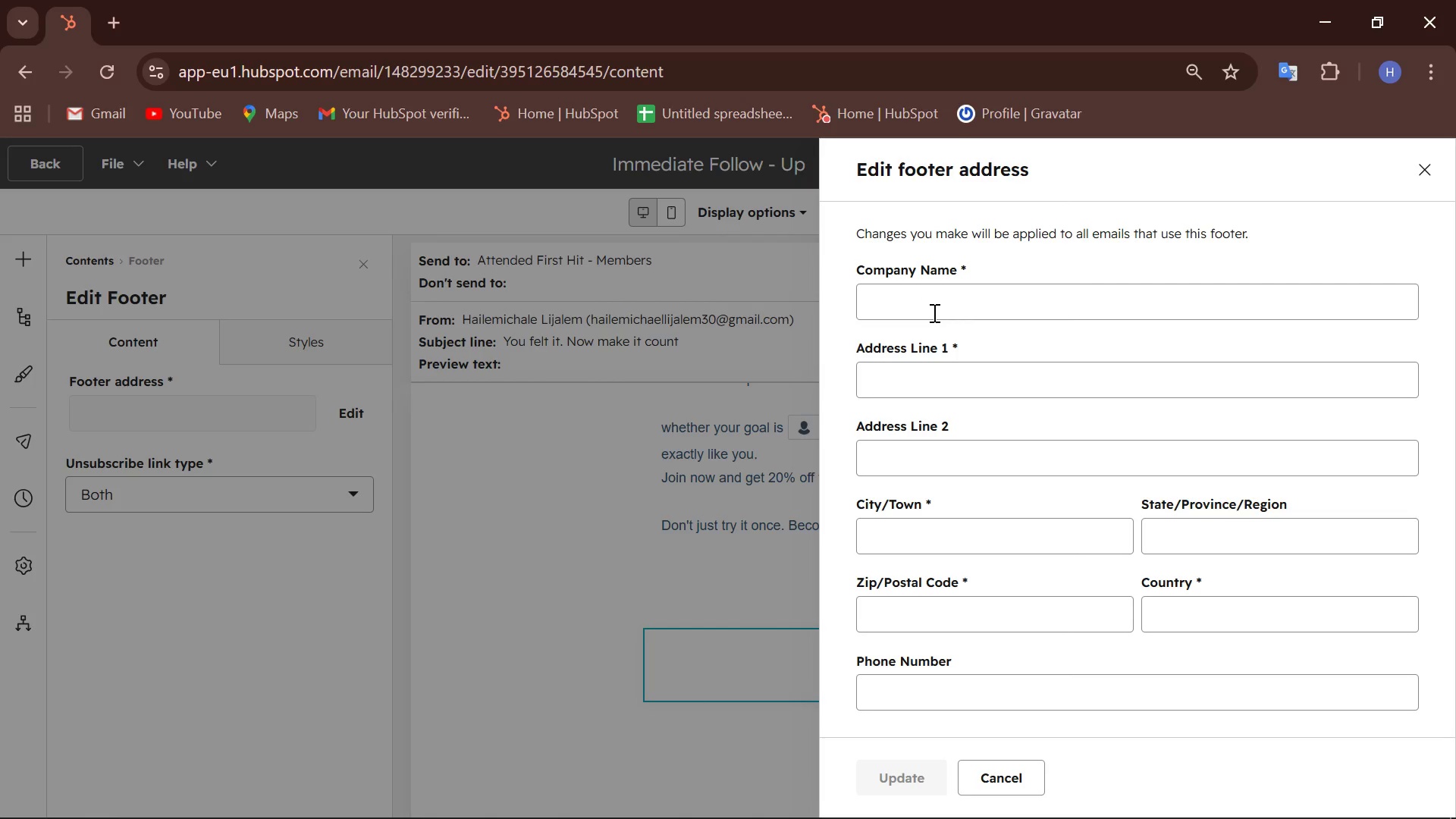 
wait(5.02)
 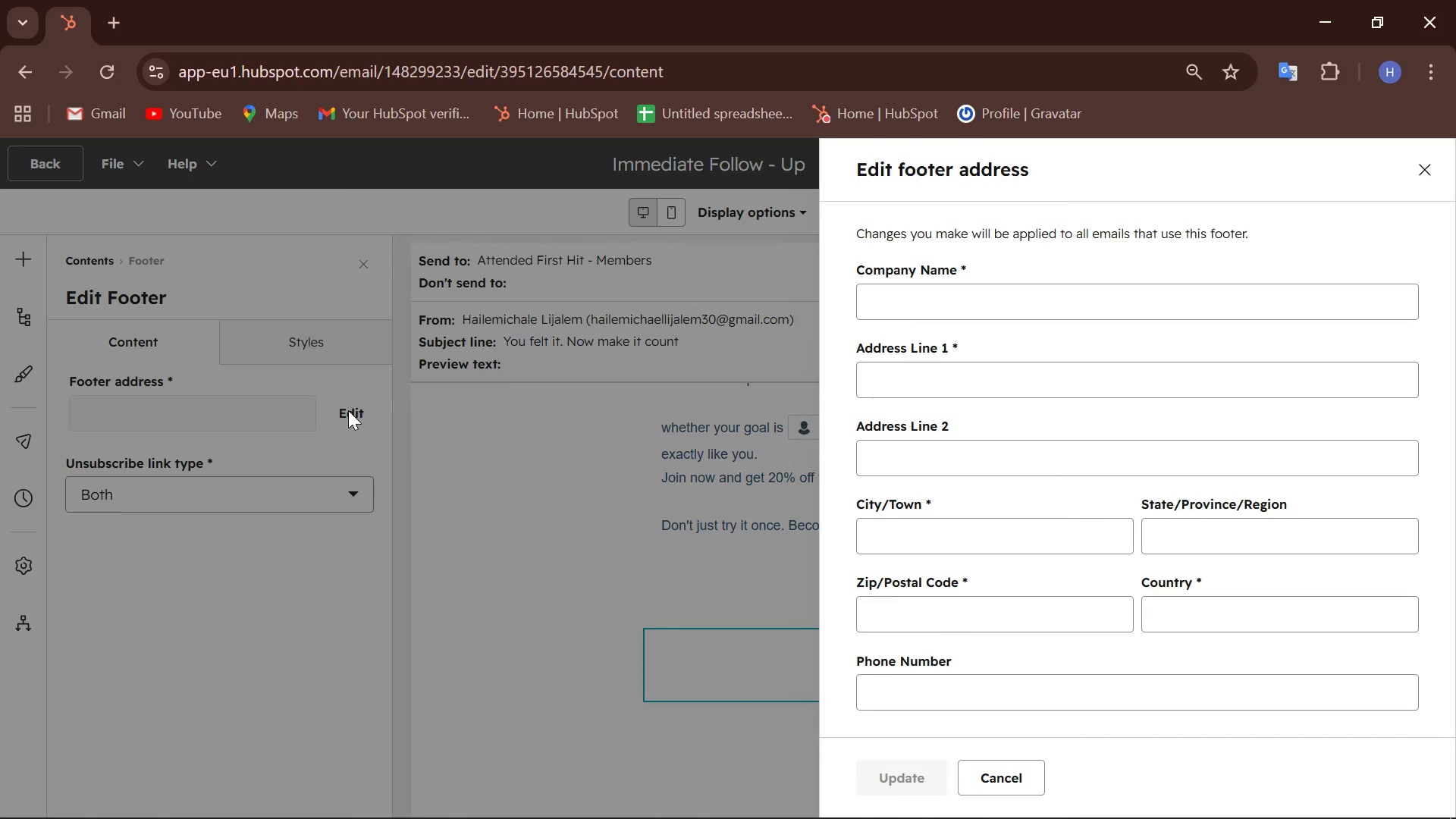 
left_click([933, 312])
 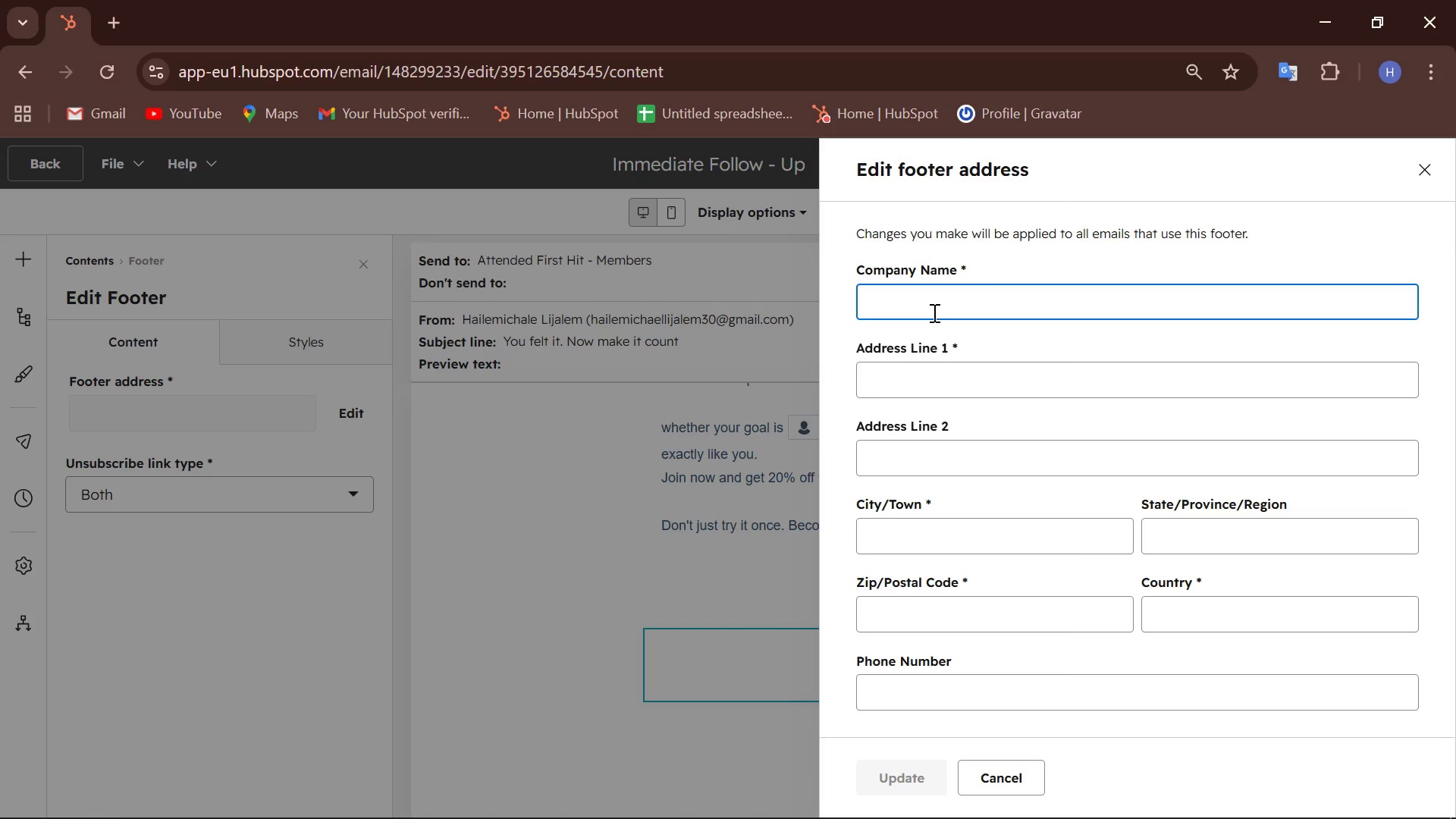 
type(Hubspot)
 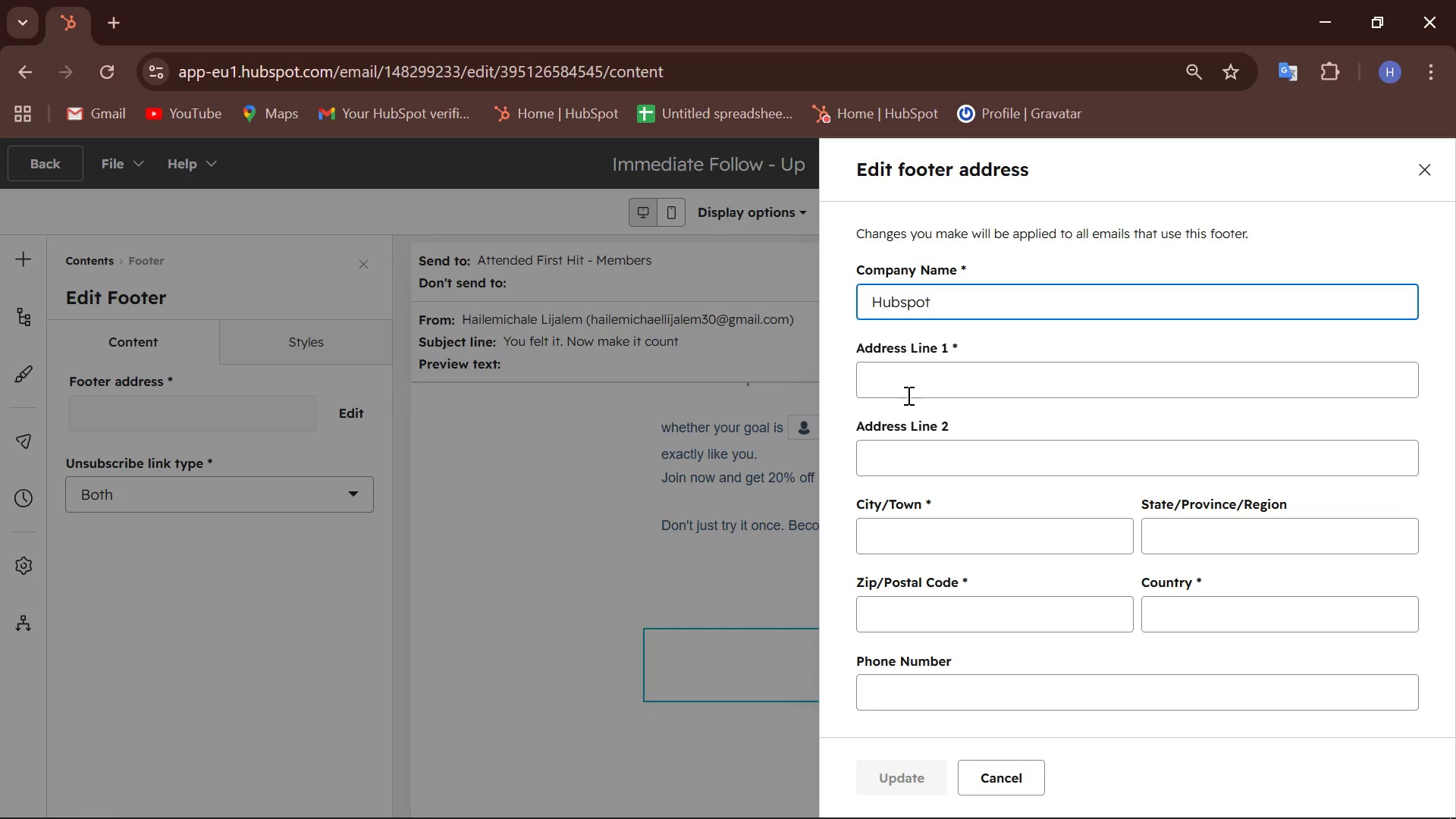 
left_click([907, 395])
 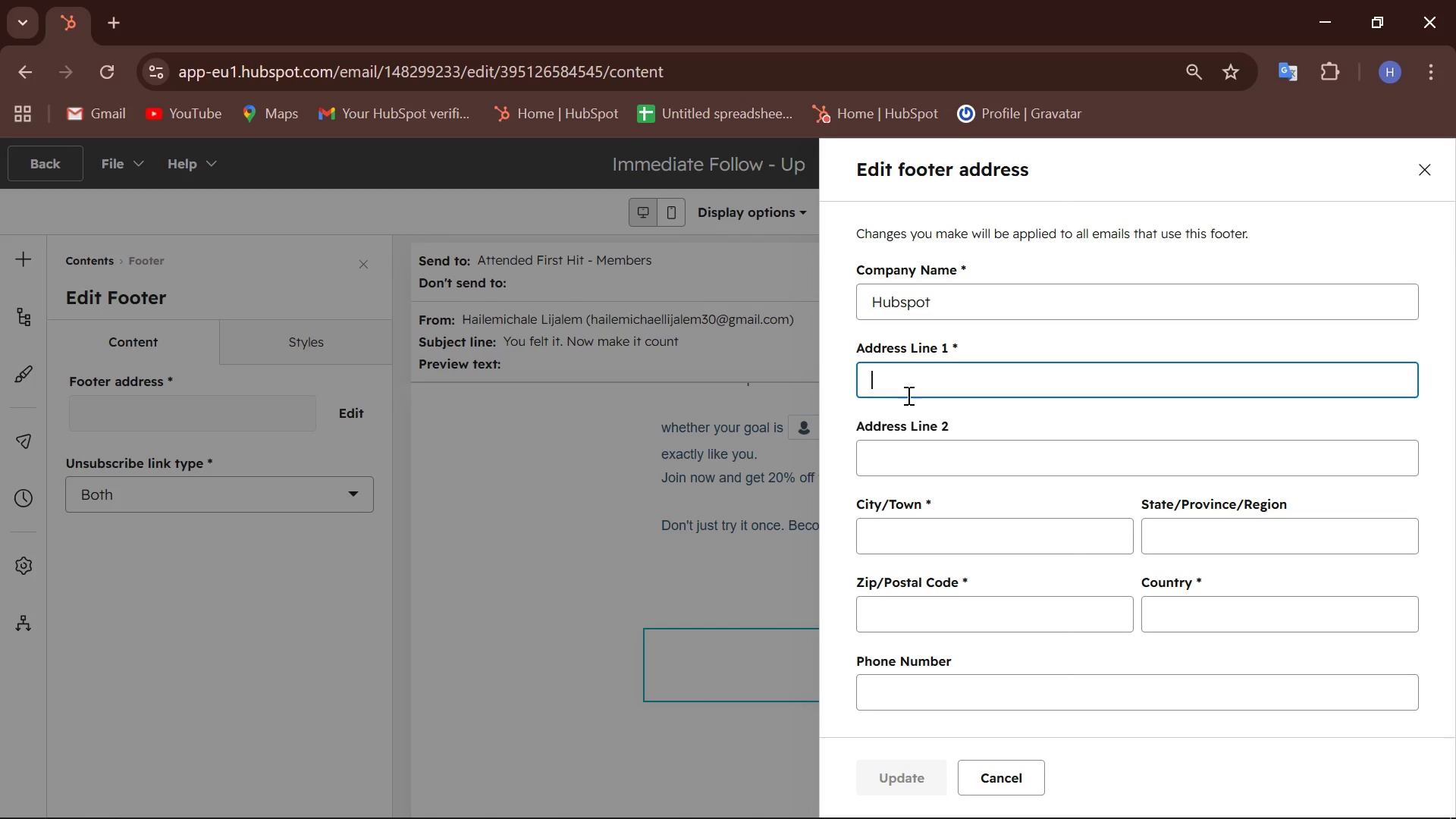 
key(A)
 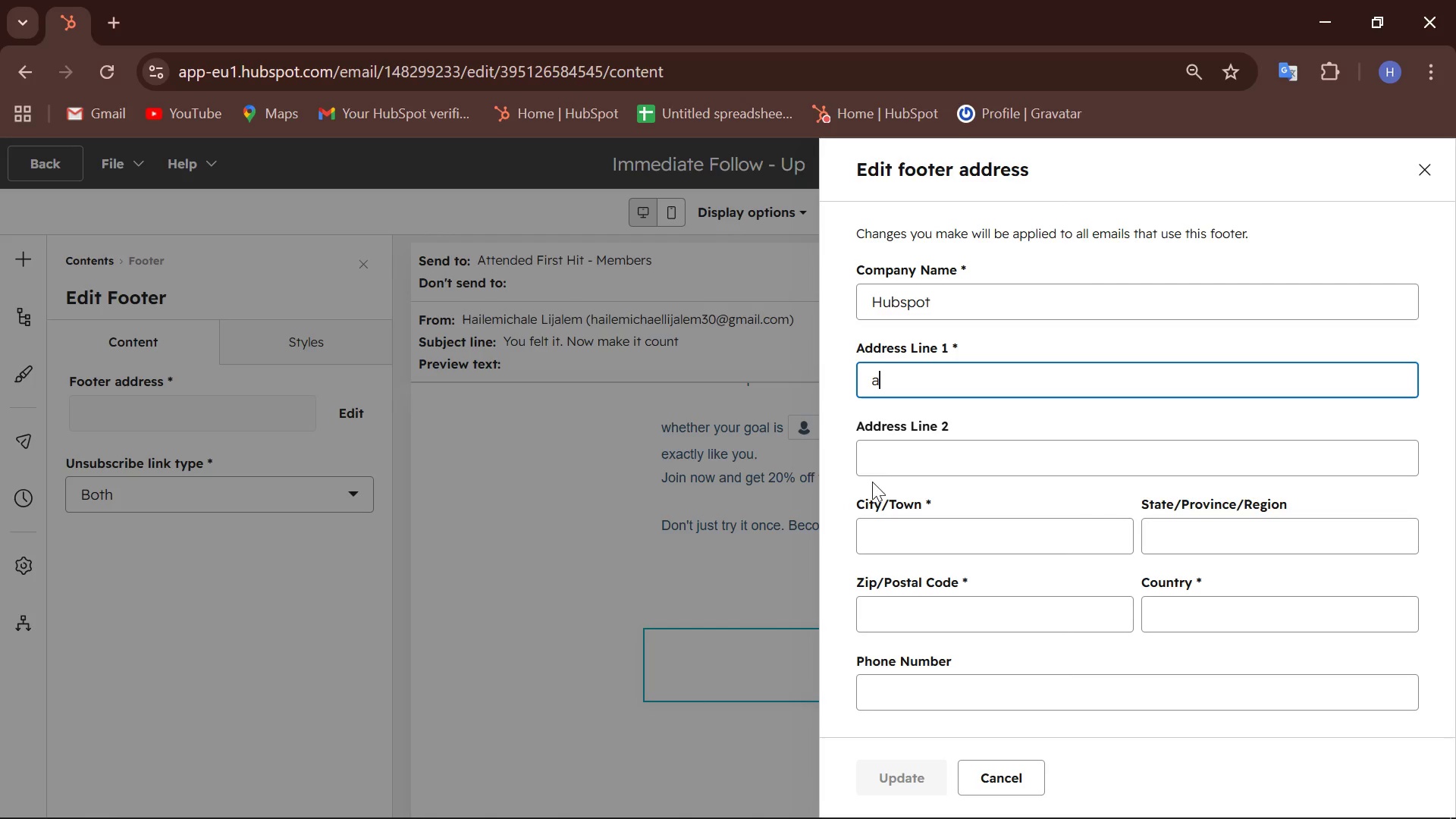 
left_click([883, 475])
 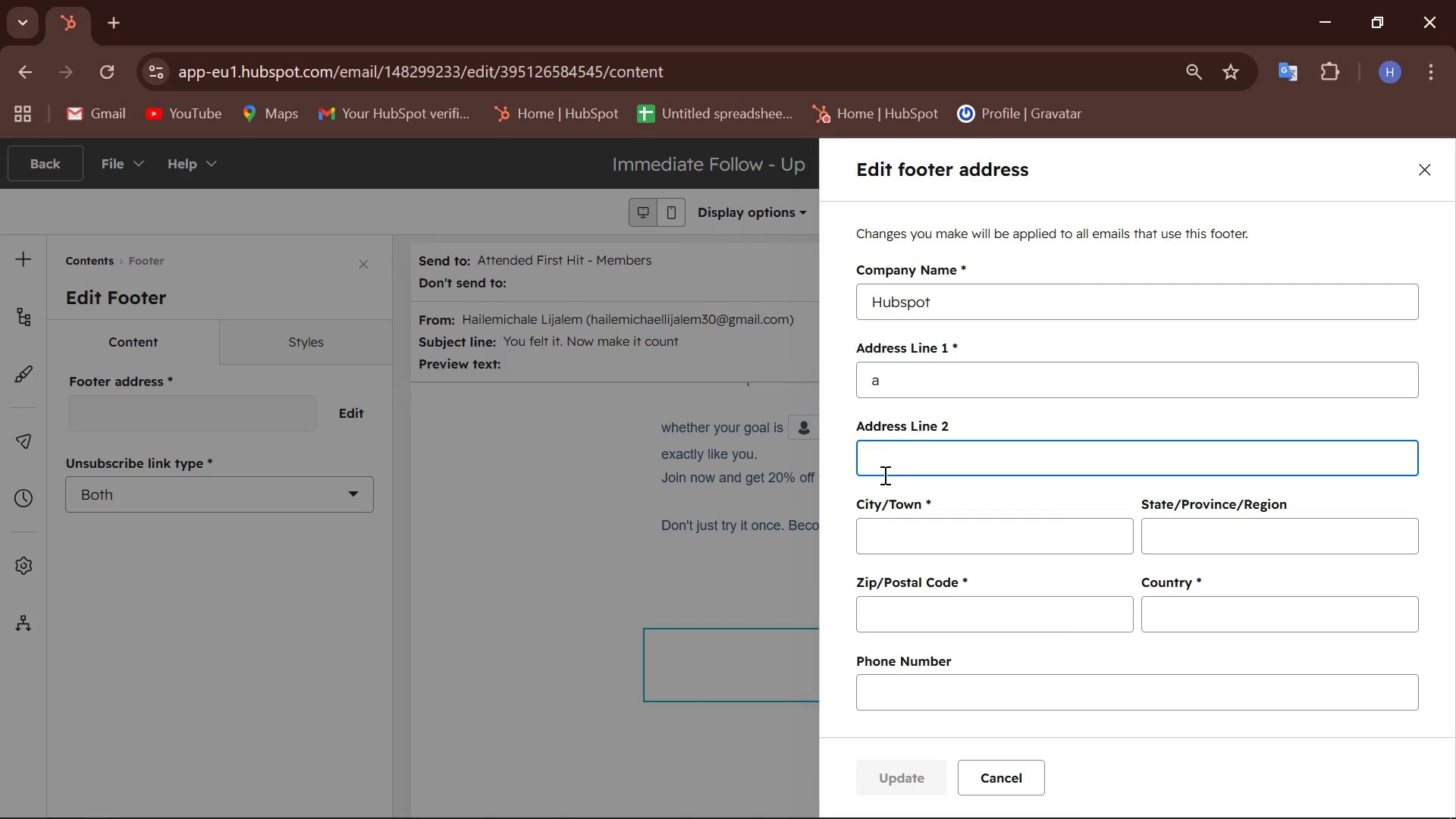 
key(B)
 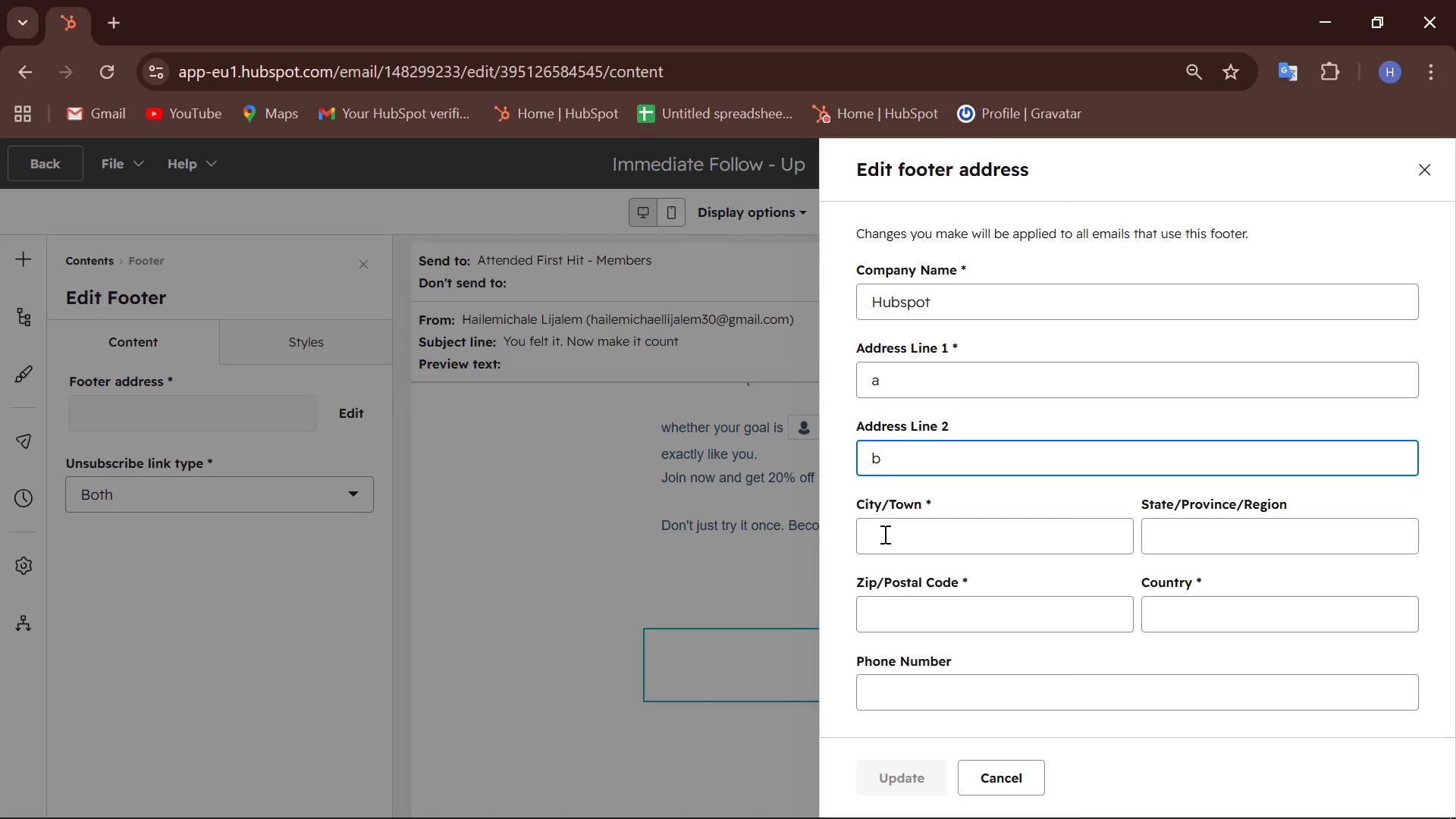 
left_click([883, 534])
 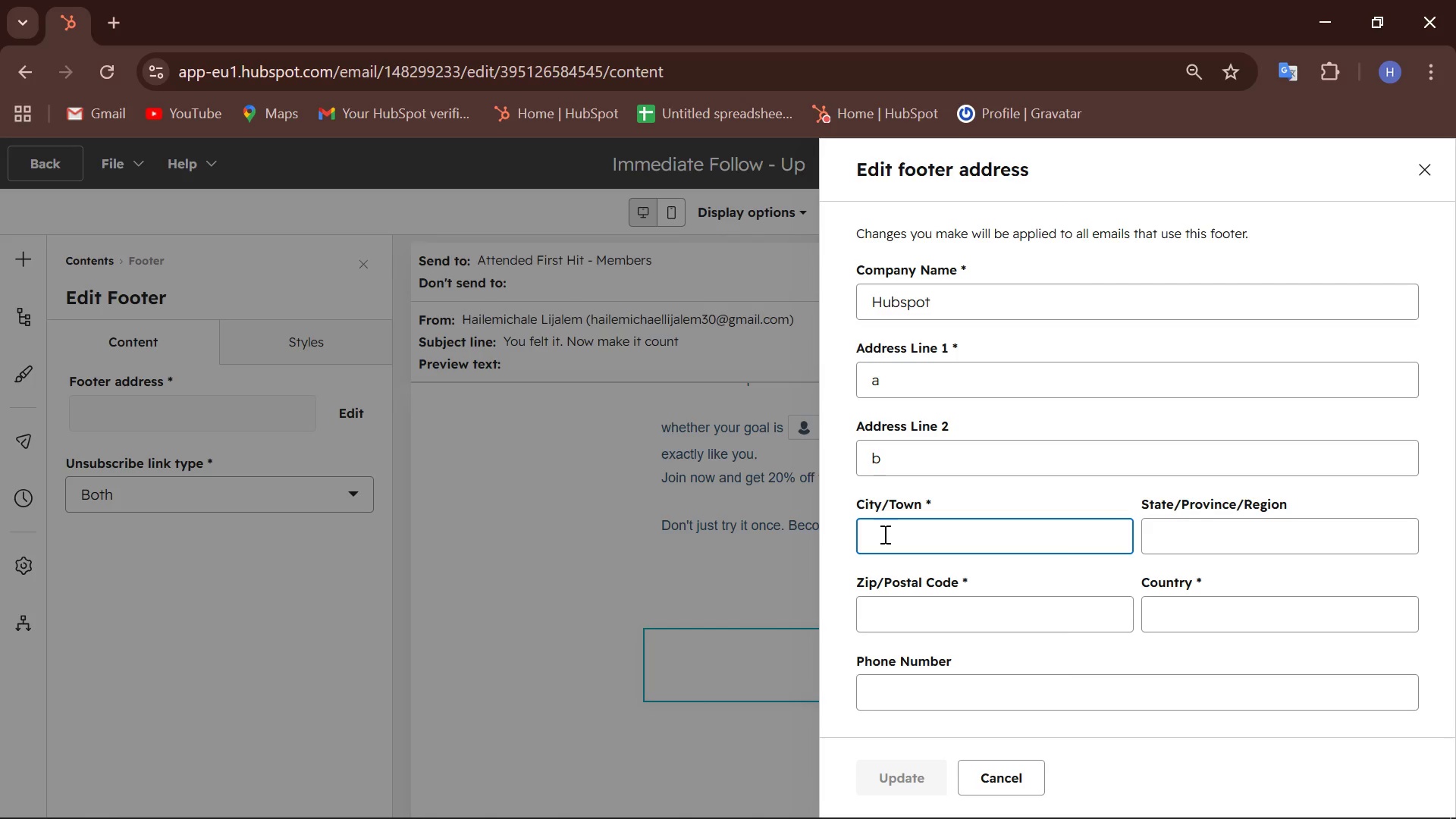 
type(aa)
 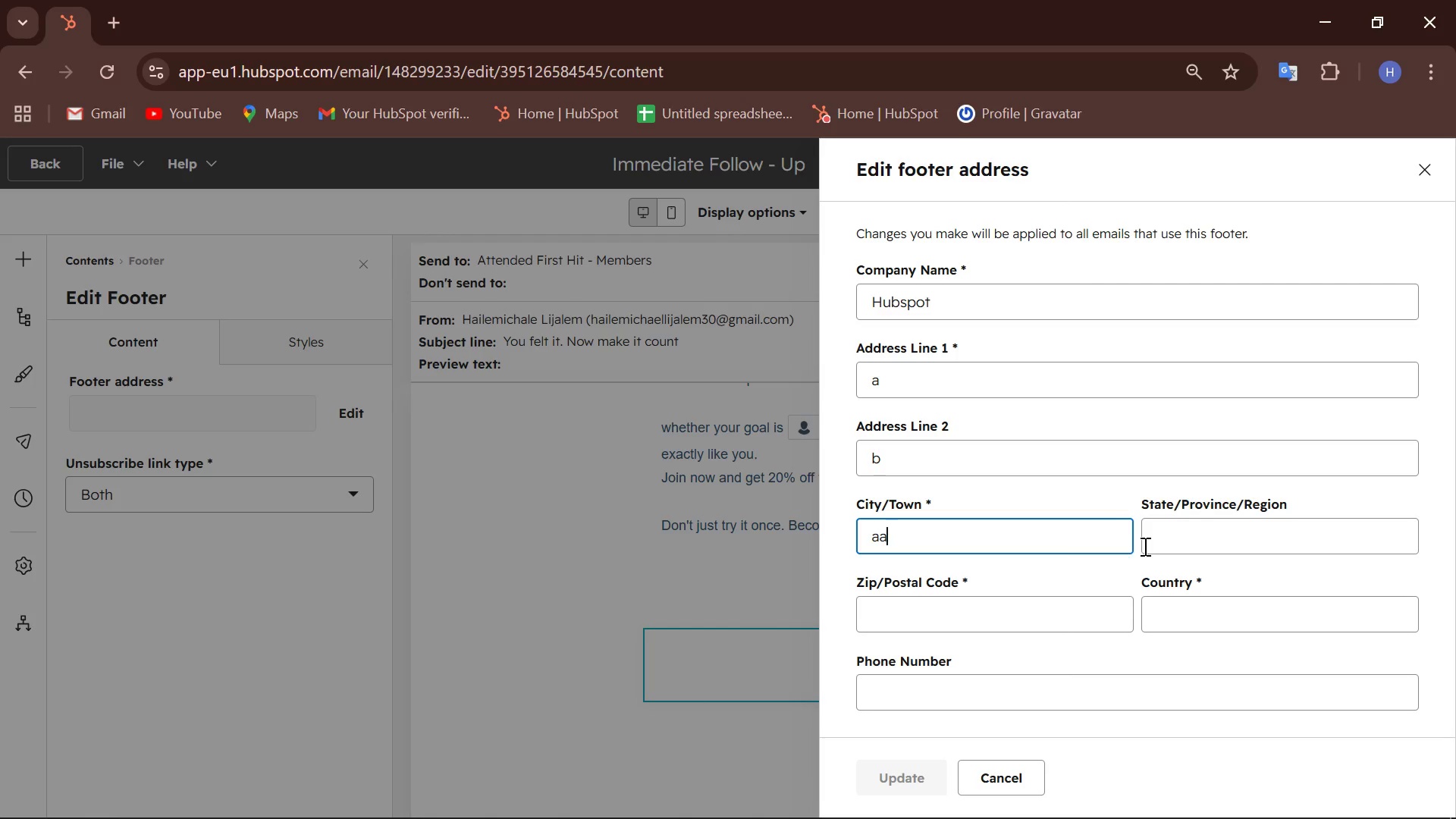 
left_click([1164, 544])
 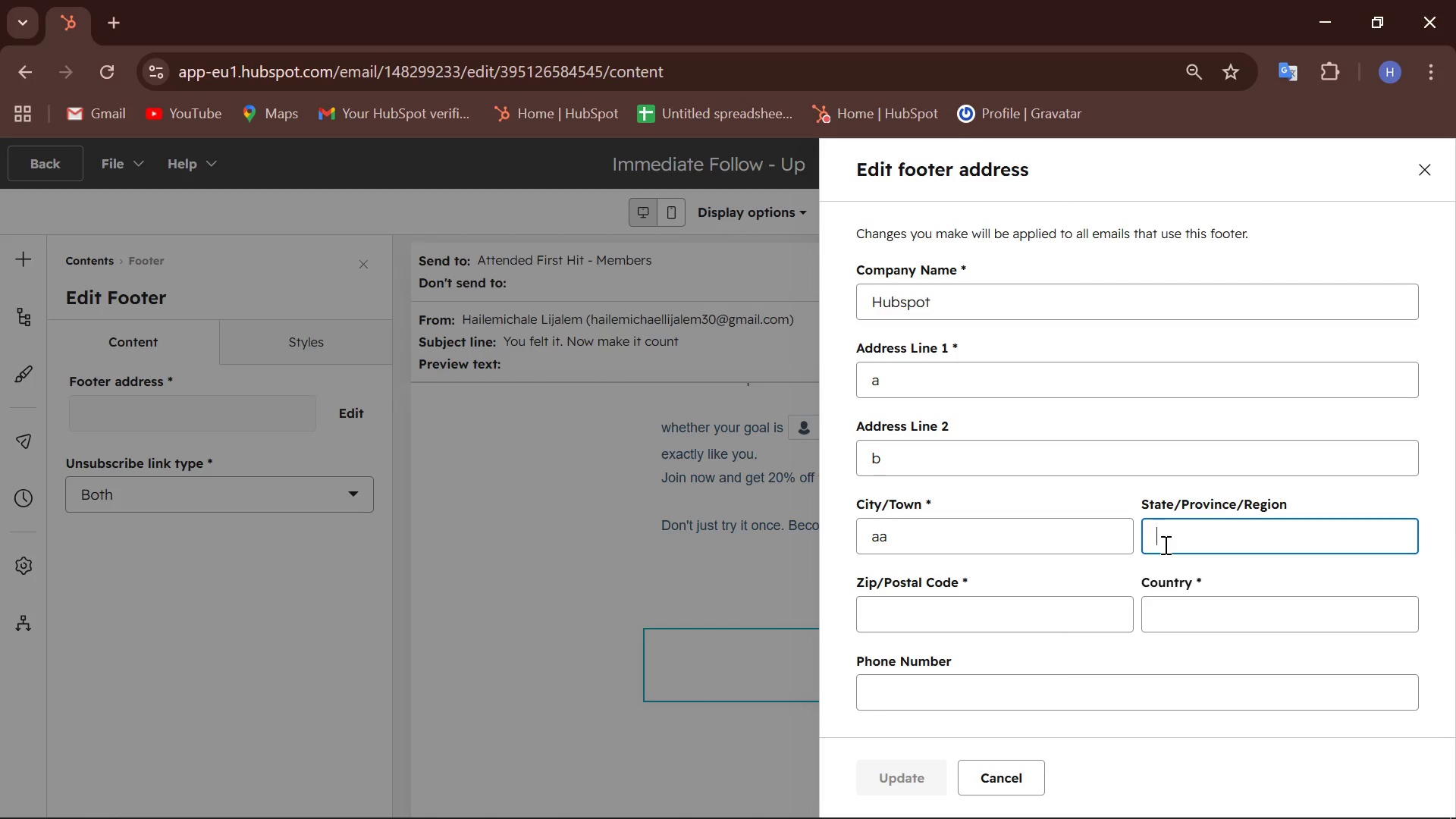 
type(bbb)
 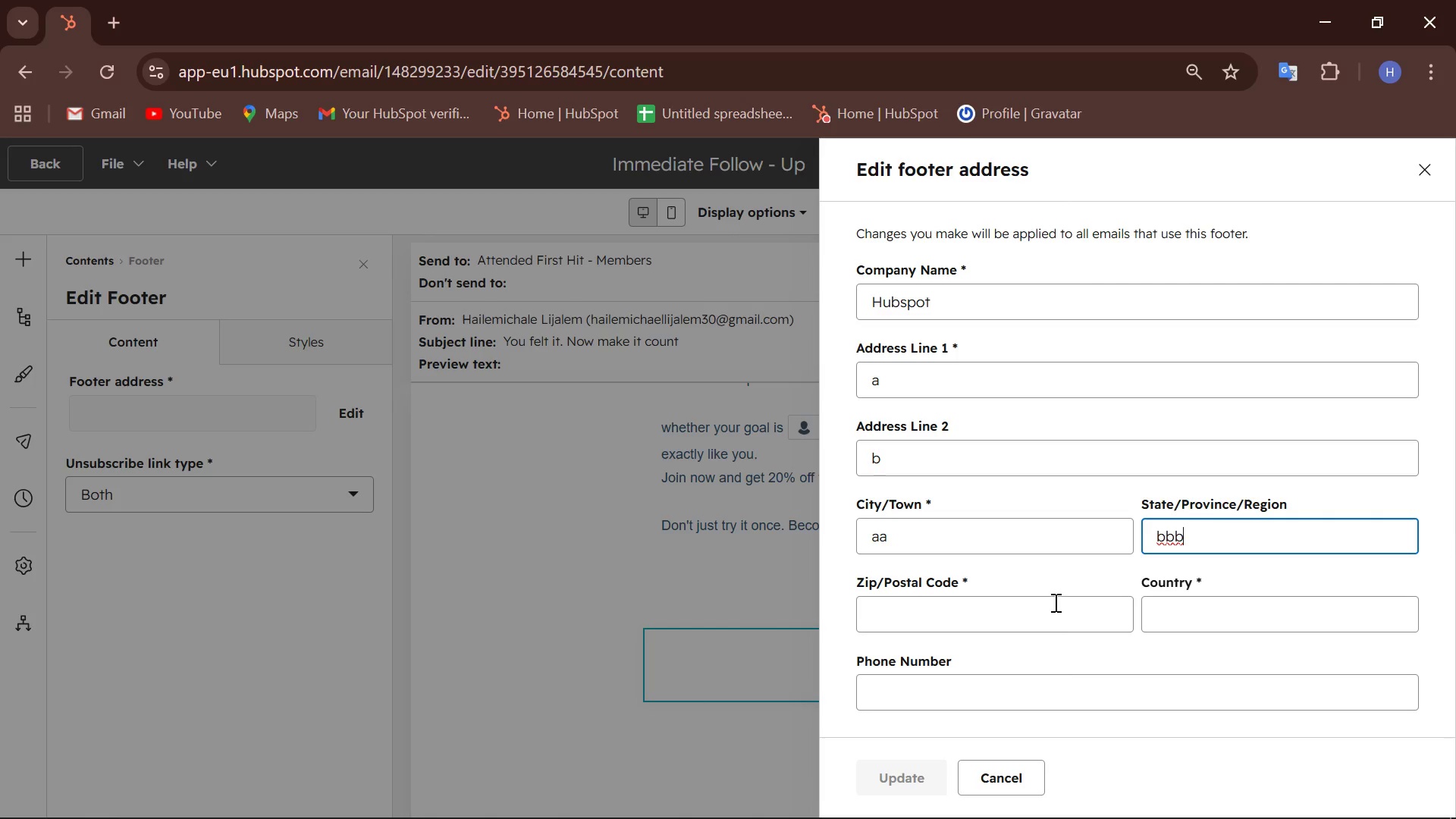 
left_click([1050, 609])
 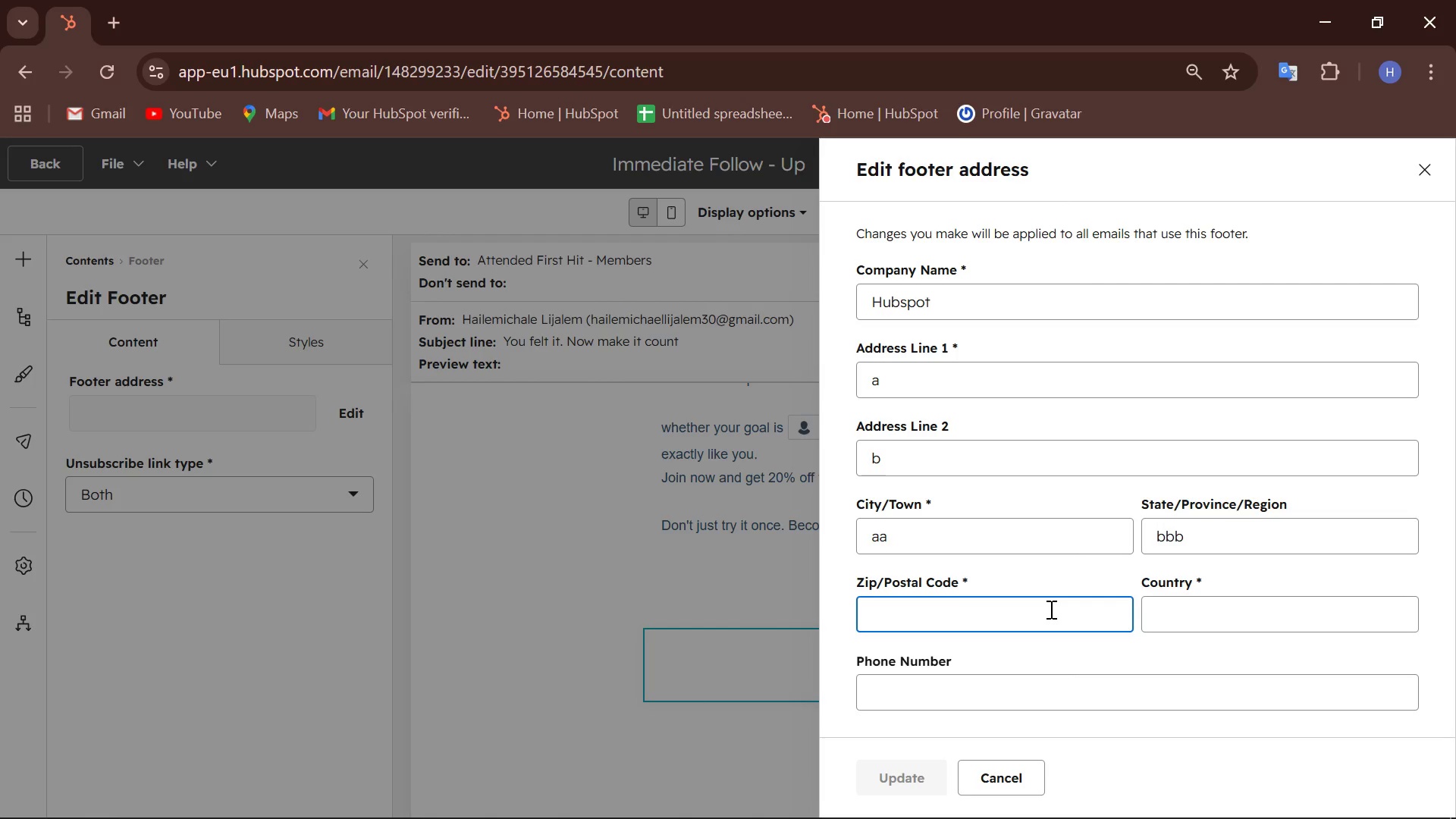 
type(0000)
 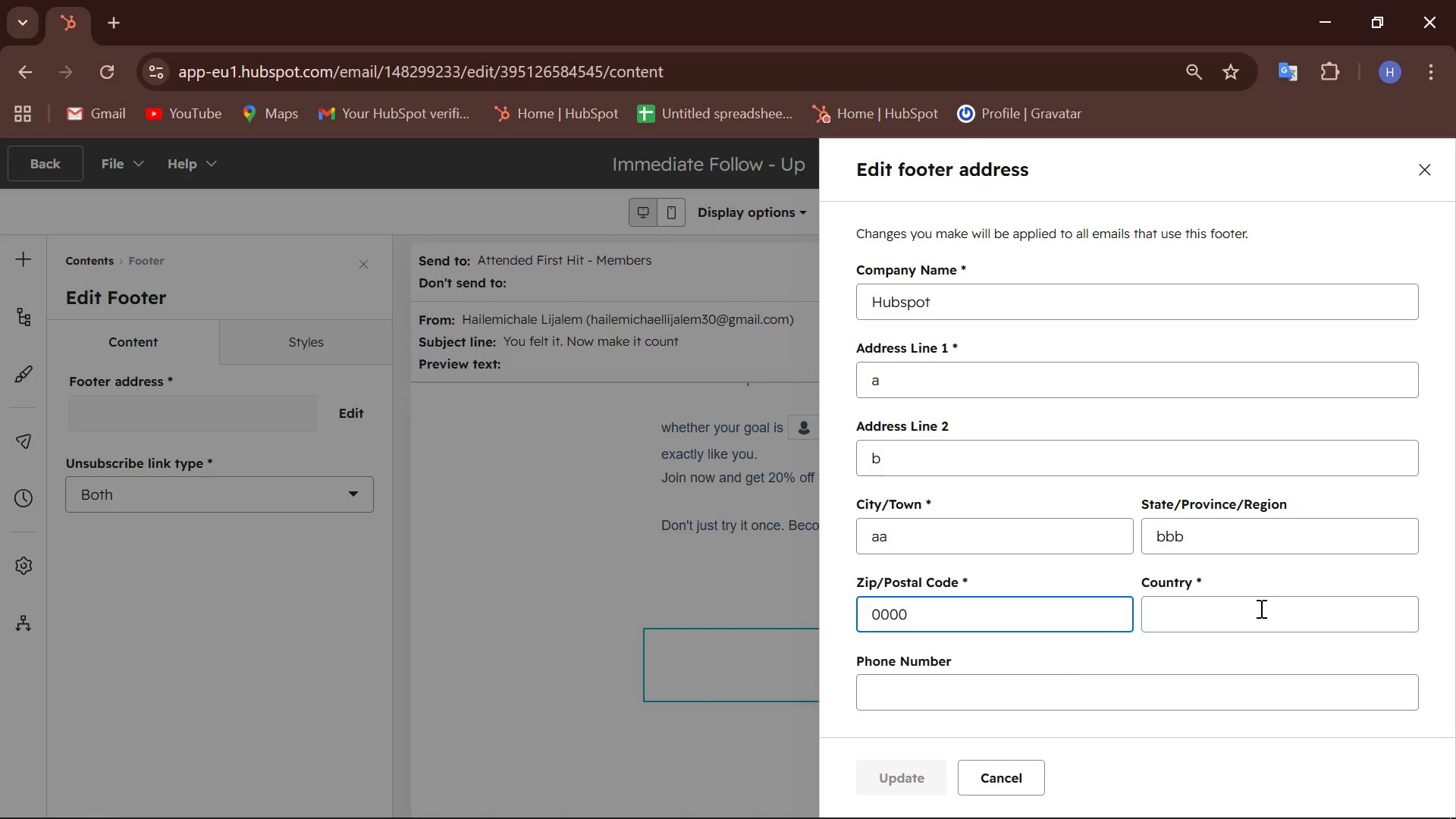 
left_click([1250, 613])
 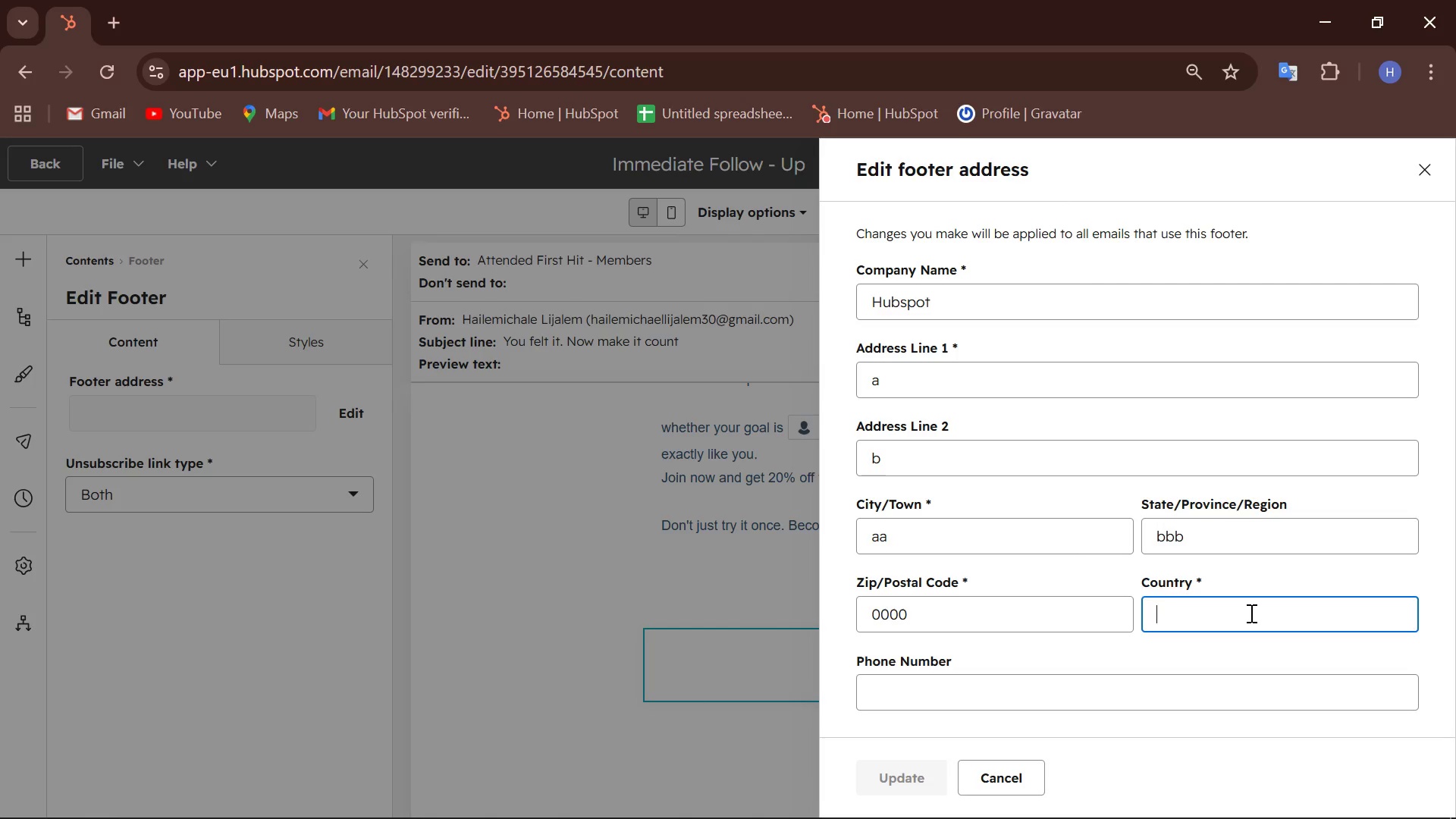 
type(gg)
 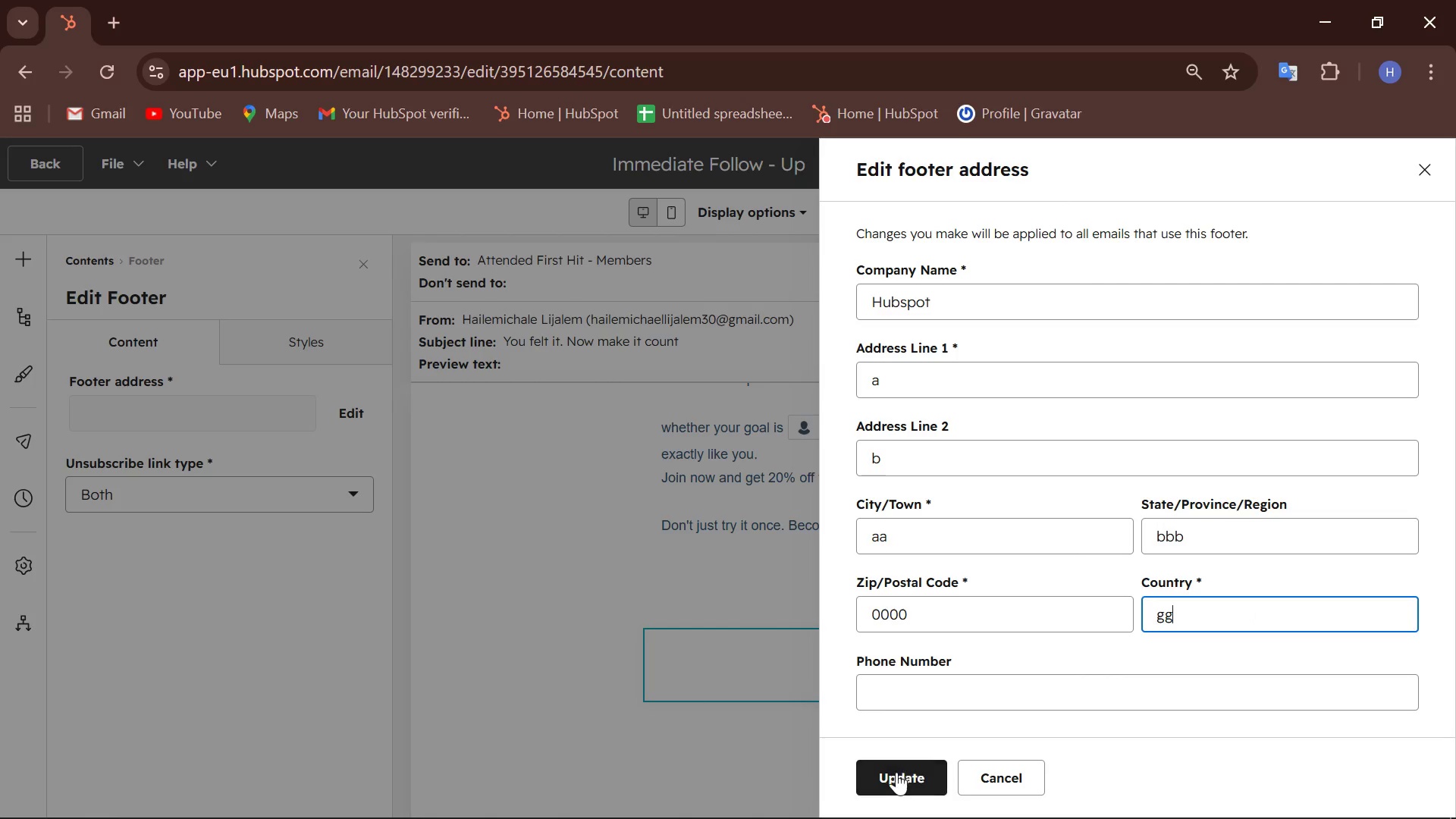 
left_click([893, 774])
 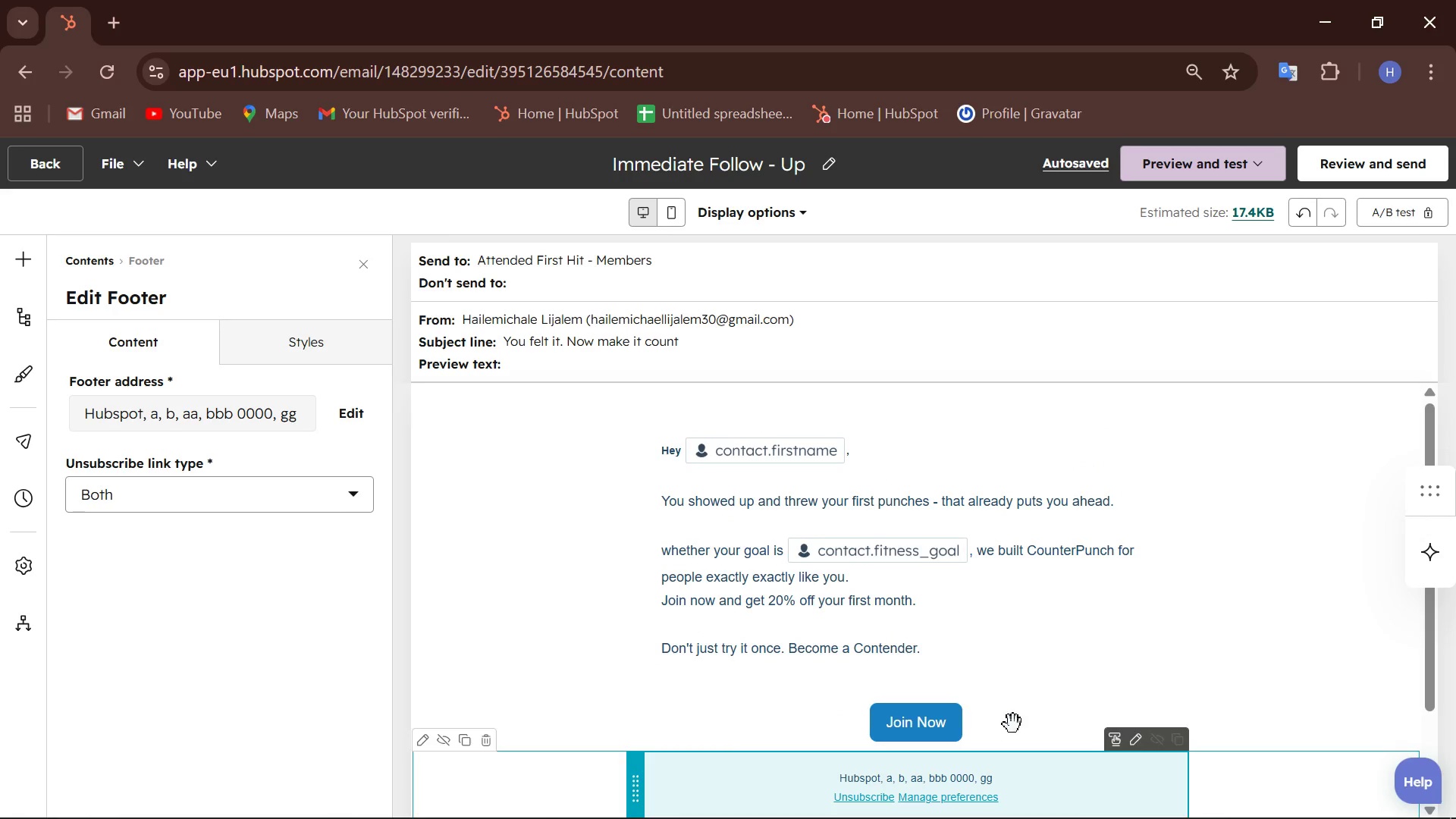 
scroll: coordinate [853, 667], scroll_direction: down, amount: 2.0
 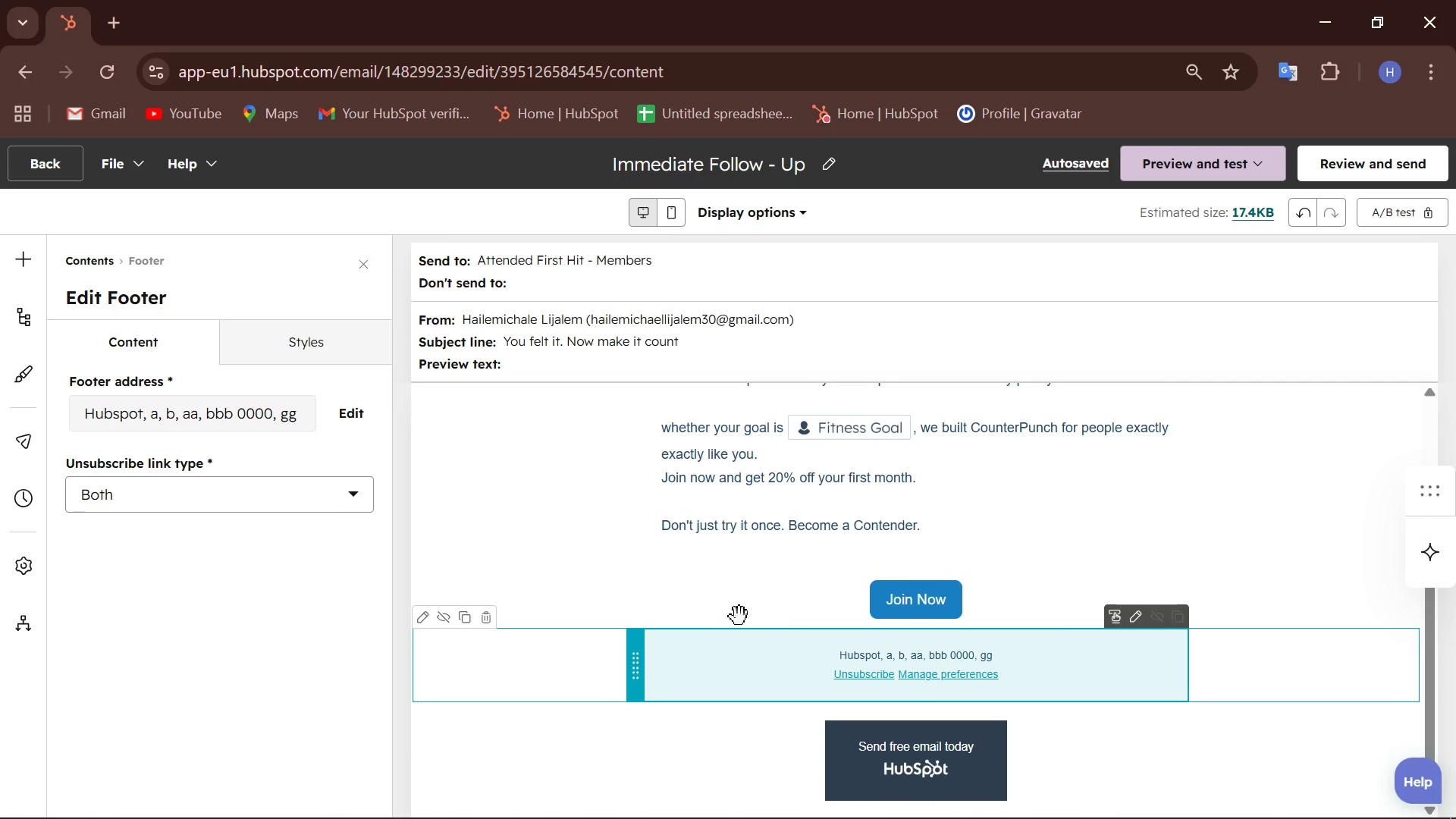 
scroll: coordinate [729, 601], scroll_direction: up, amount: 3.0
 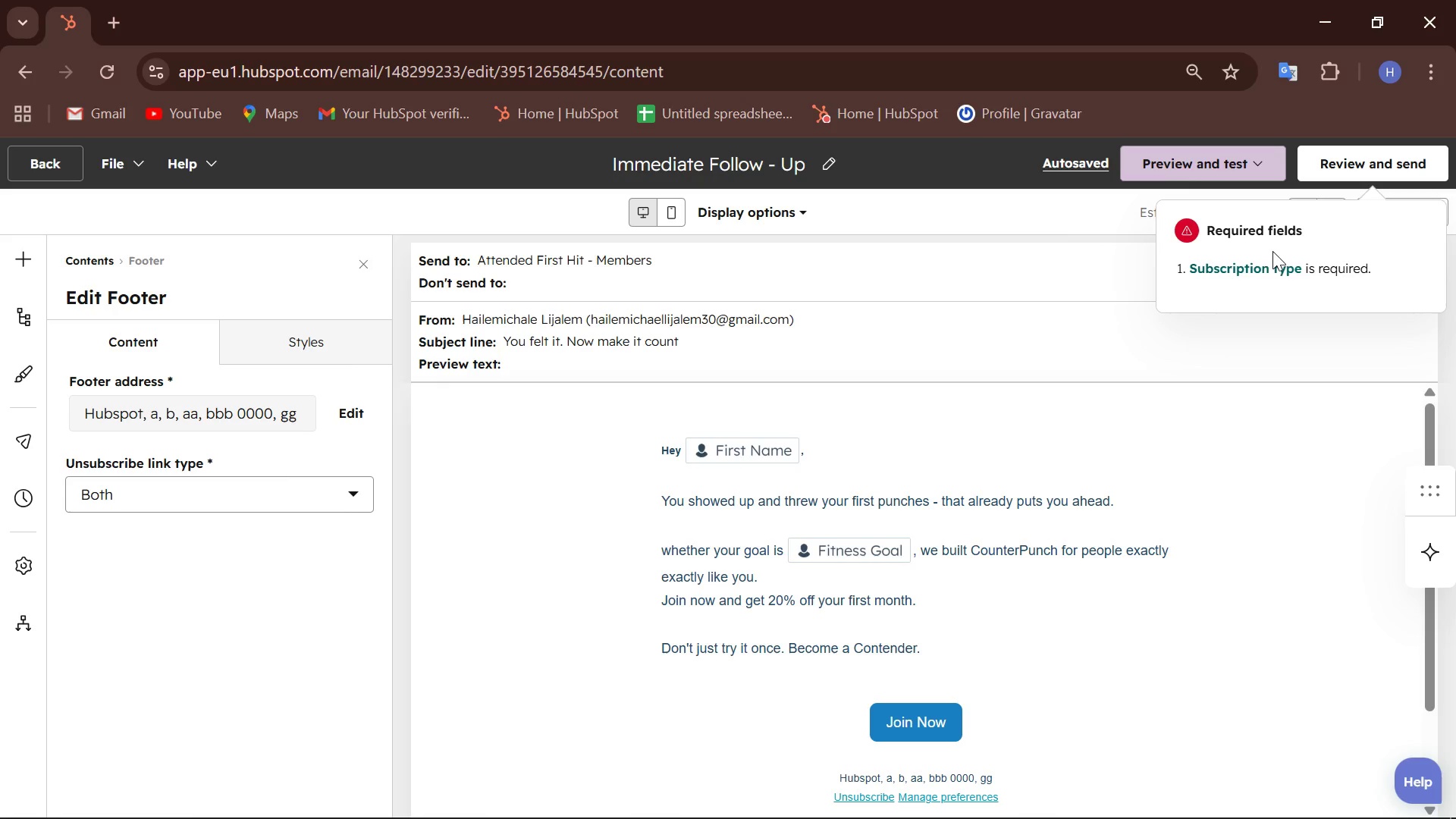 
left_click([1254, 270])
 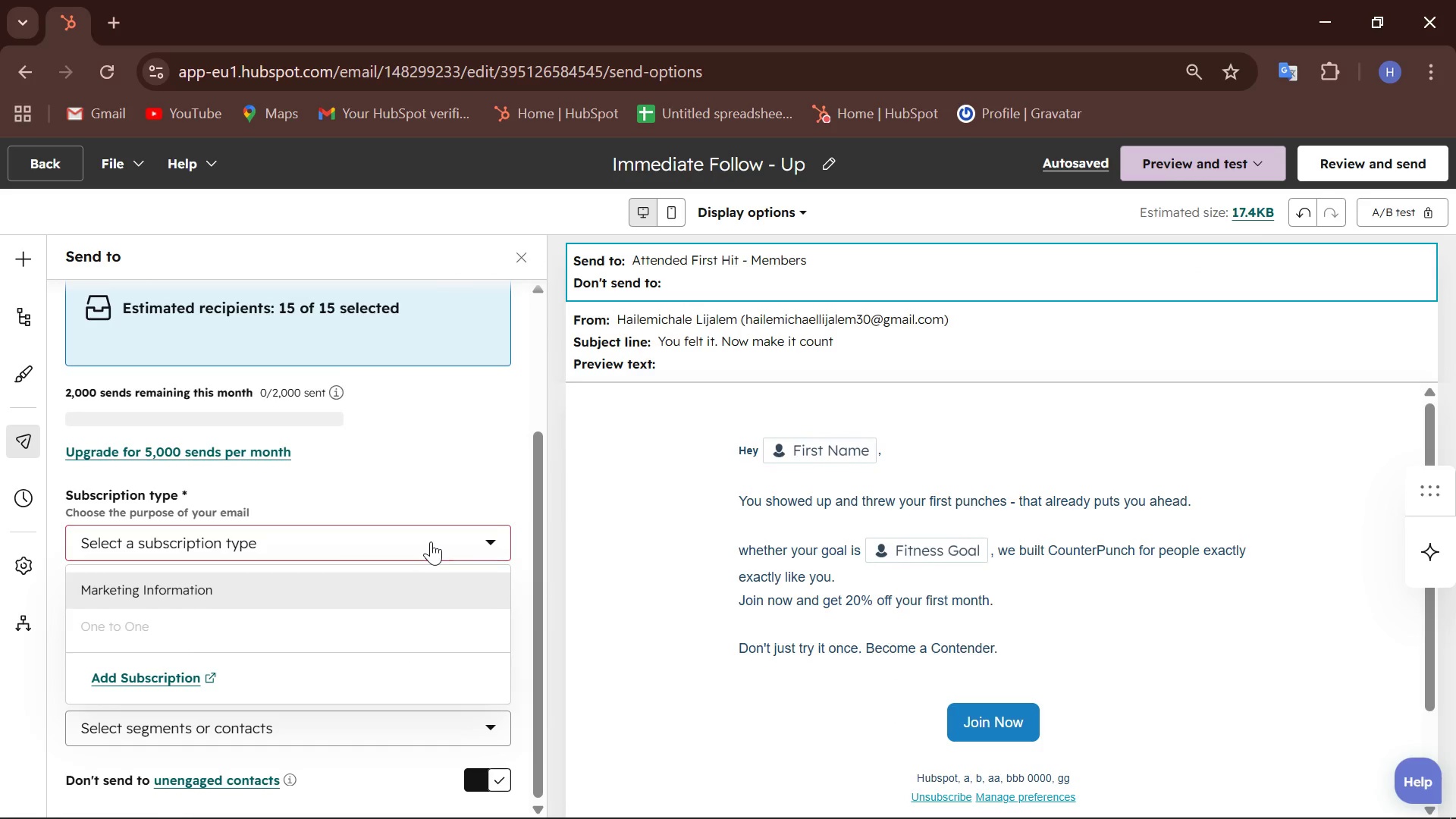 
left_click([431, 541])
 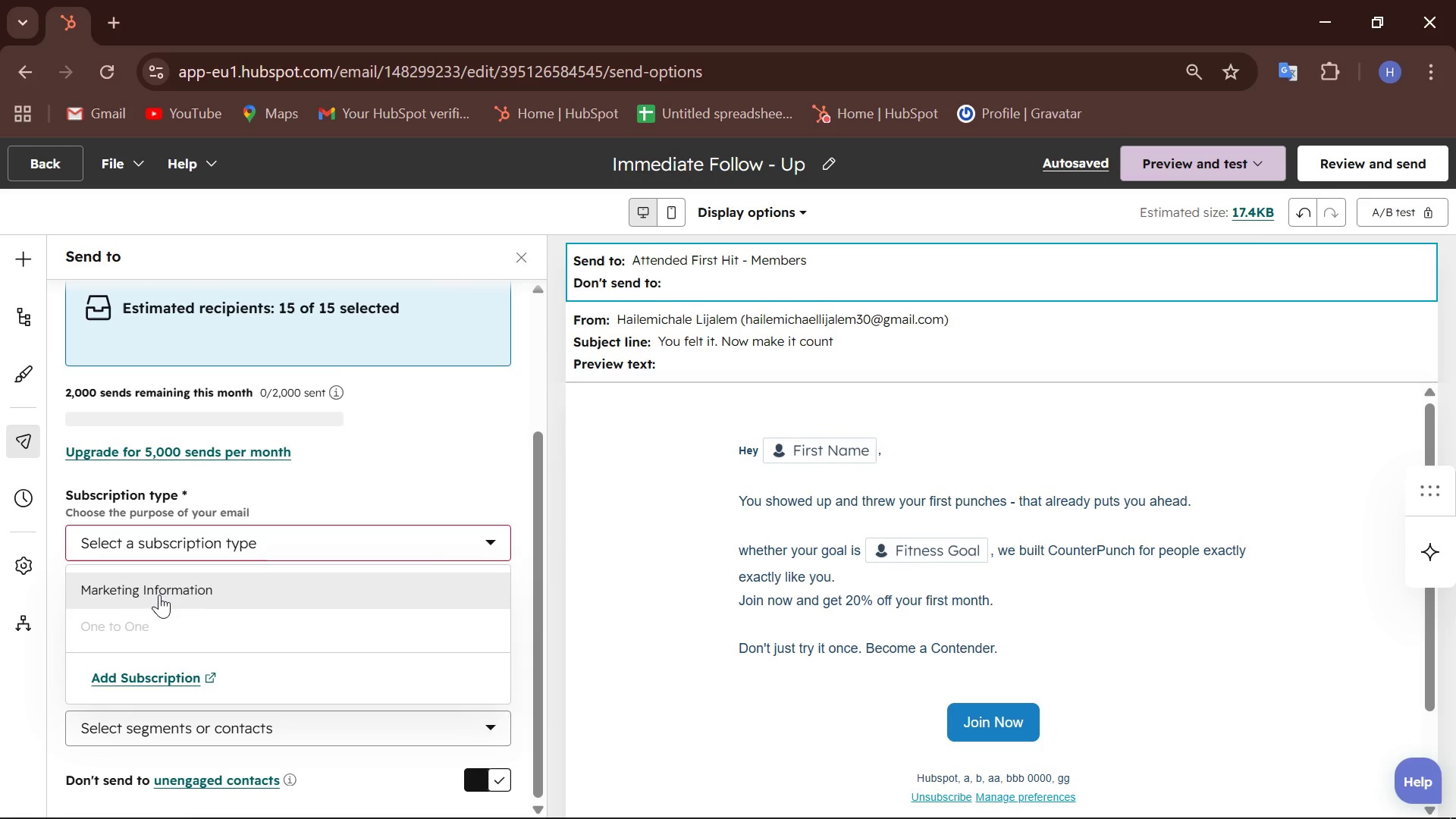 
left_click([159, 595])
 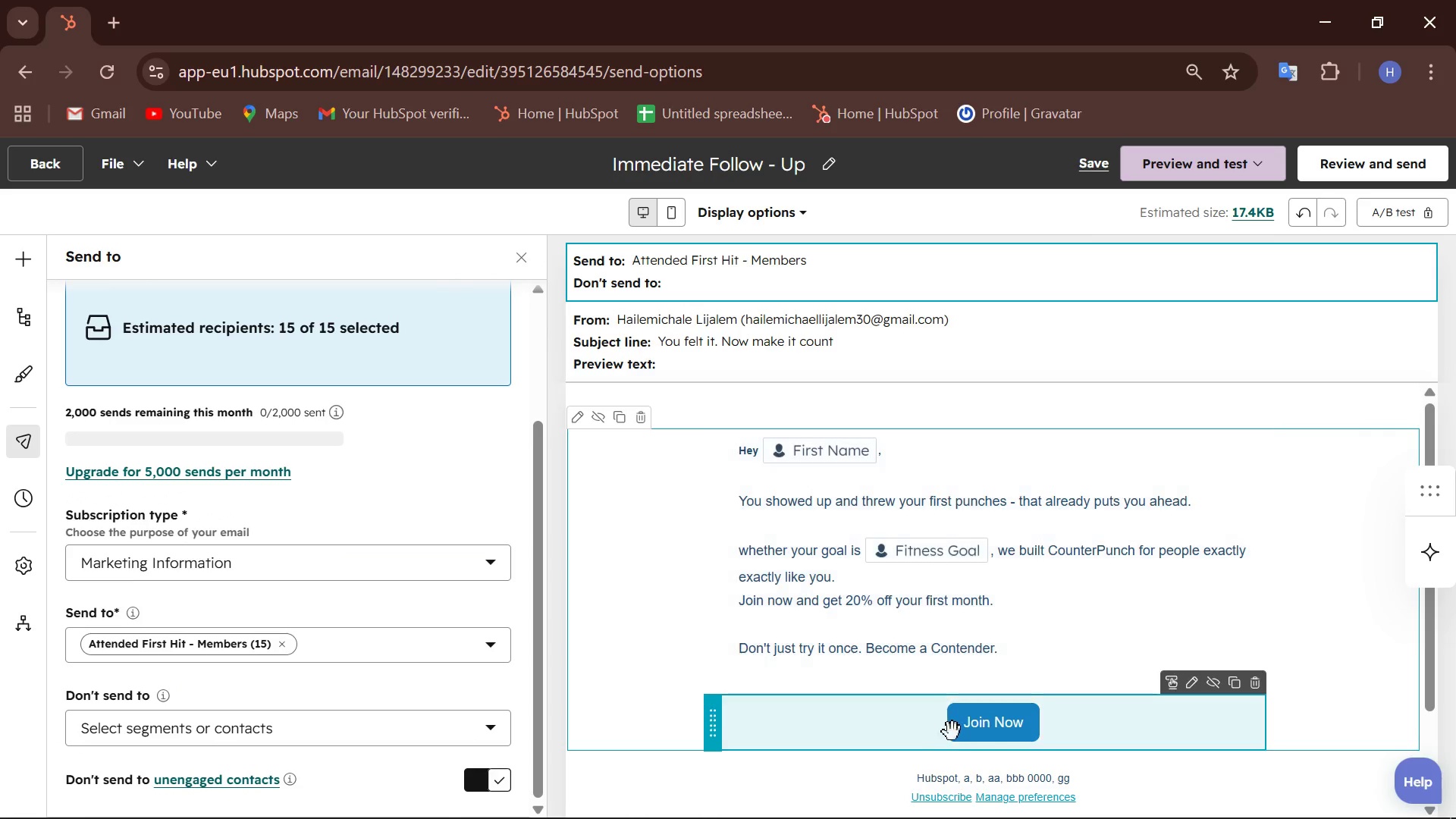 
scroll: coordinate [970, 790], scroll_direction: down, amount: 4.0
 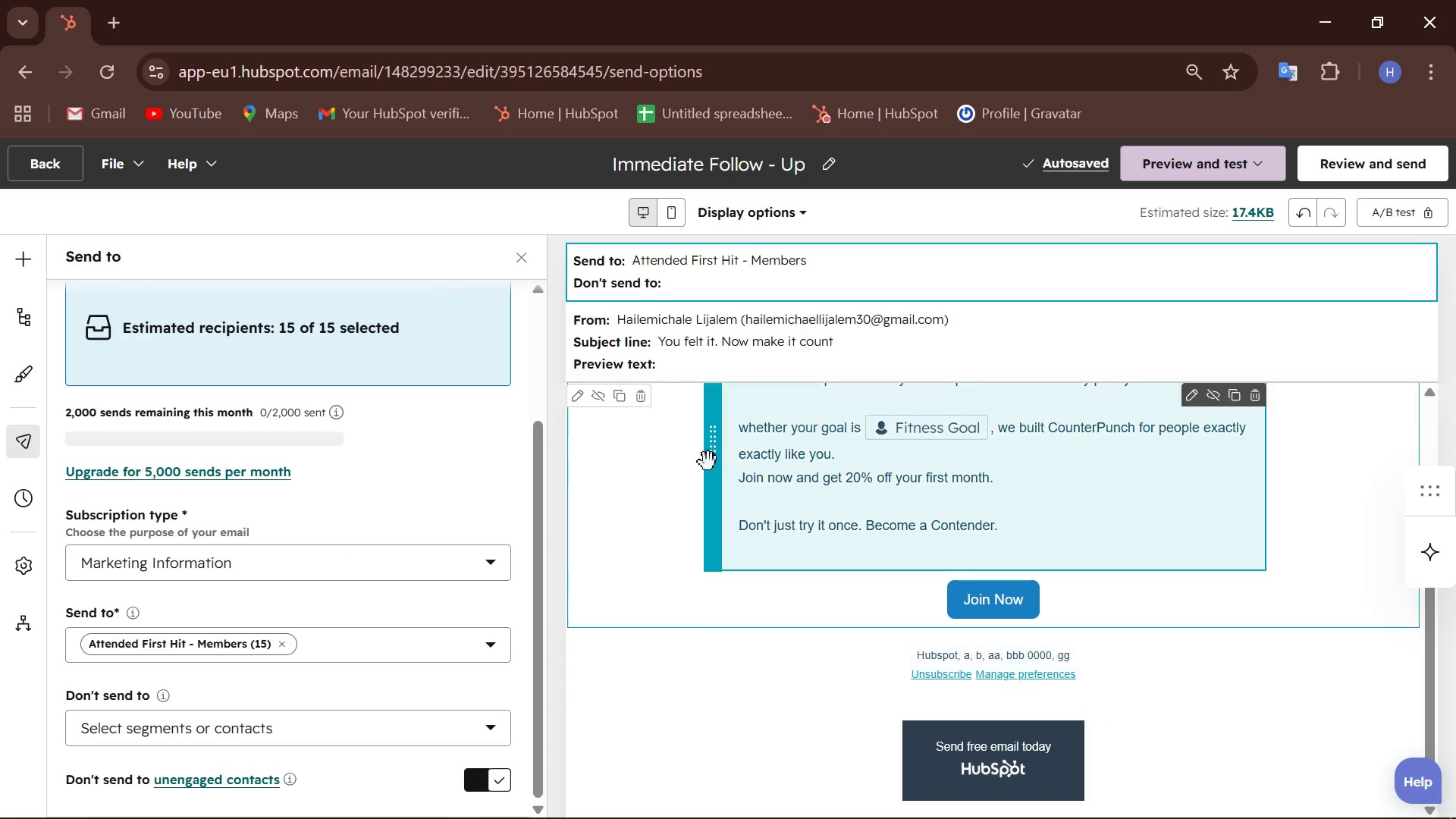 
scroll: coordinate [708, 458], scroll_direction: up, amount: 2.0
 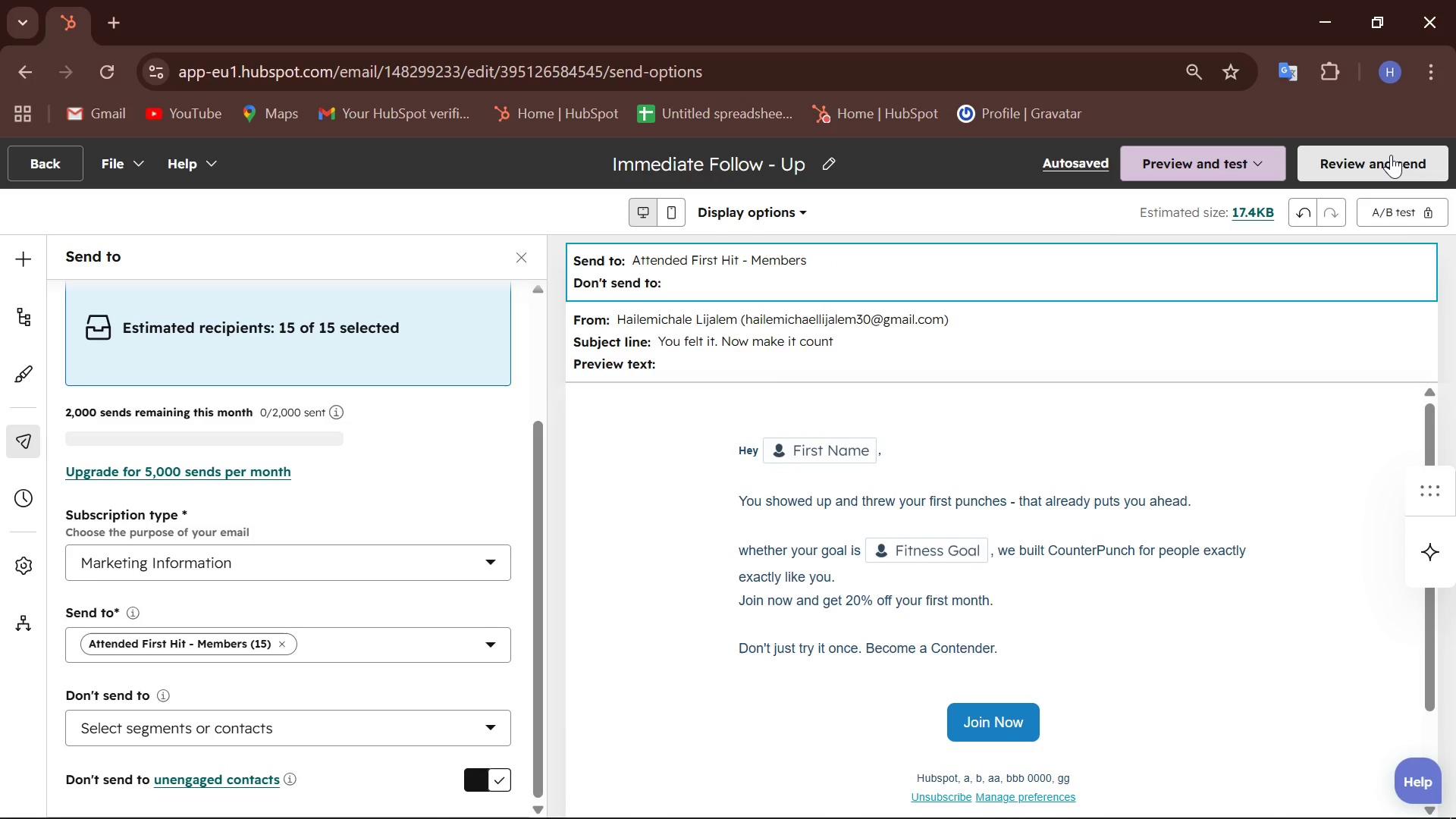 
wait(11.26)
 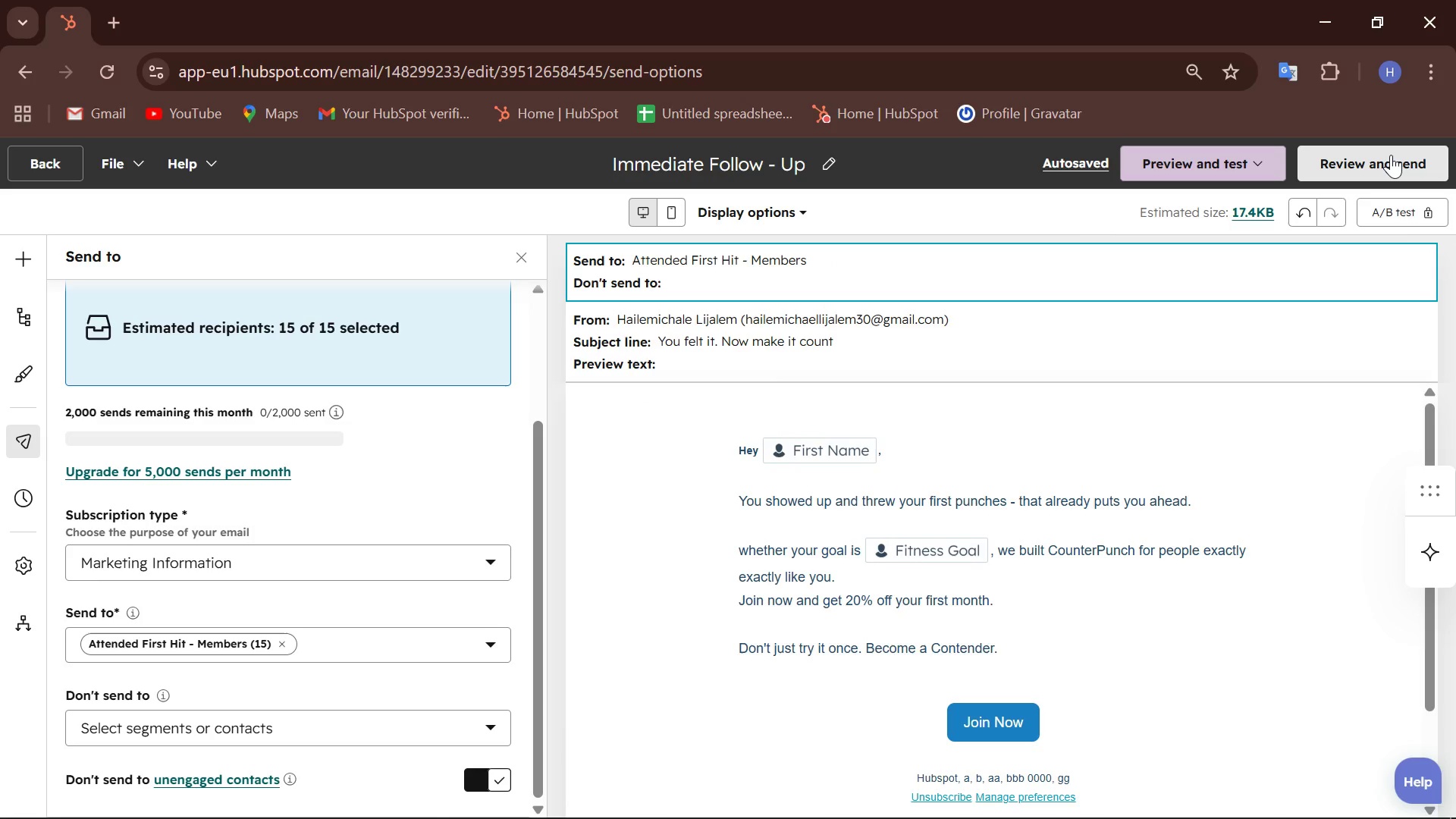 
left_click([1391, 158])
 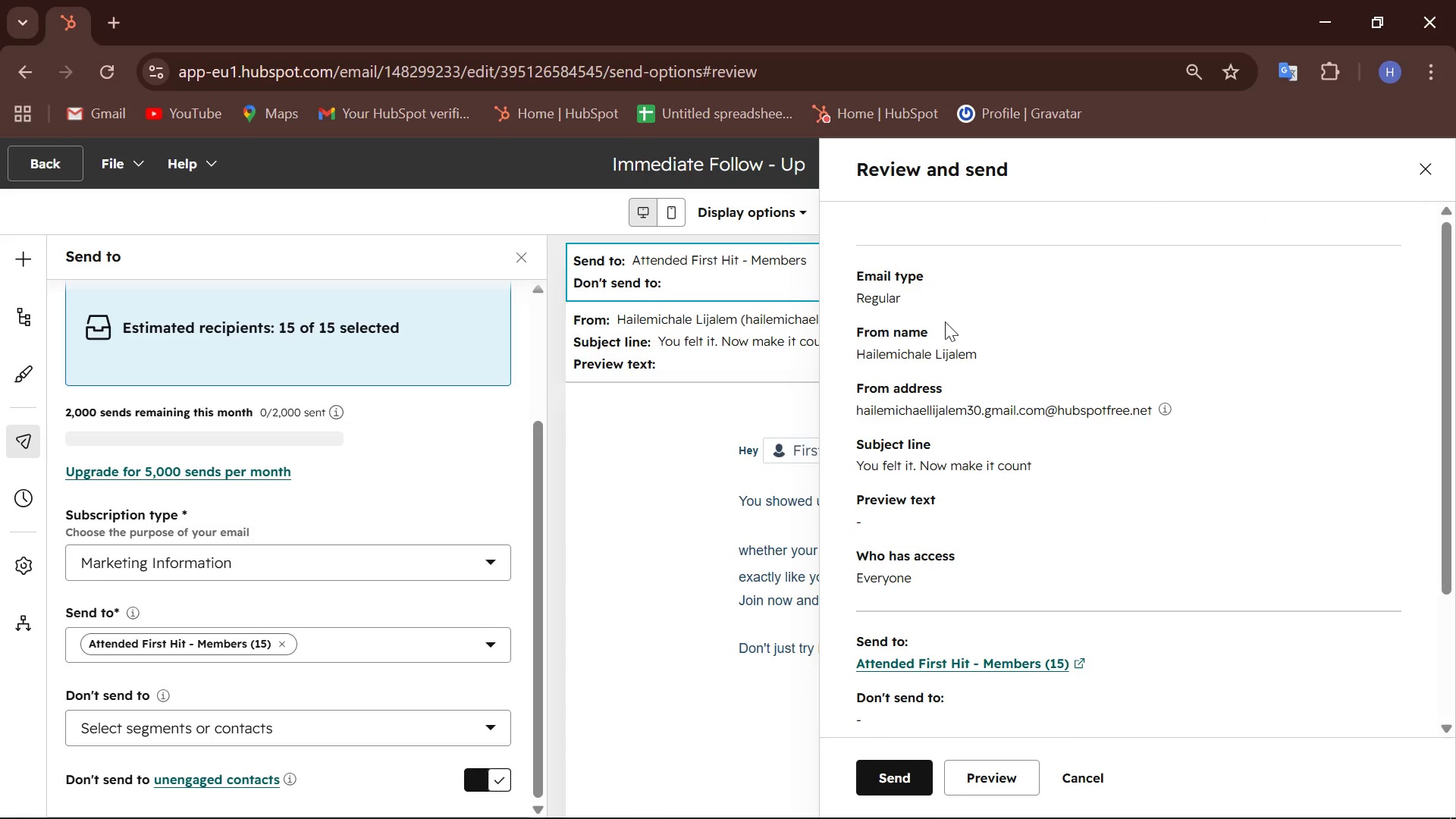 
scroll: coordinate [918, 504], scroll_direction: down, amount: 6.0
 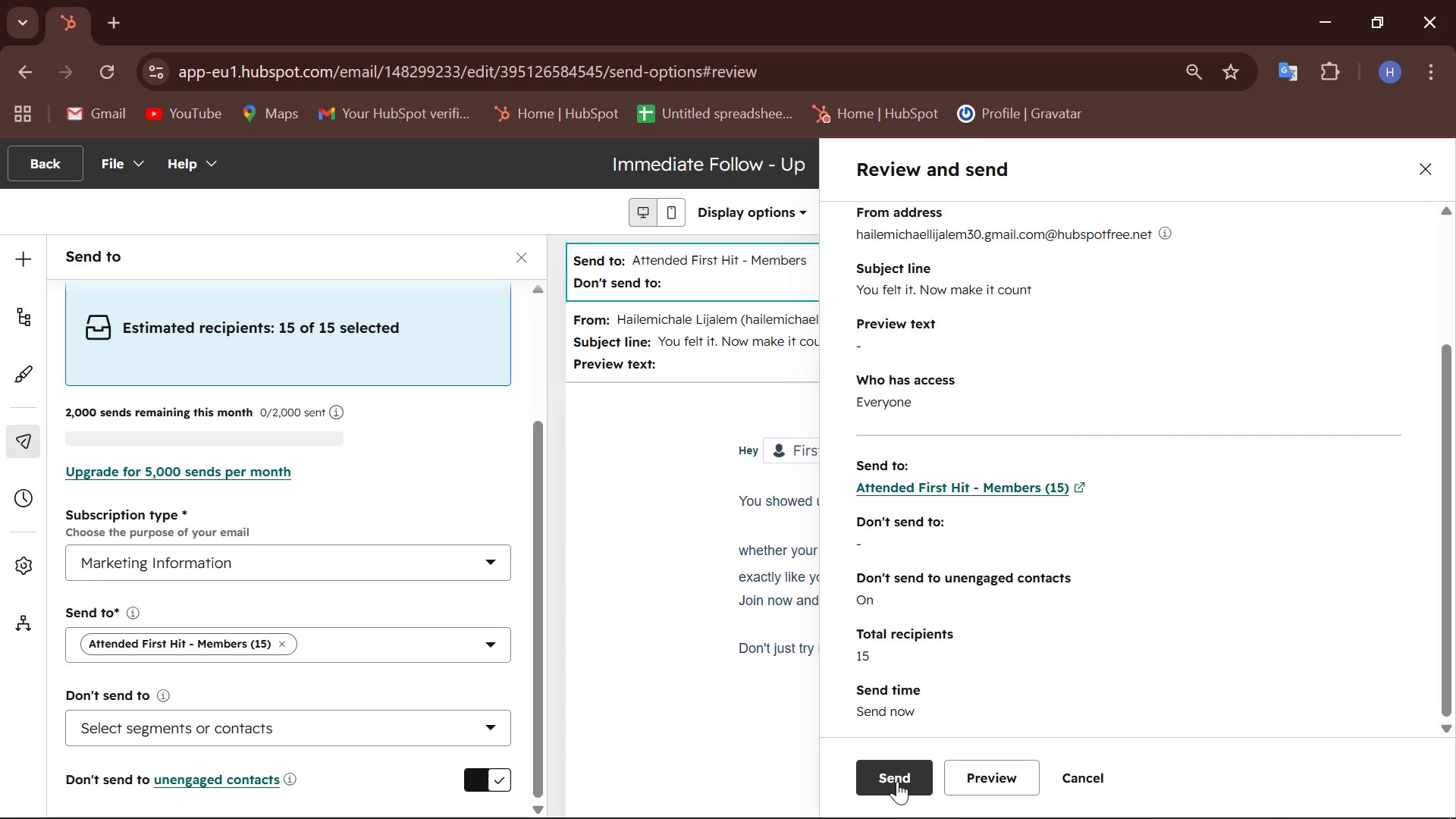 
wait(53.96)
 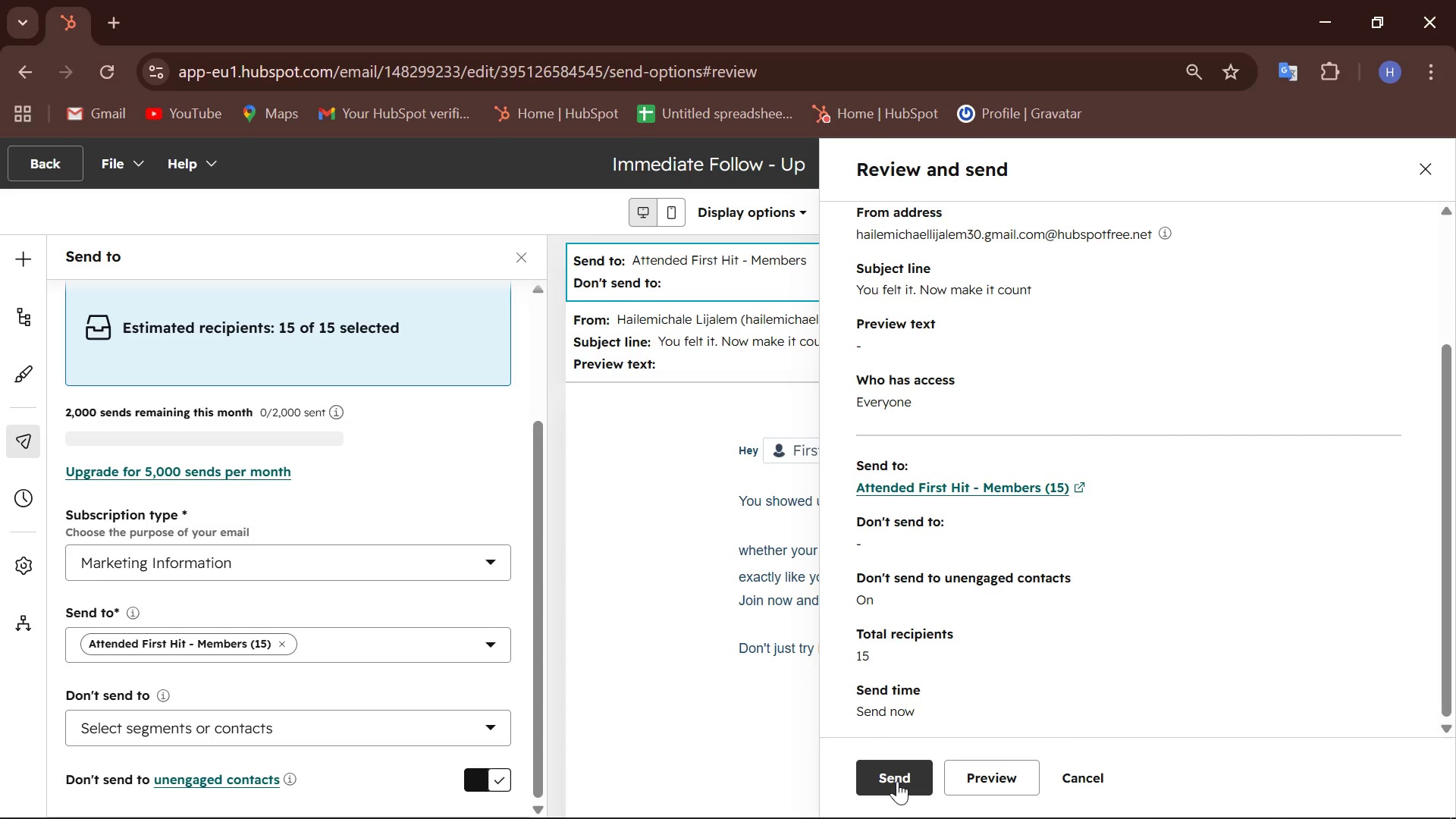 
left_click([895, 775])
 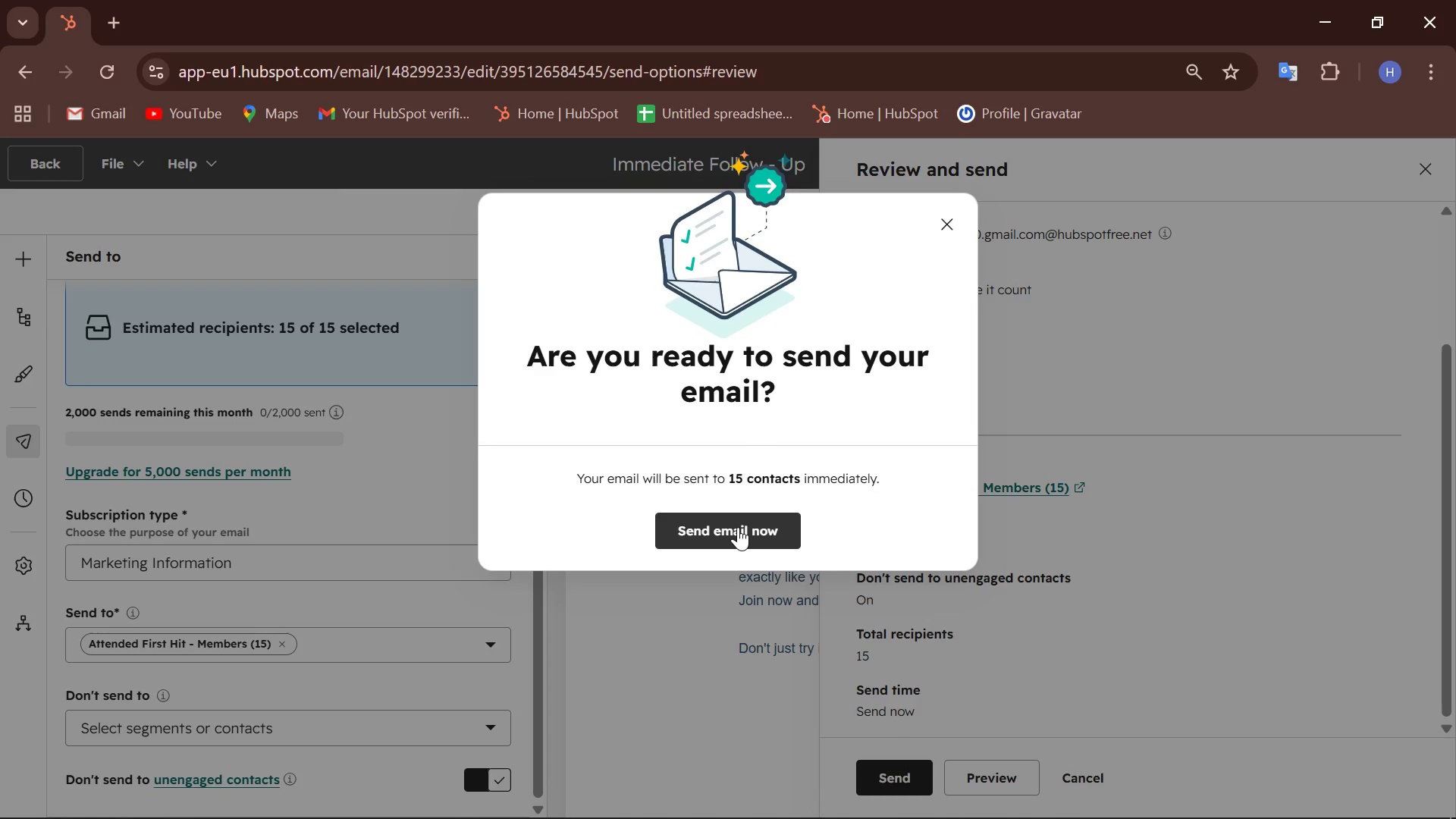 
left_click([738, 527])
 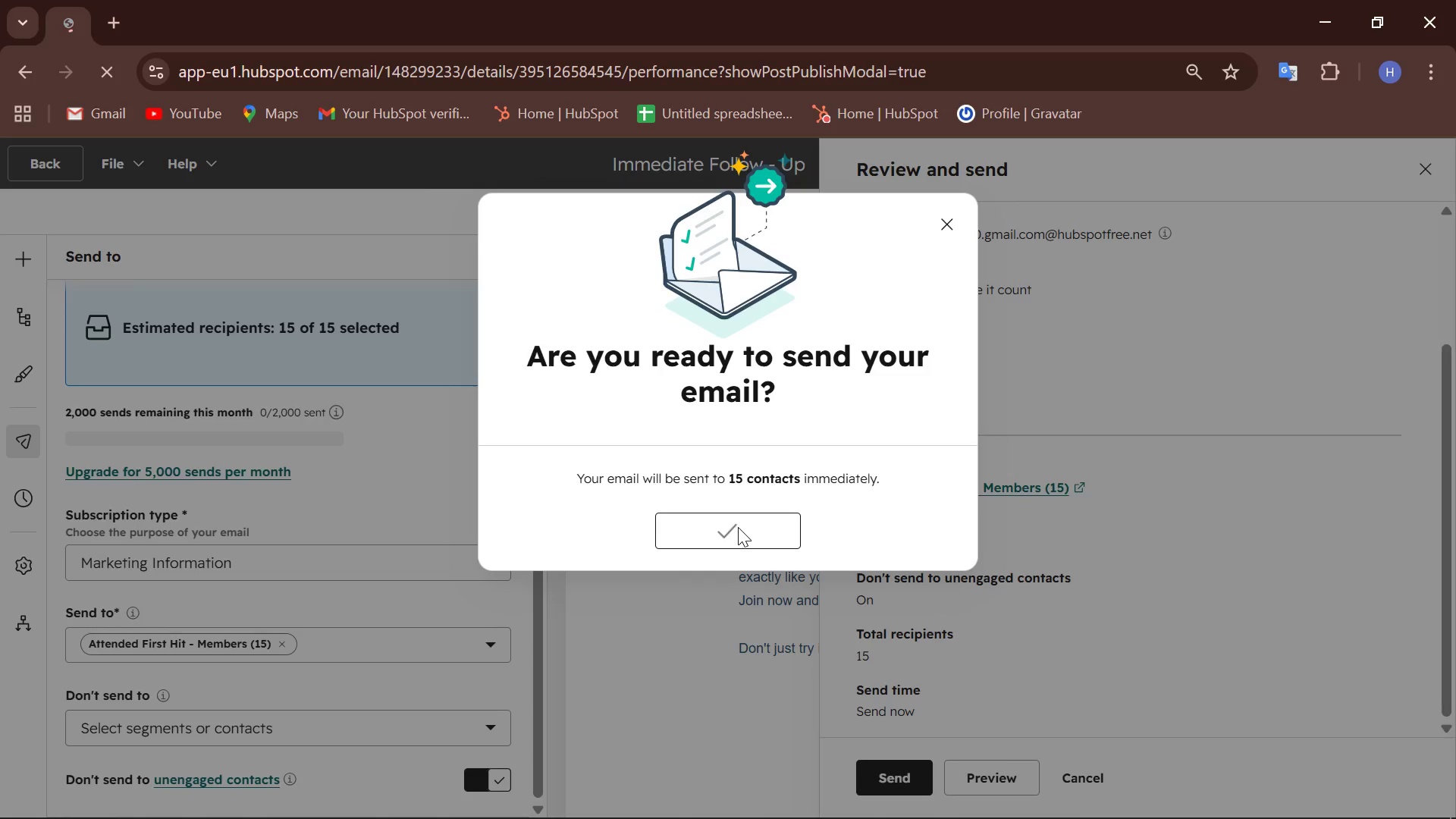 
key(Meta+Shift+S)
 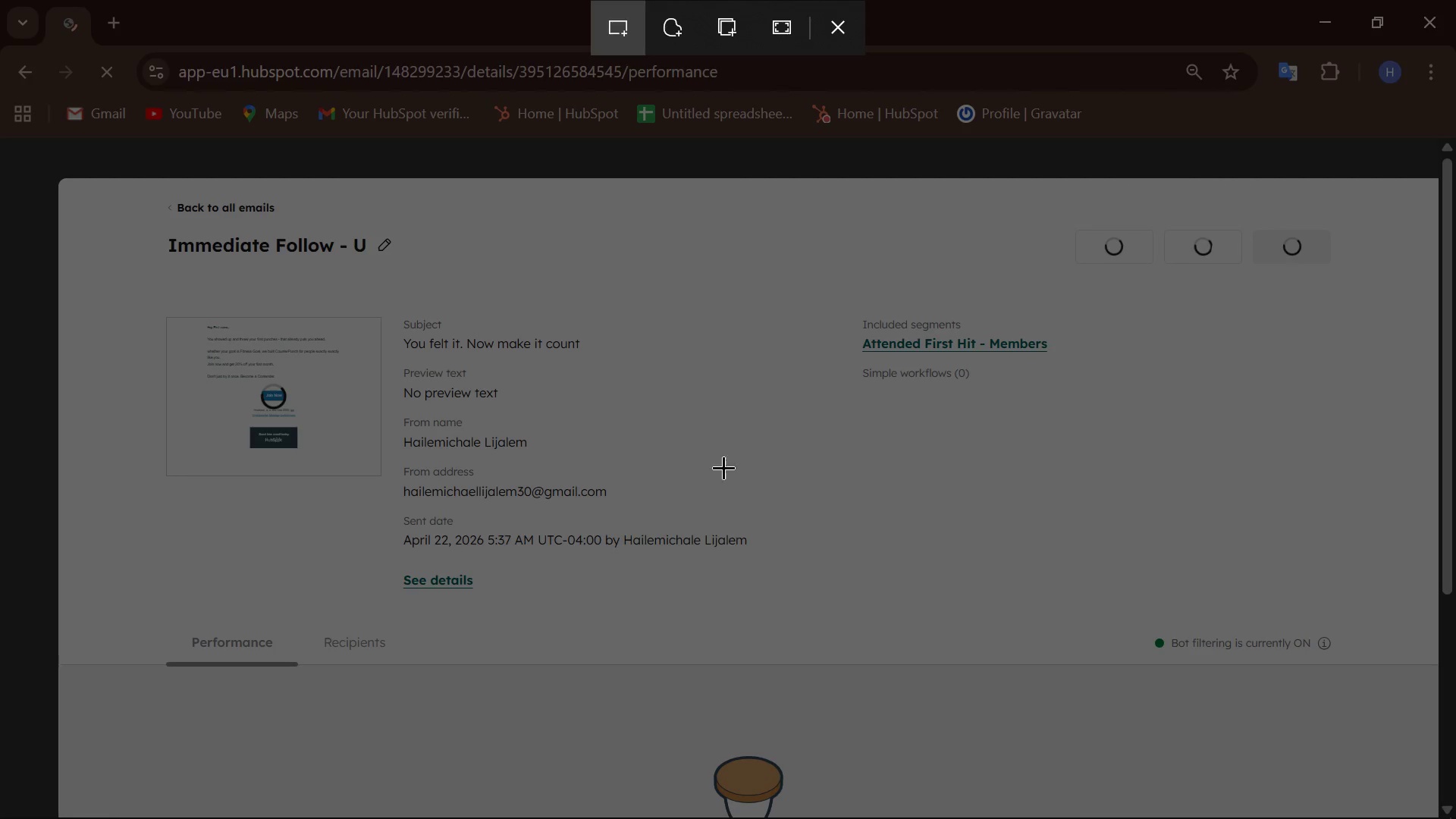 
left_click([789, 23])
 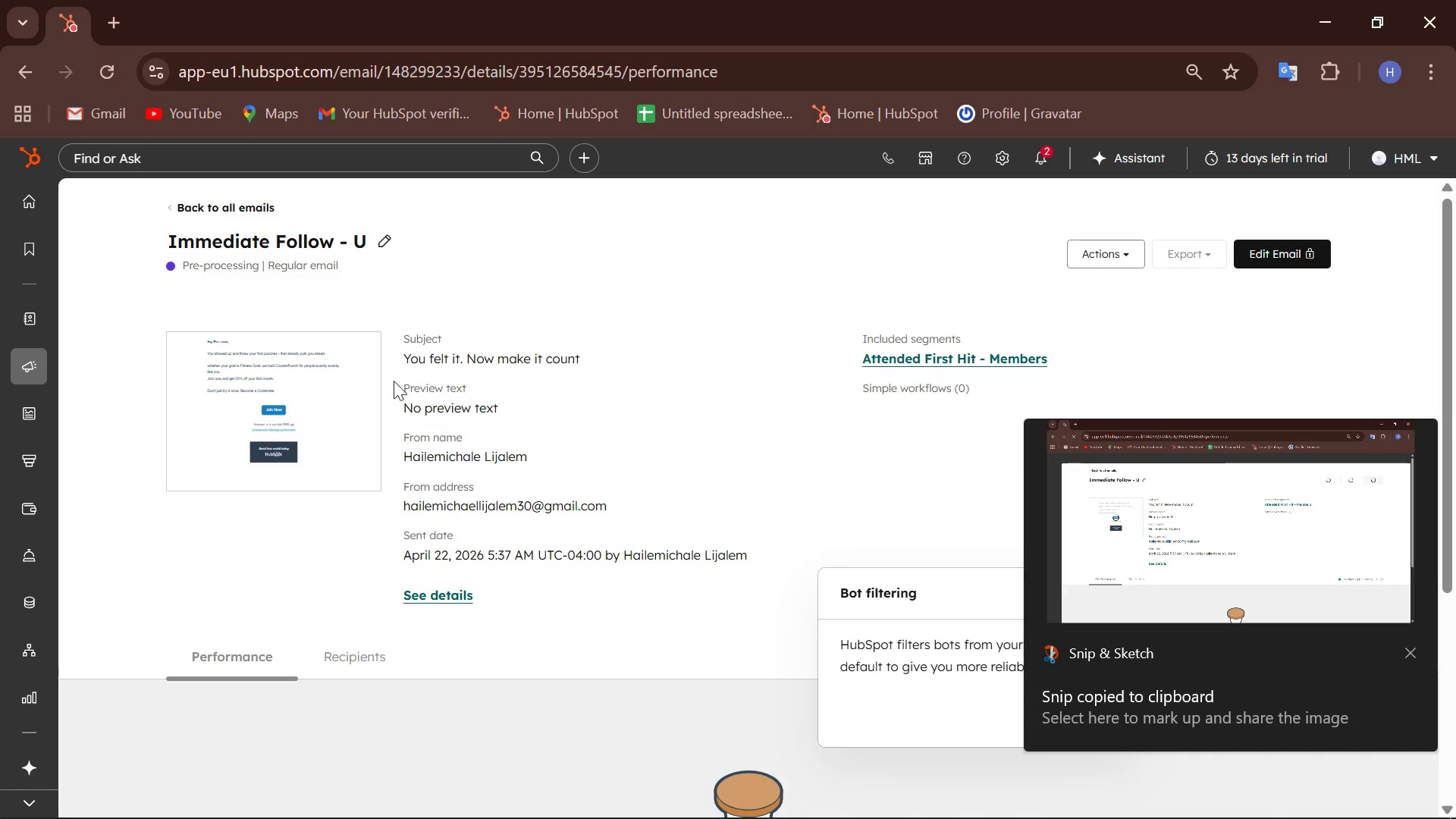 
wait(5.11)
 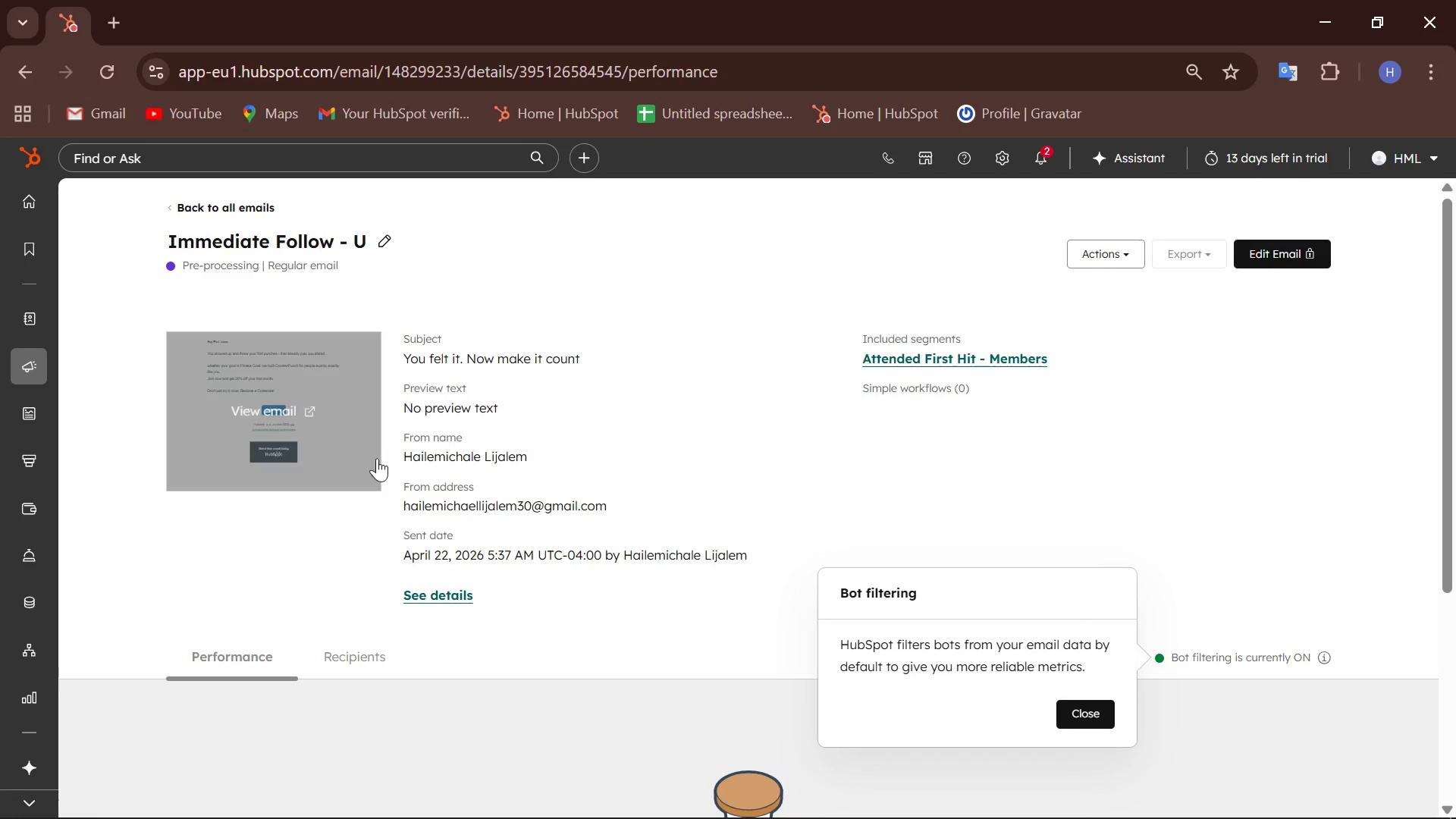 
scroll: coordinate [533, 386], scroll_direction: down, amount: 2.0
 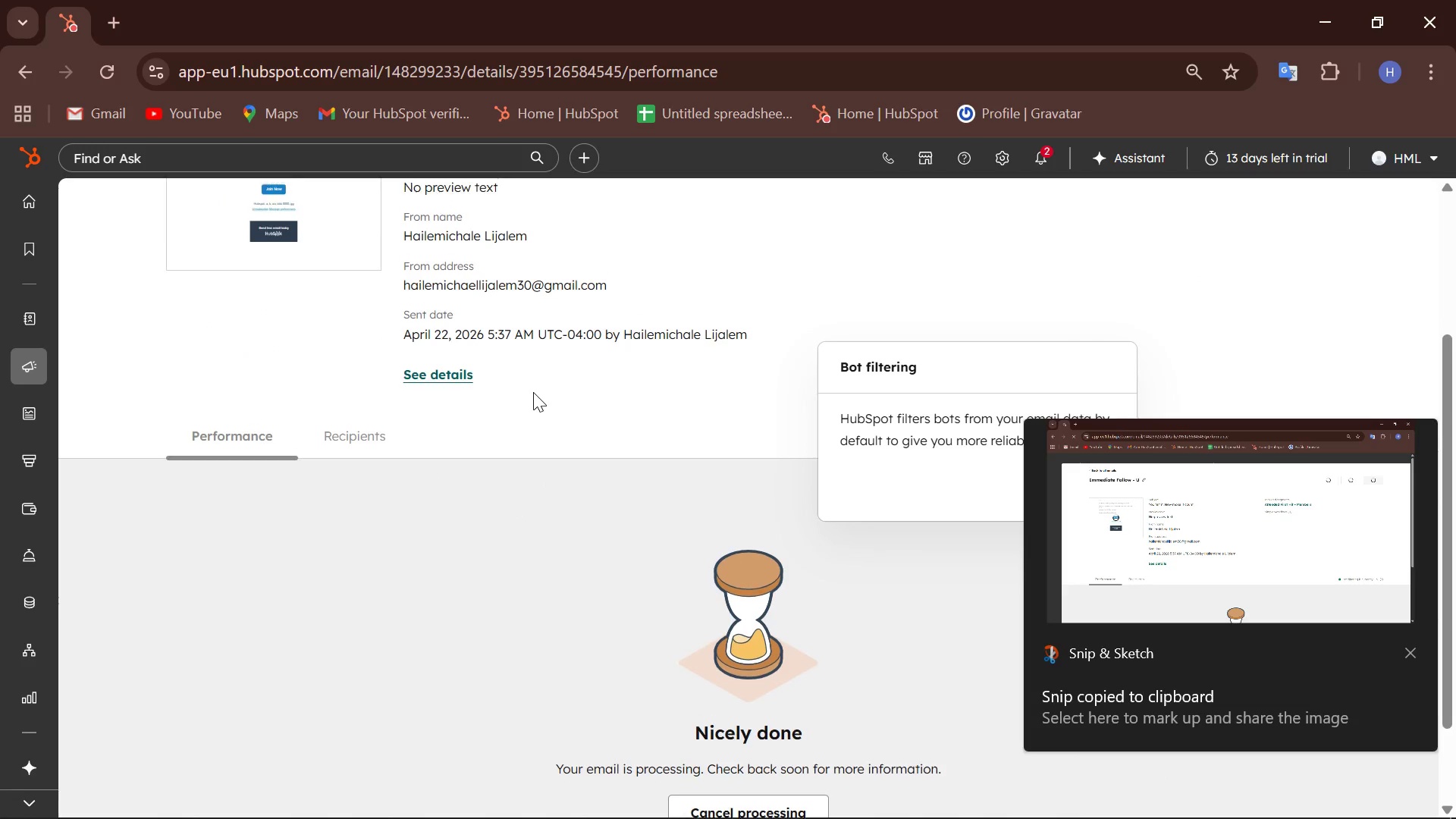 
scroll: coordinate [533, 392], scroll_direction: up, amount: 1.0
 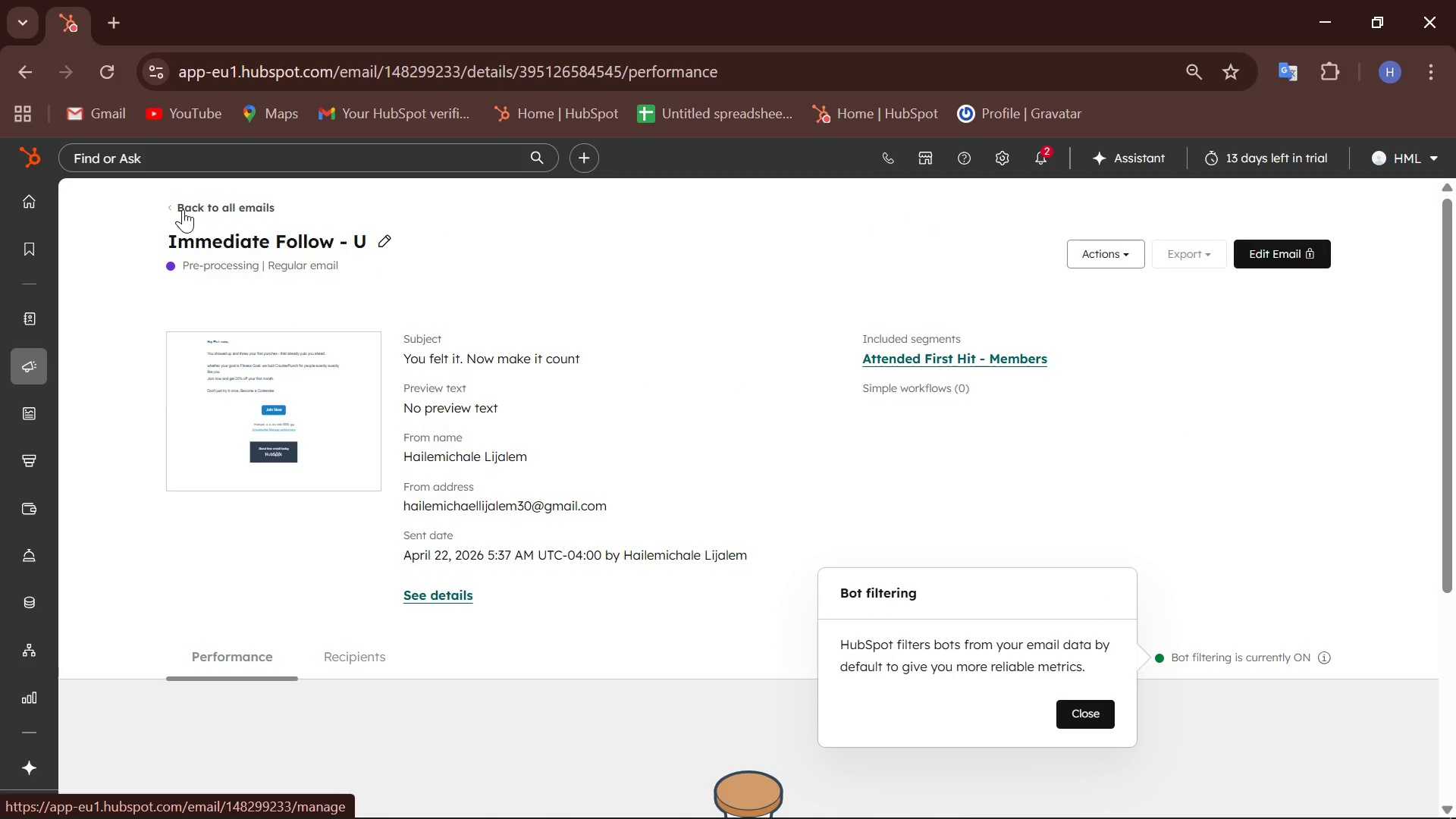 
left_click([183, 209])
 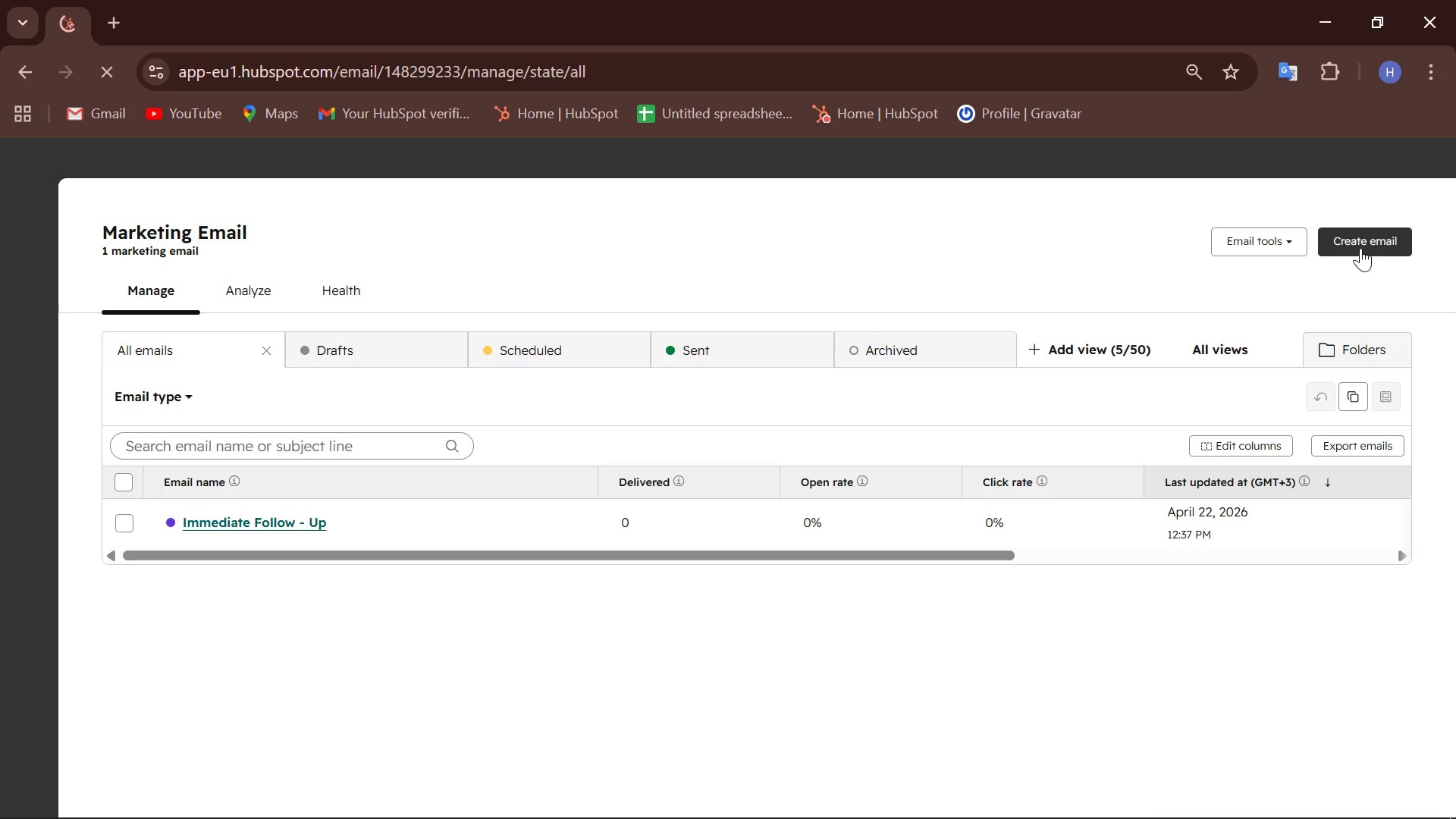 
left_click([1360, 248])
 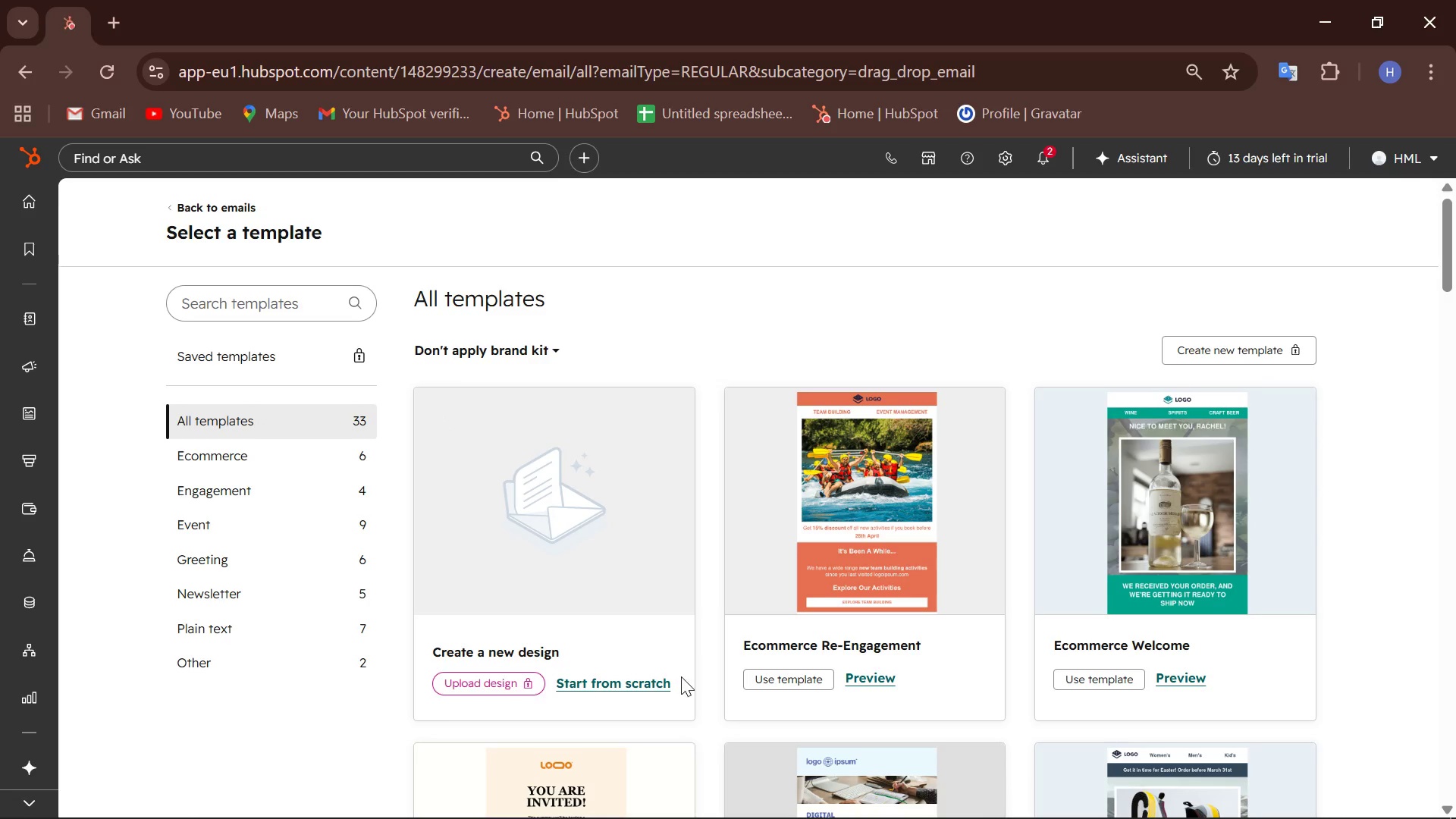 
wait(7.97)
 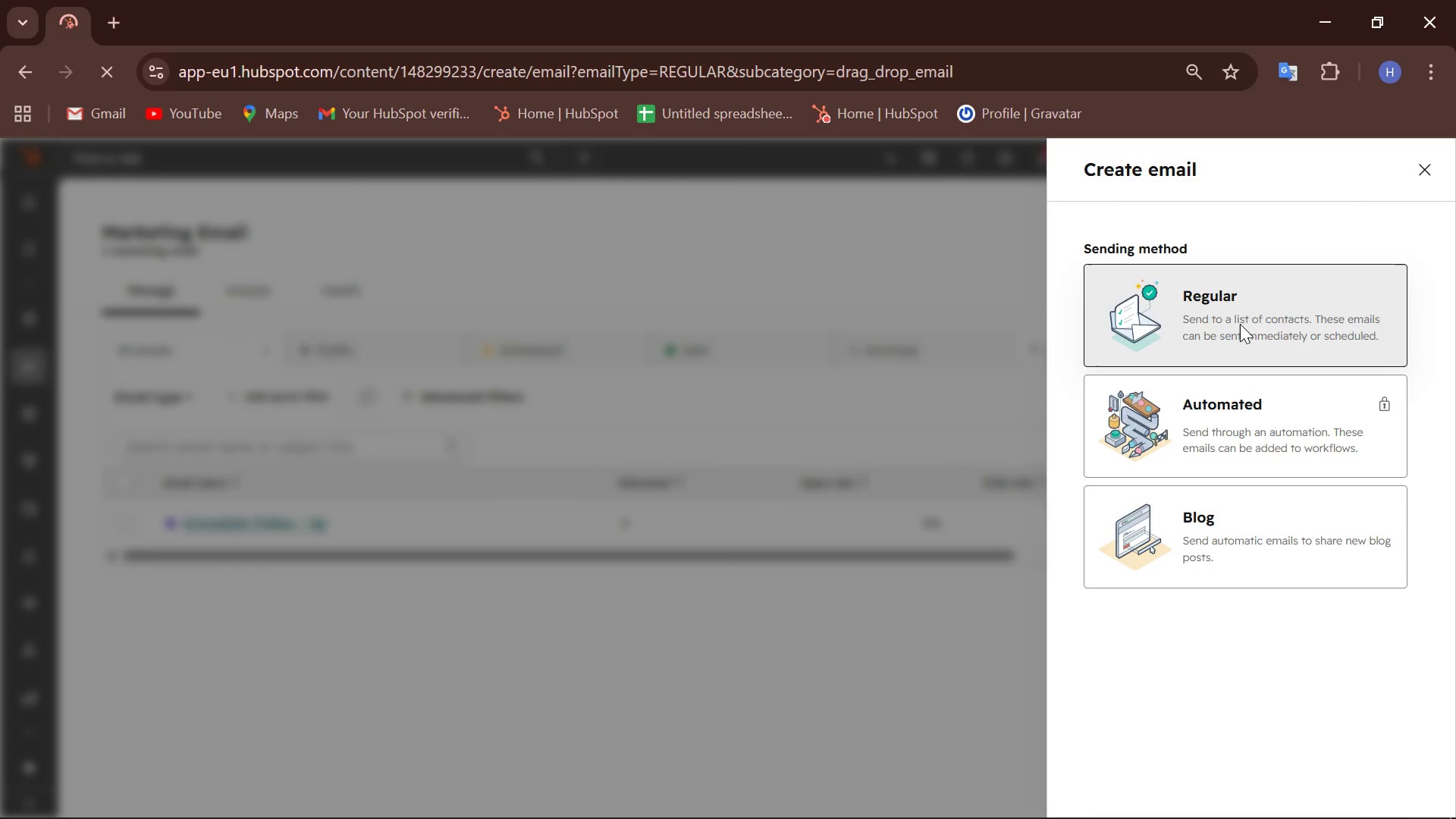 
left_click([632, 682])
 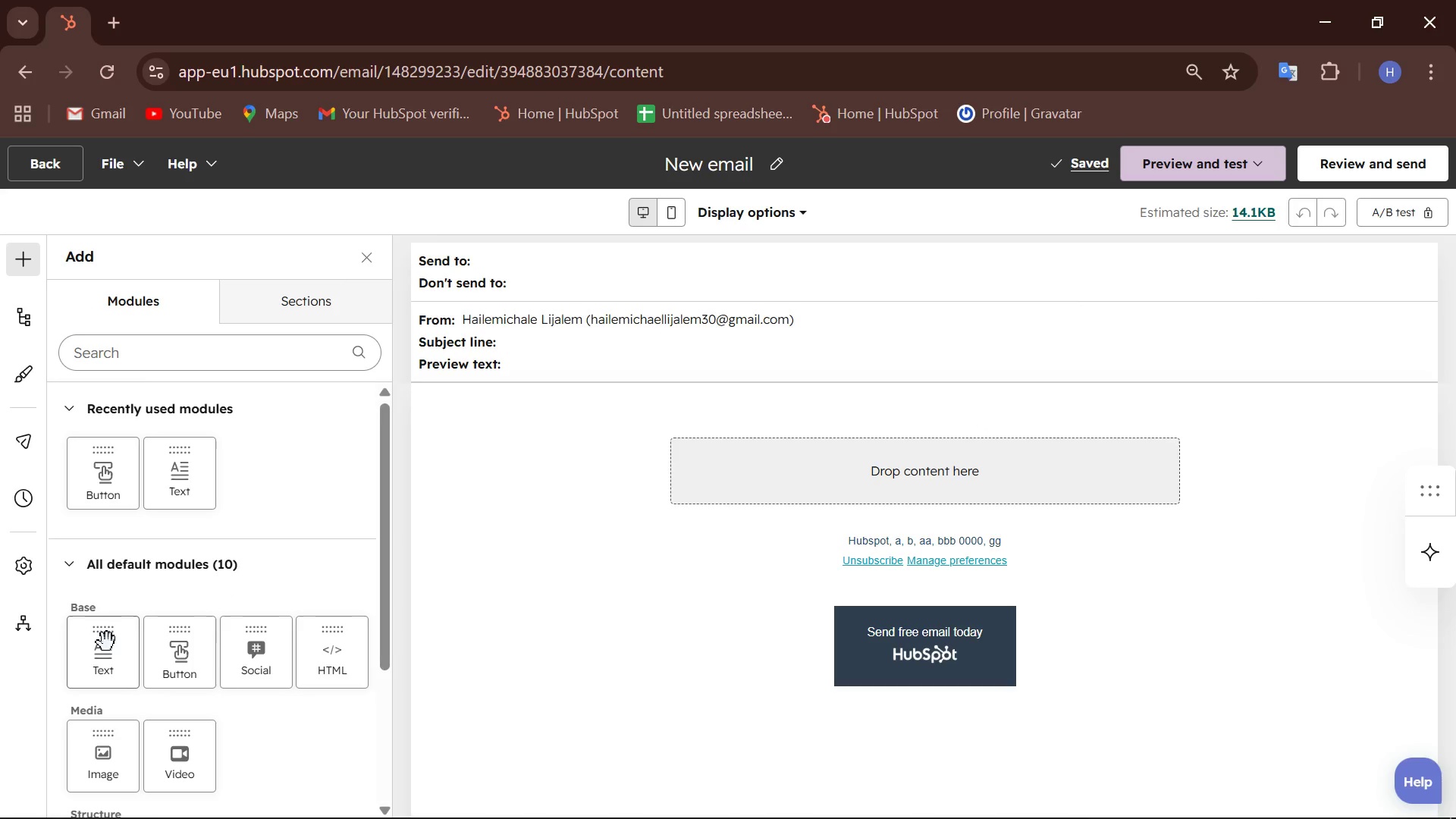 
wait(13.36)
 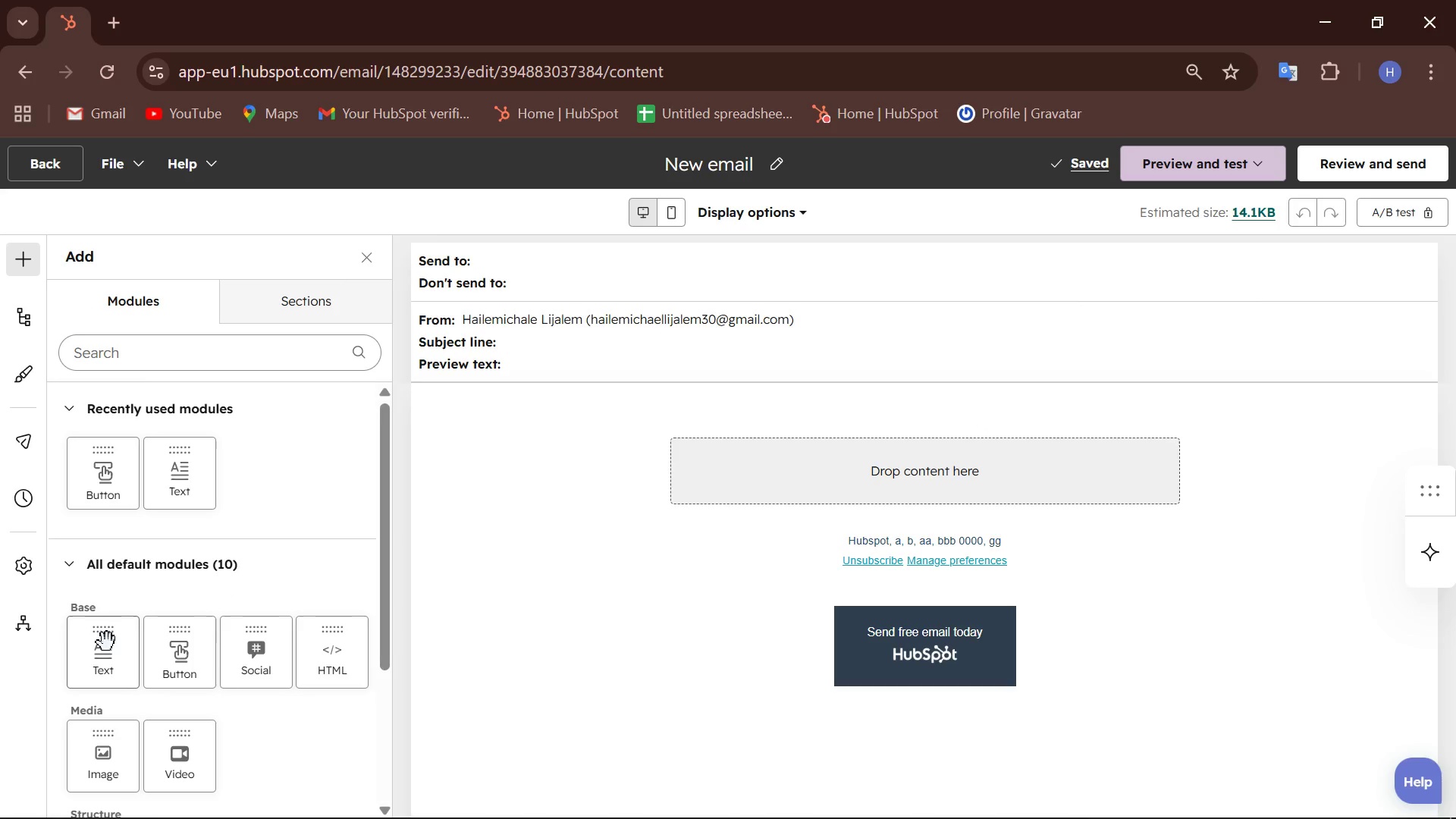 
left_click_drag(start_coordinate=[123, 661], to_coordinate=[937, 471])
 